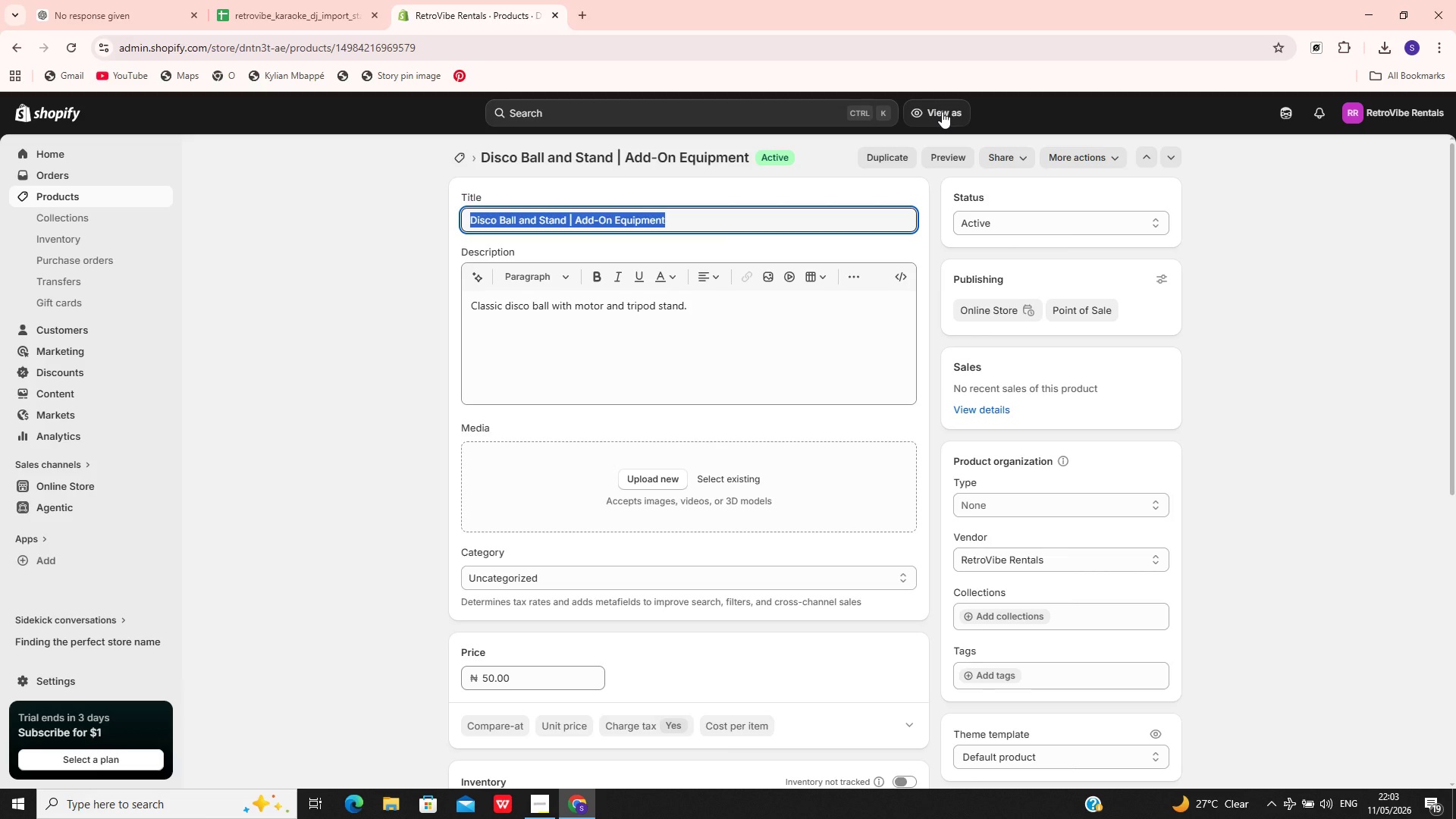 
wait(141.23)
 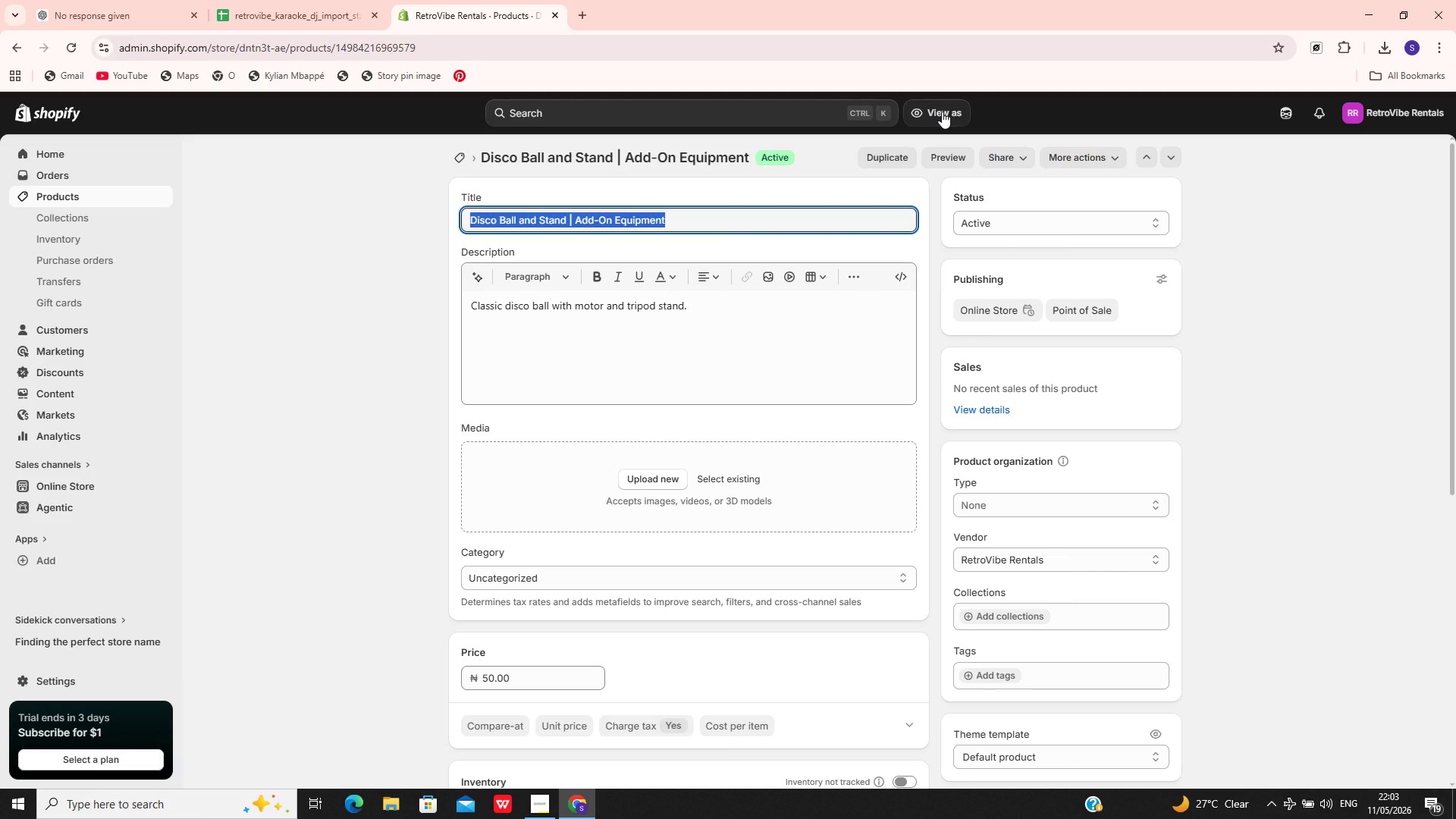 
left_click([120, 196])
 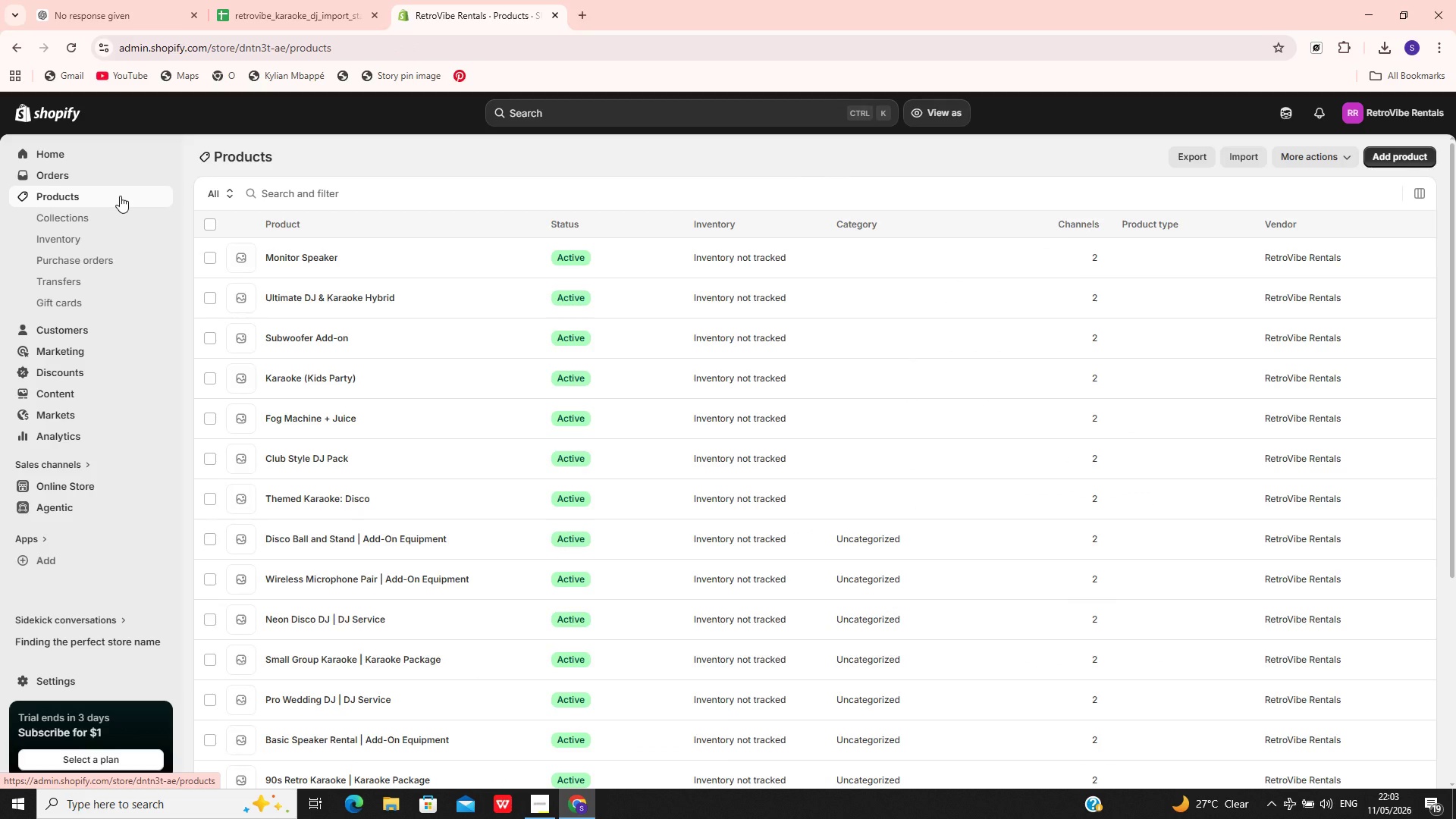 
wait(25.16)
 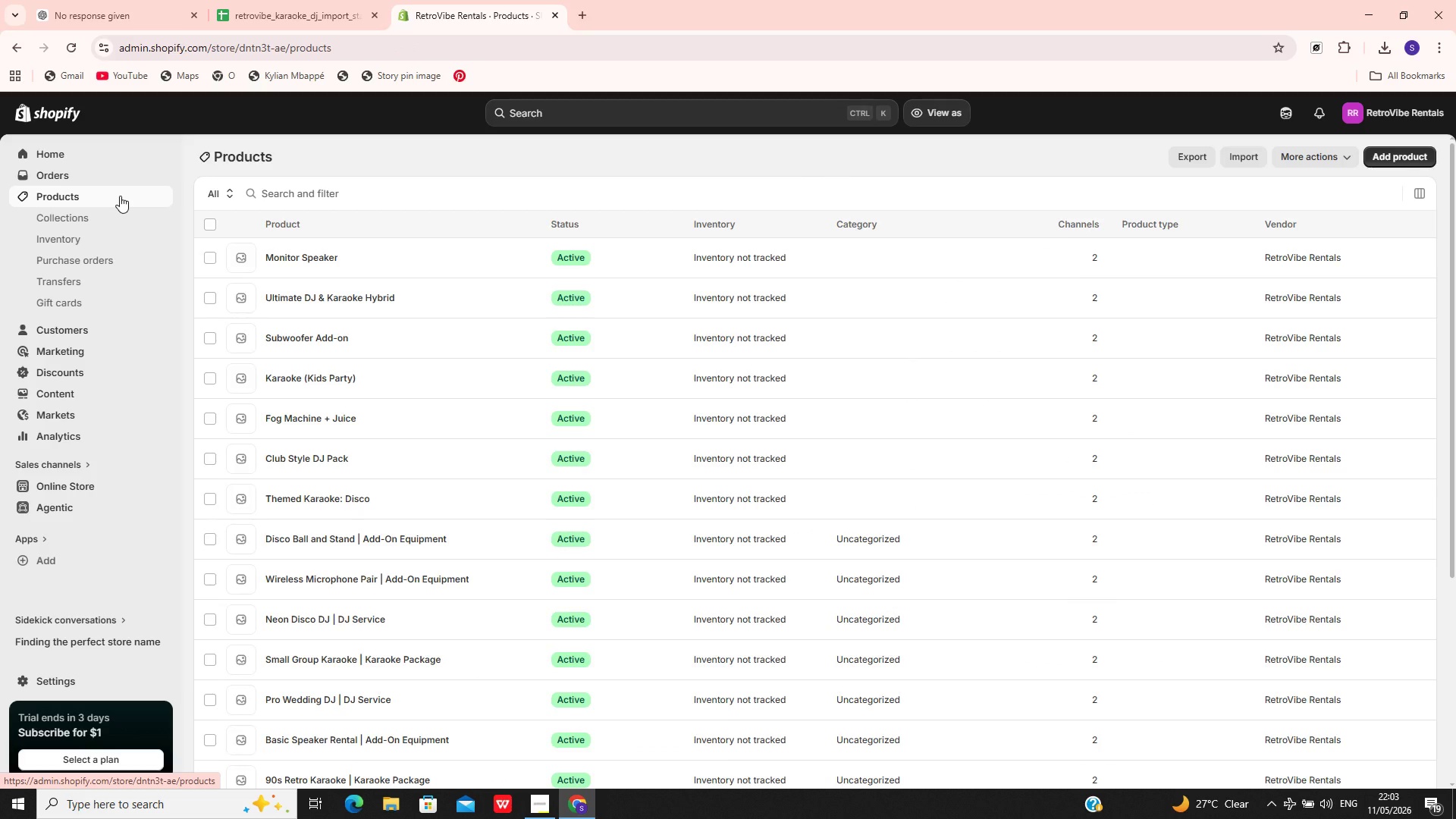 
left_click([457, 497])
 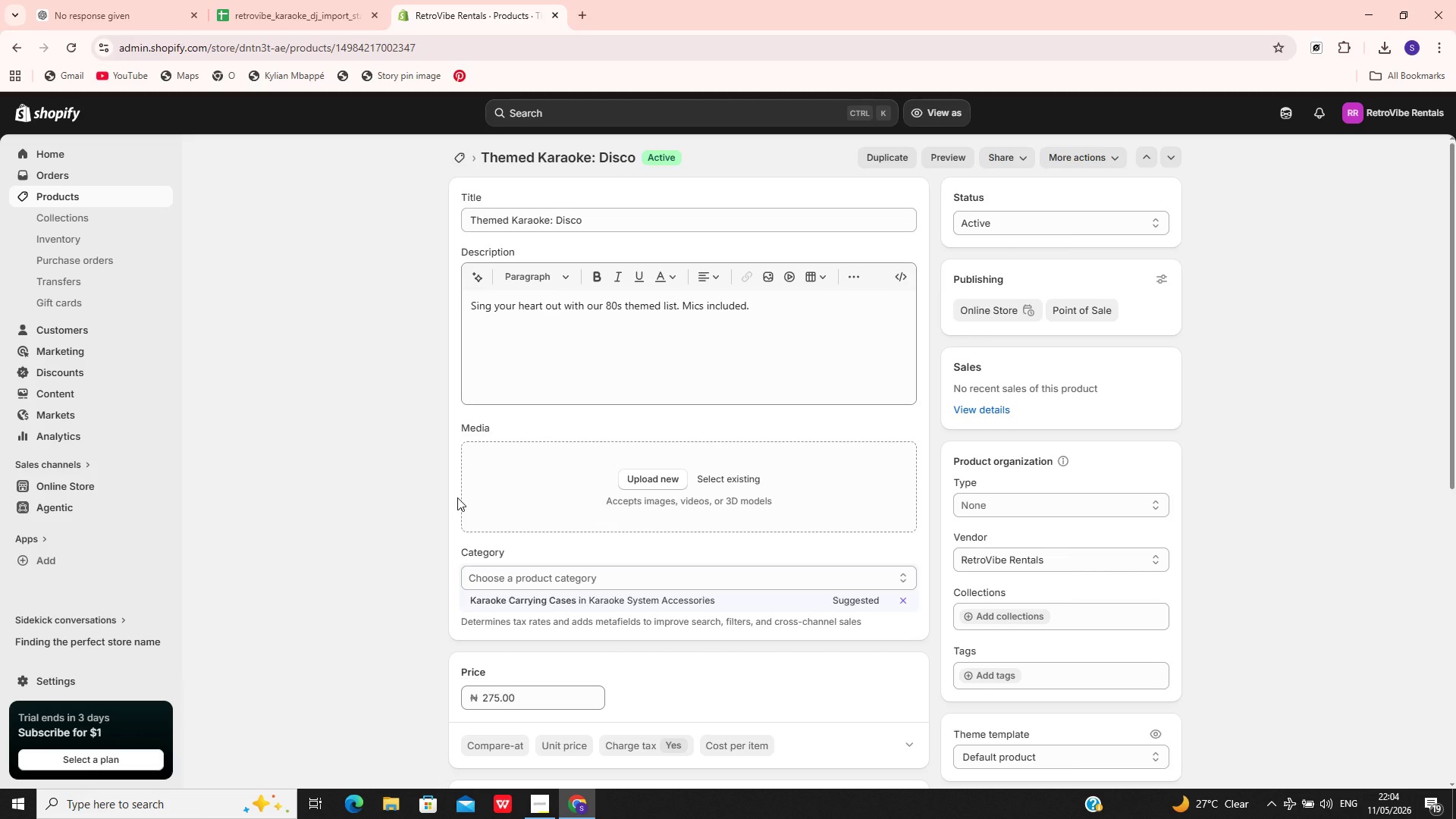 
wait(30.84)
 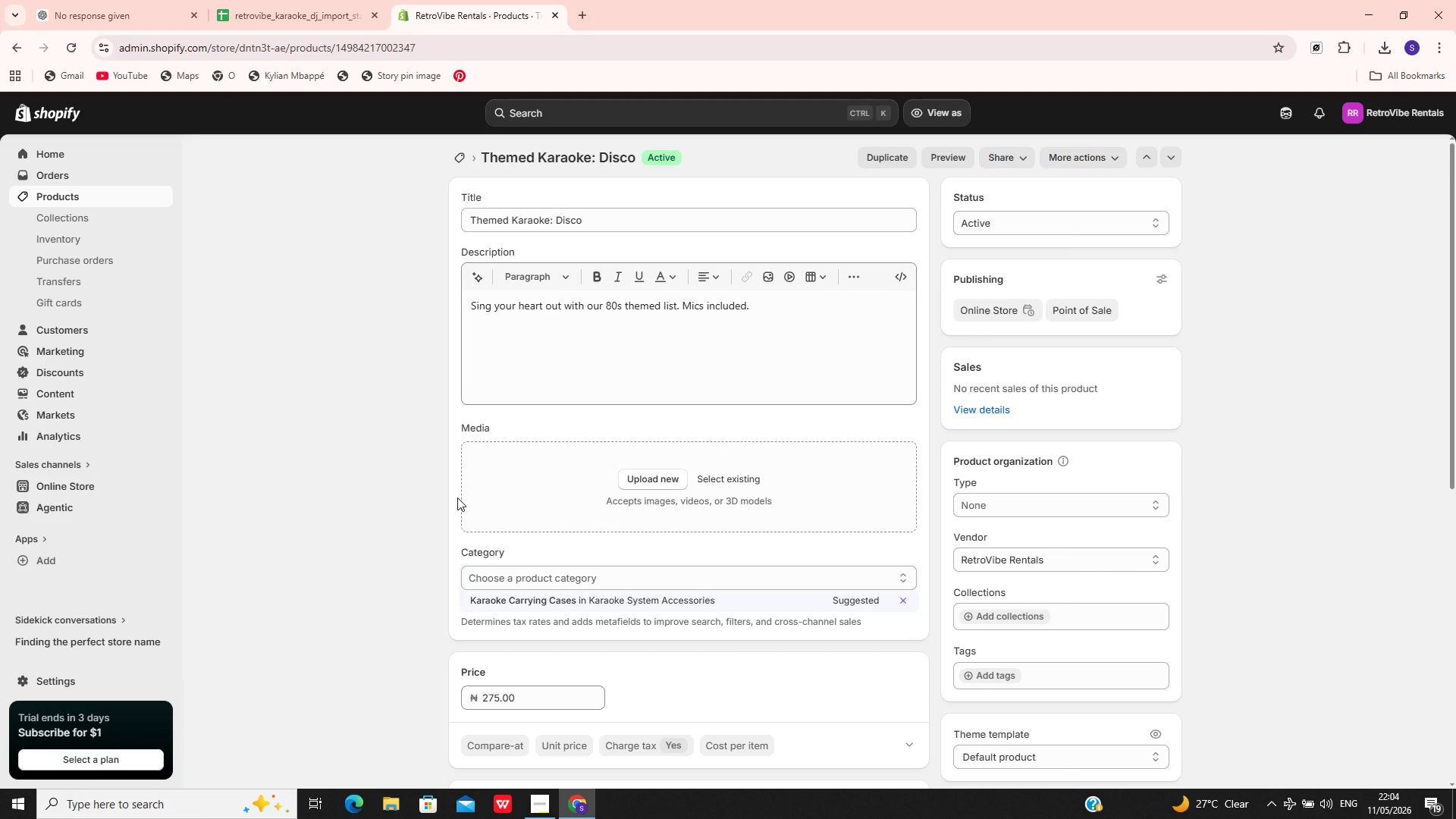 
left_click([586, 223])
 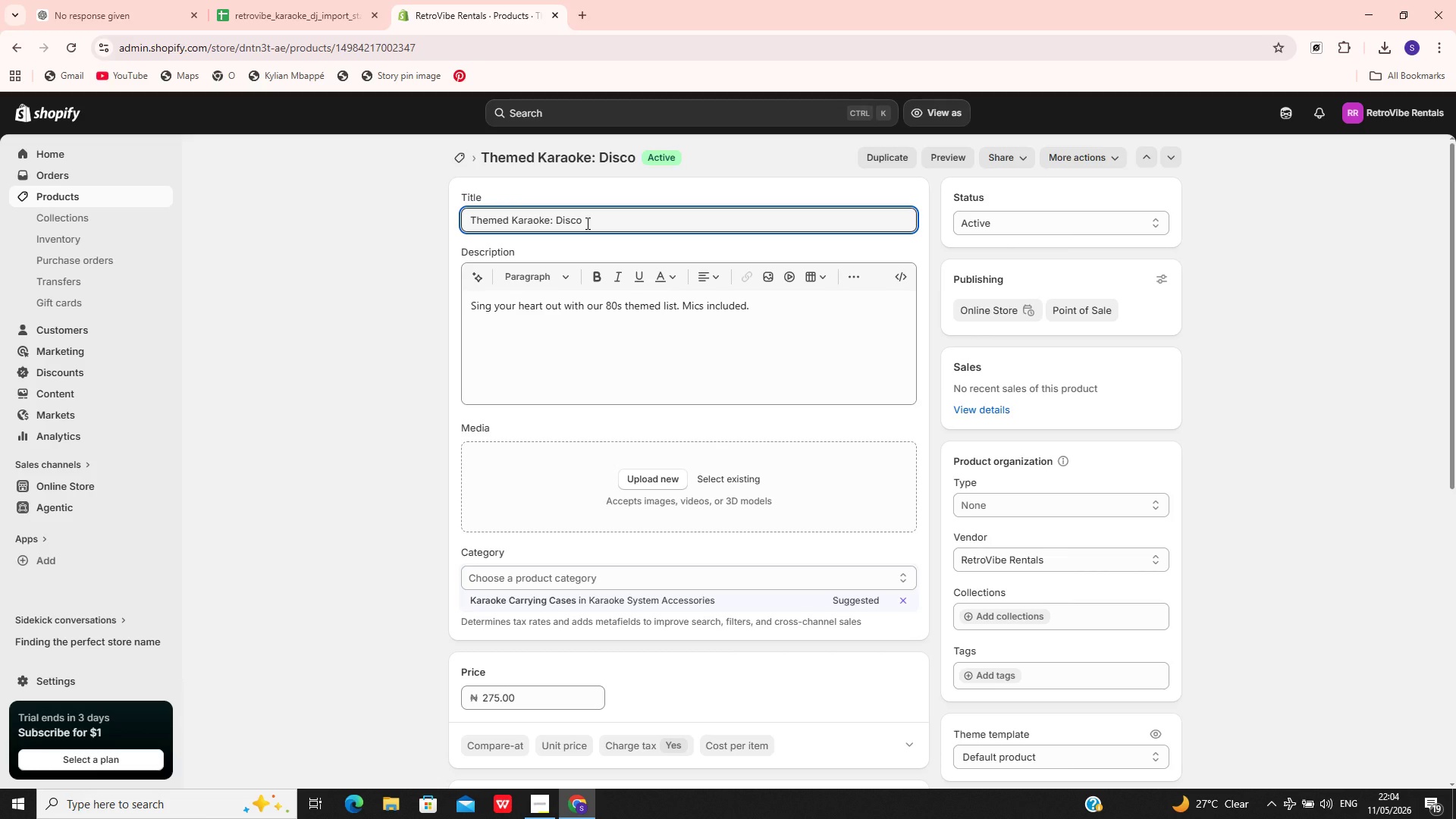 
key(Backspace)
 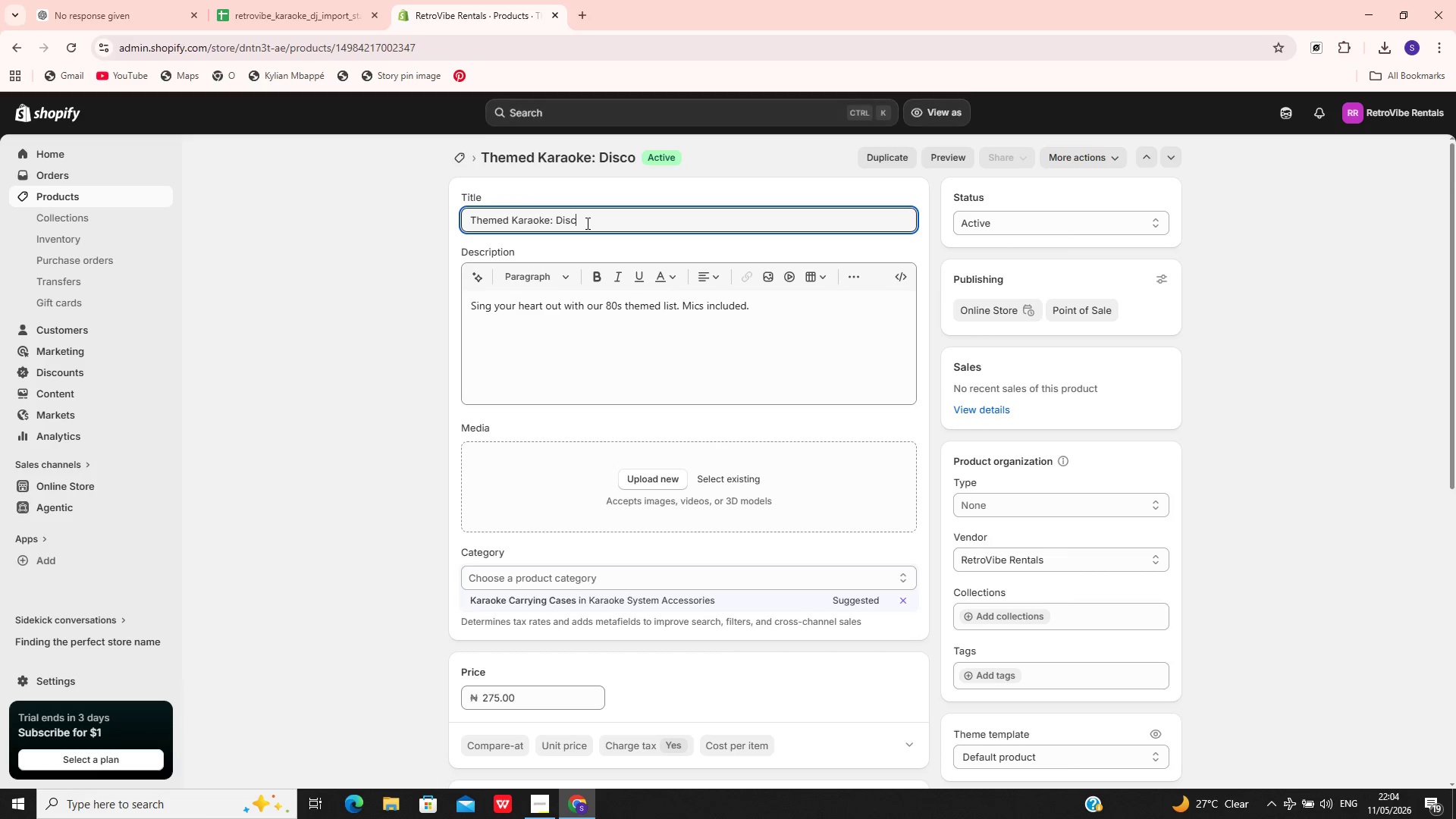 
hold_key(key=Backspace, duration=0.61)
 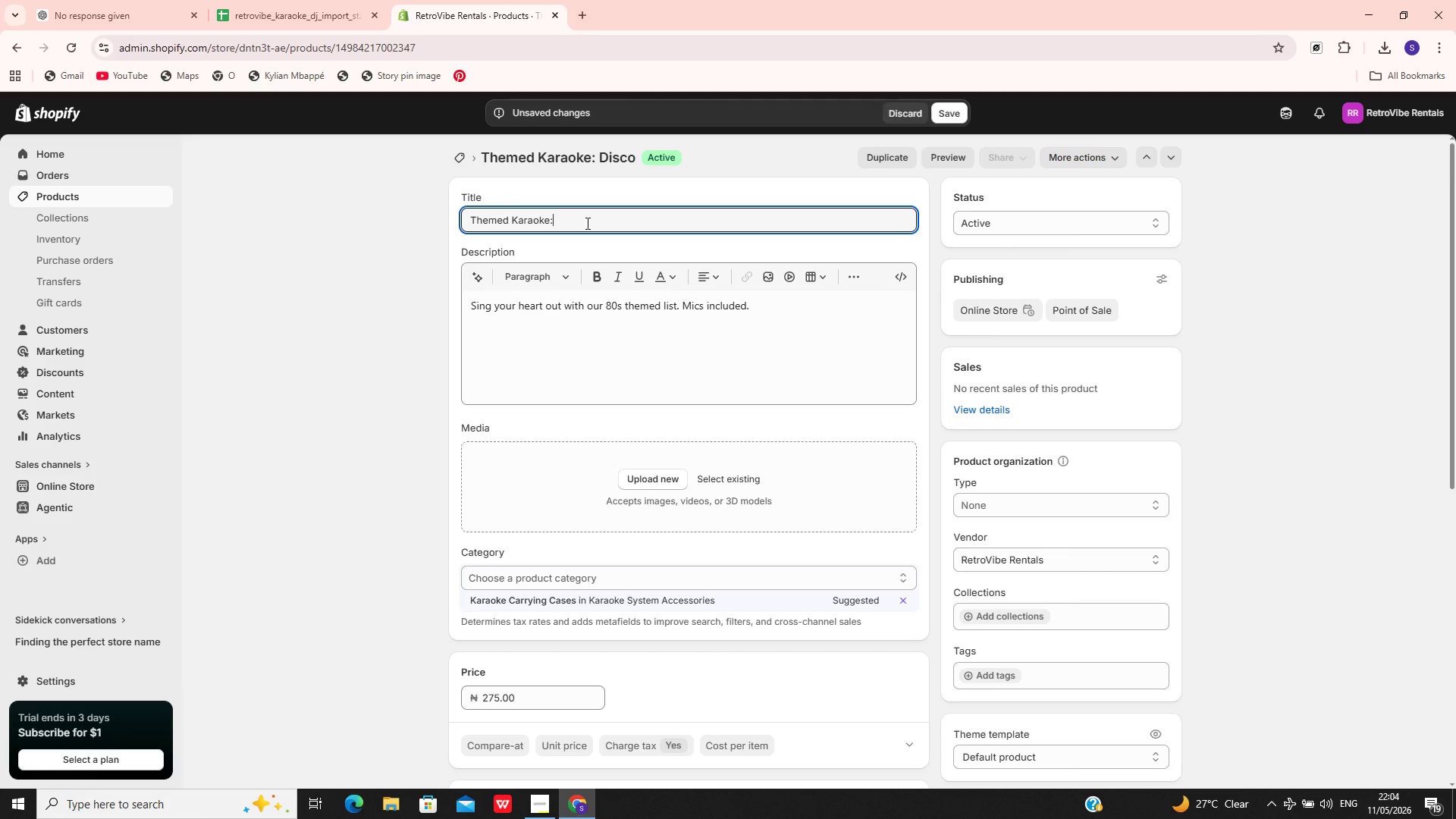 
key(Backspace)
 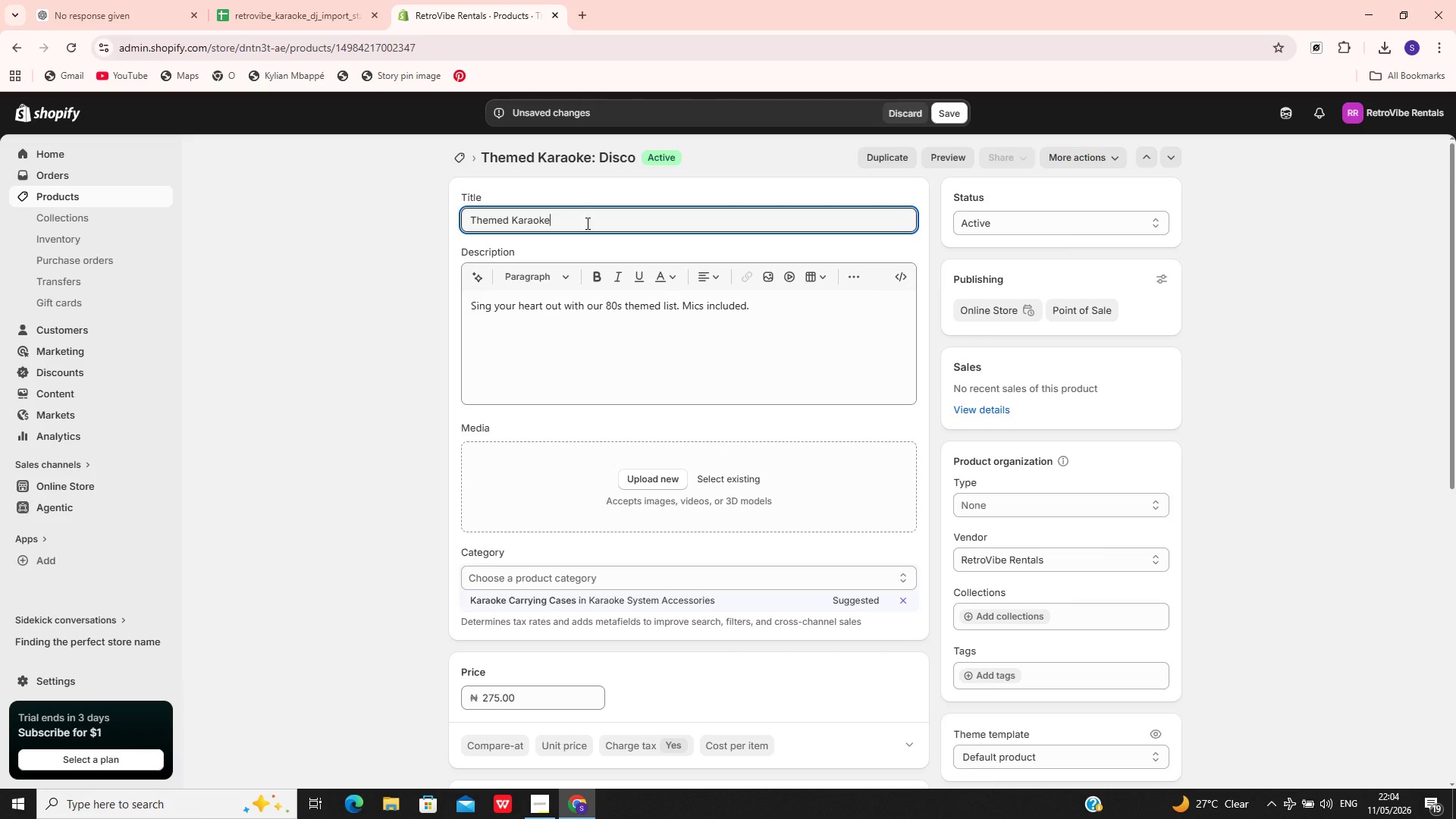 
wait(6.81)
 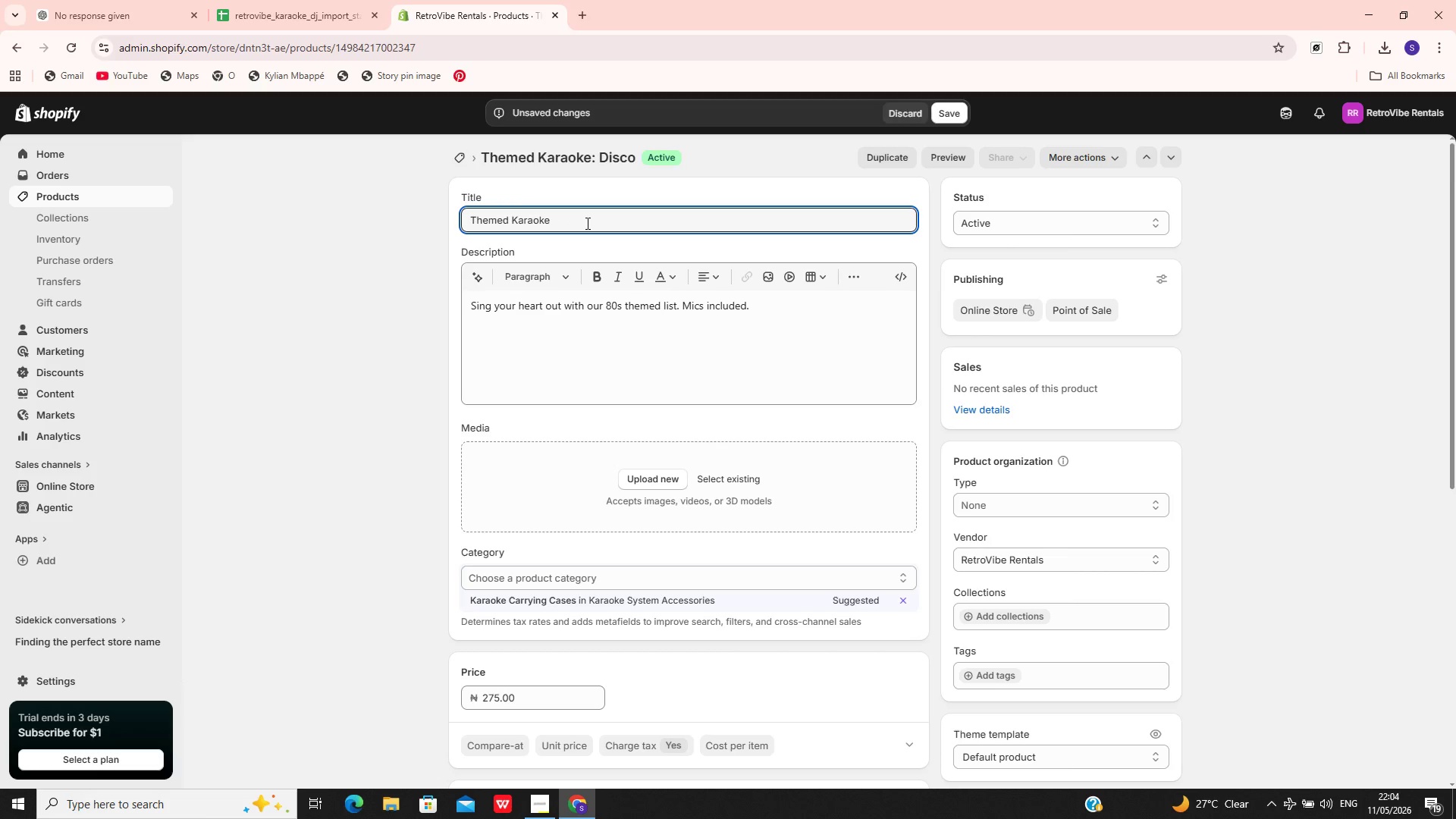 
left_click([473, 218])
 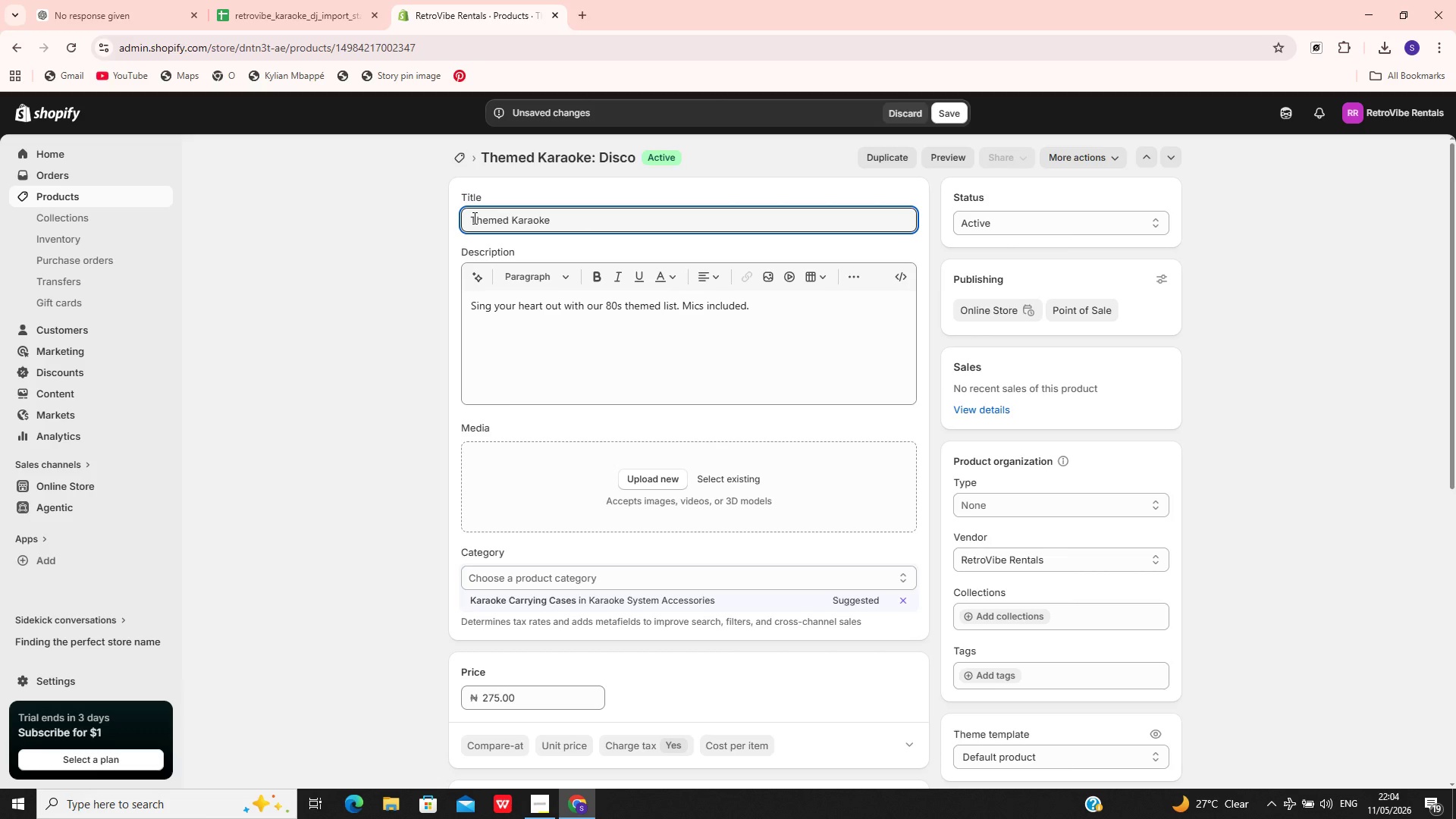 
type(Disco )
 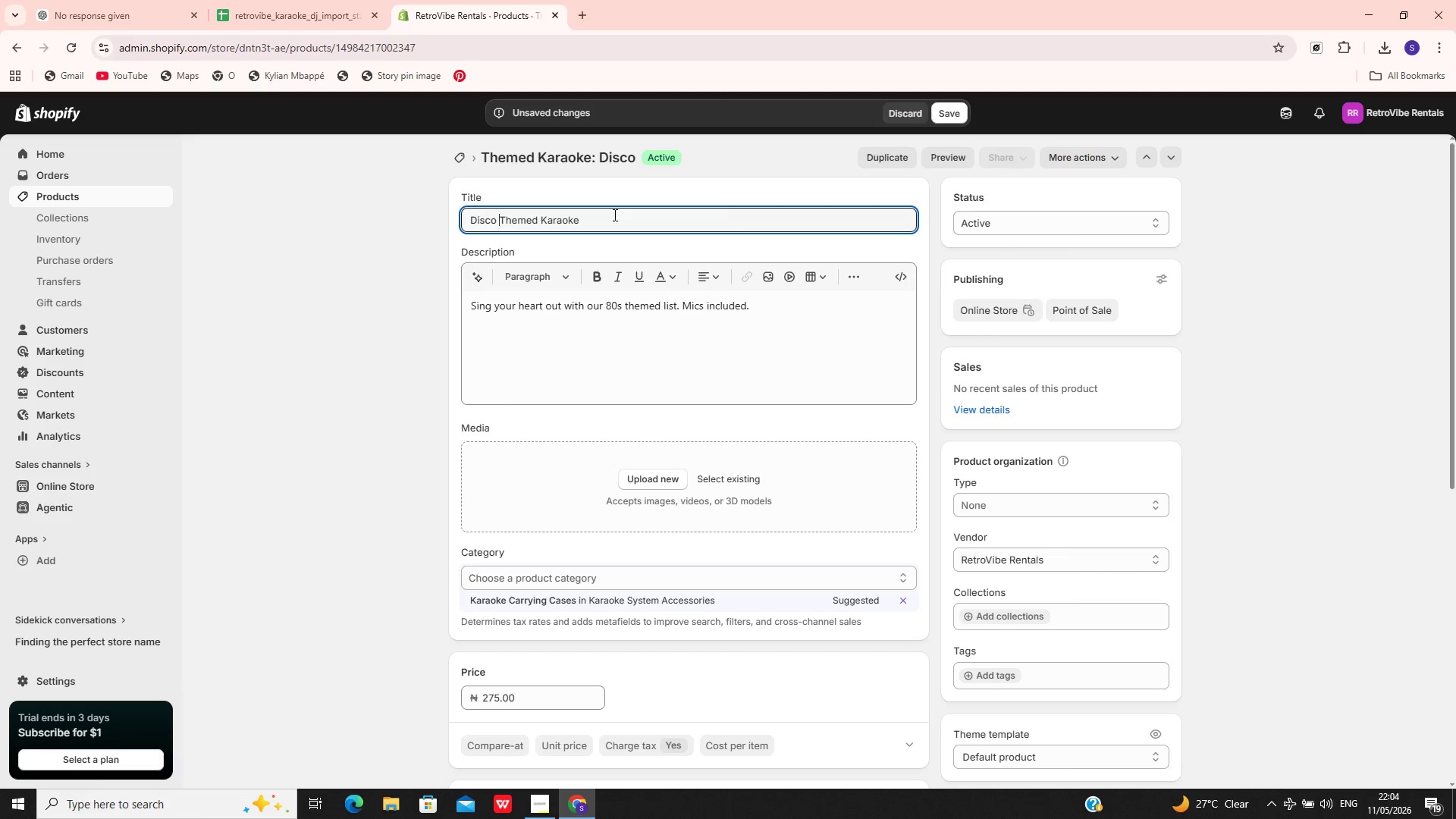 
left_click([608, 224])
 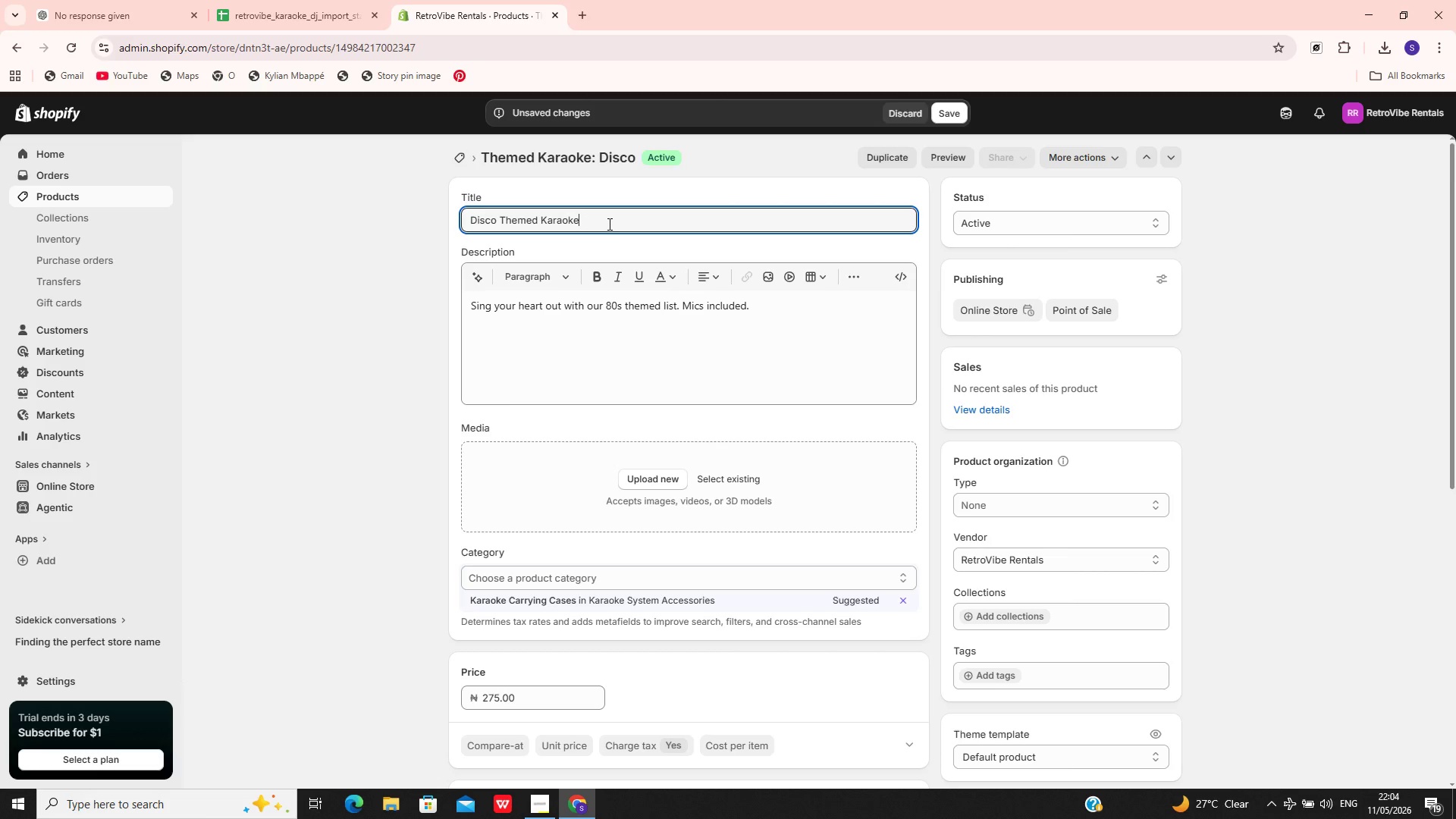 
key(Space)
 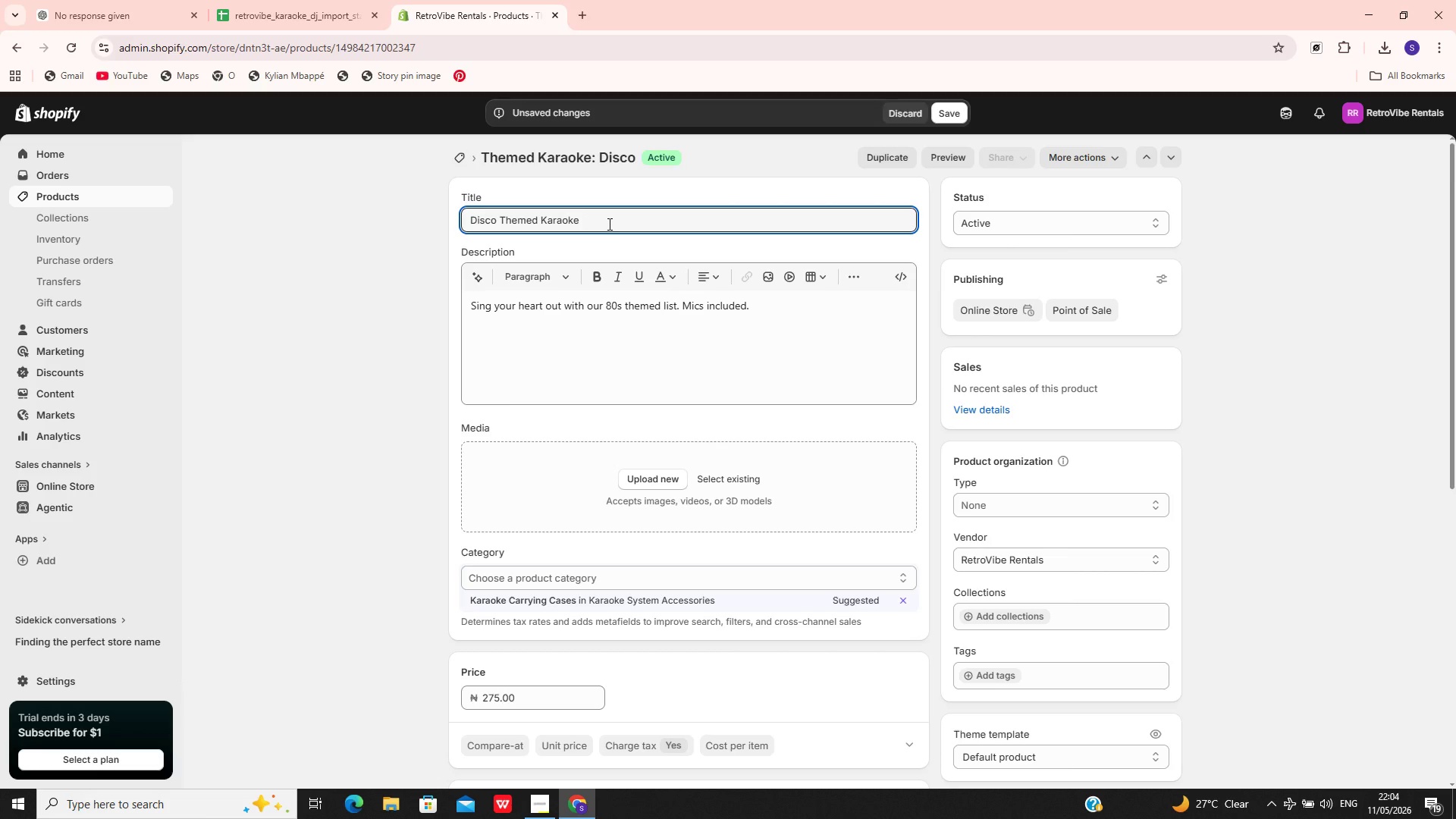 
key(Shift+Backslash)
 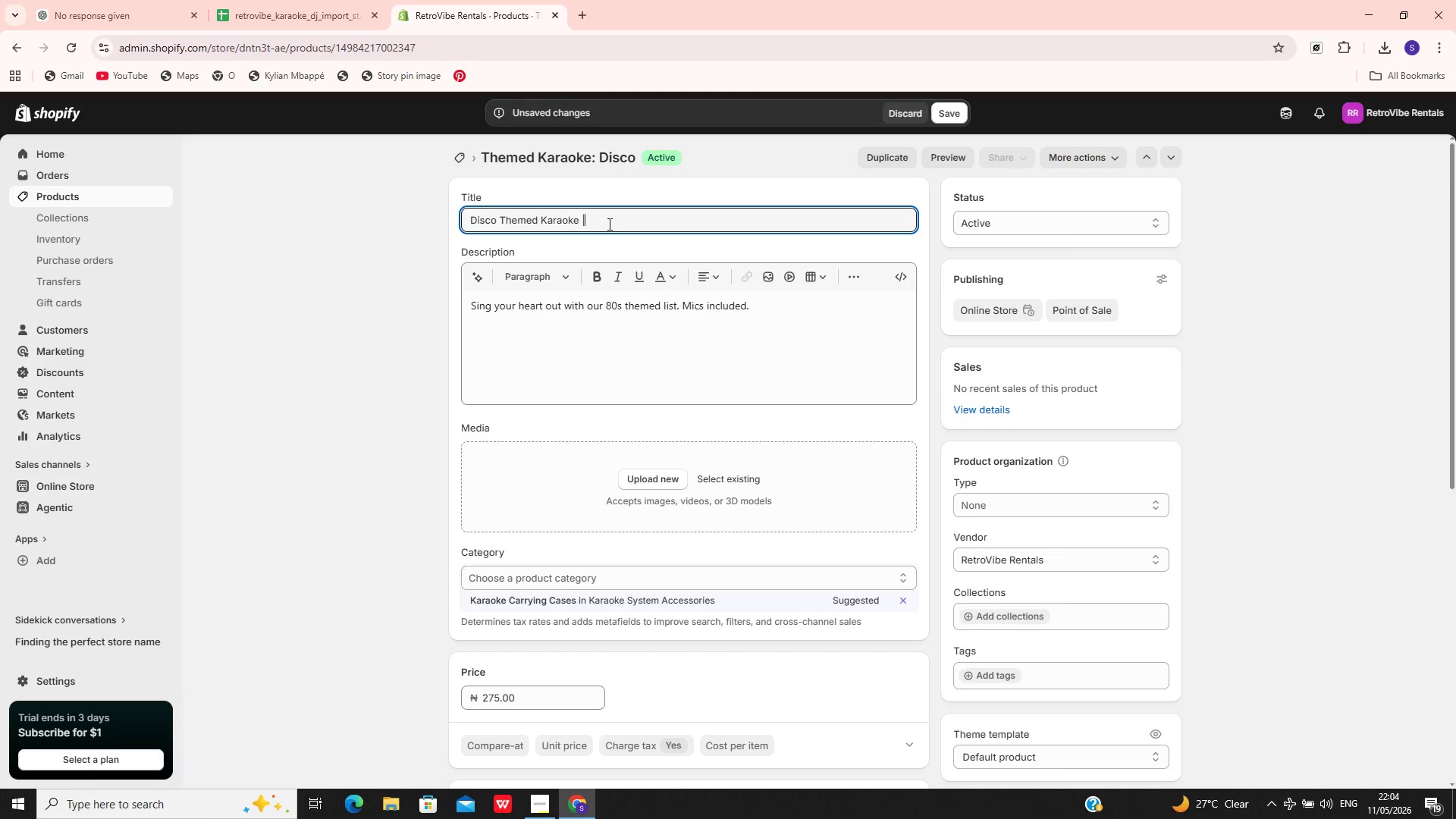 
key(Space)
 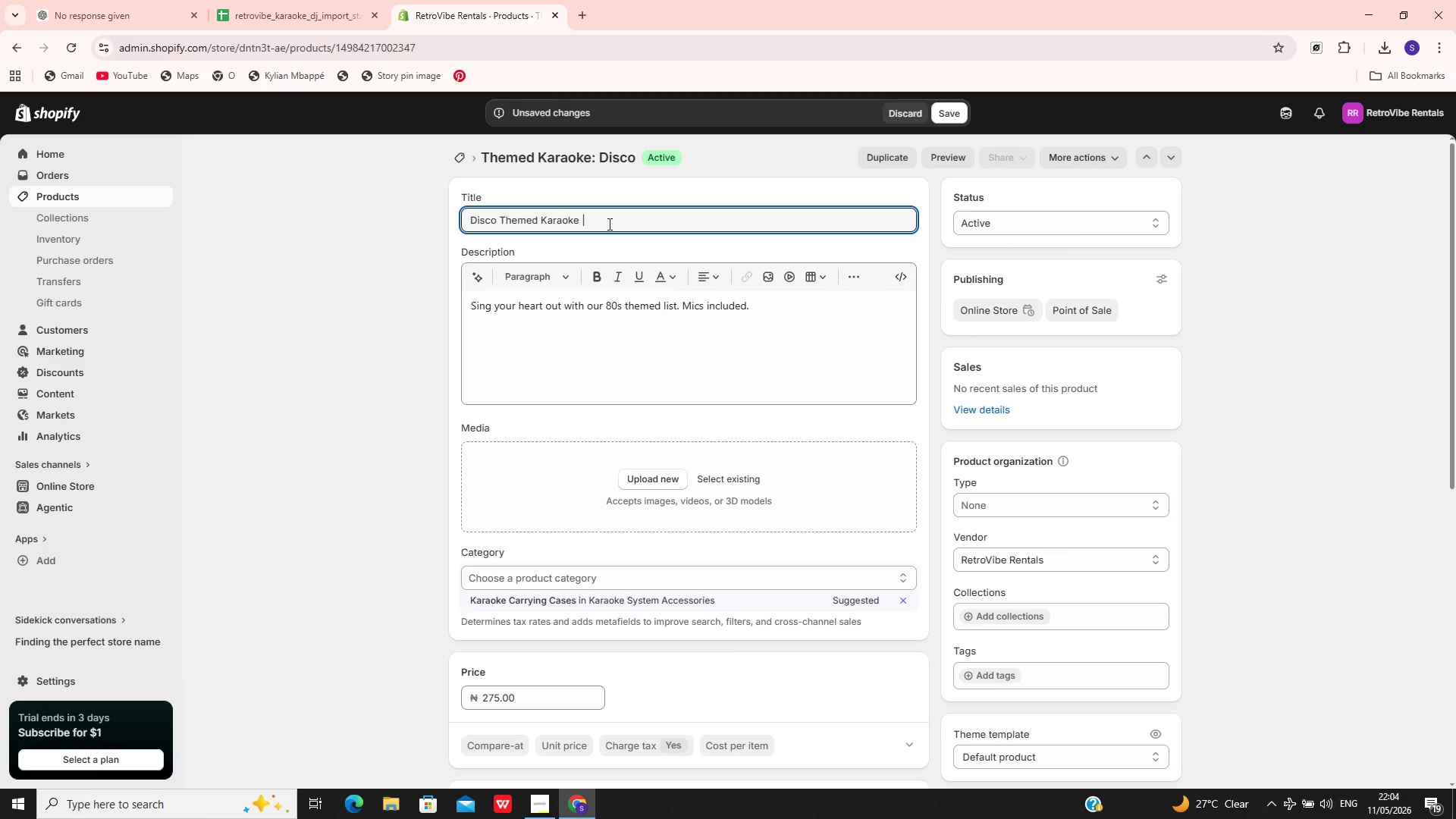 
wait(6.72)
 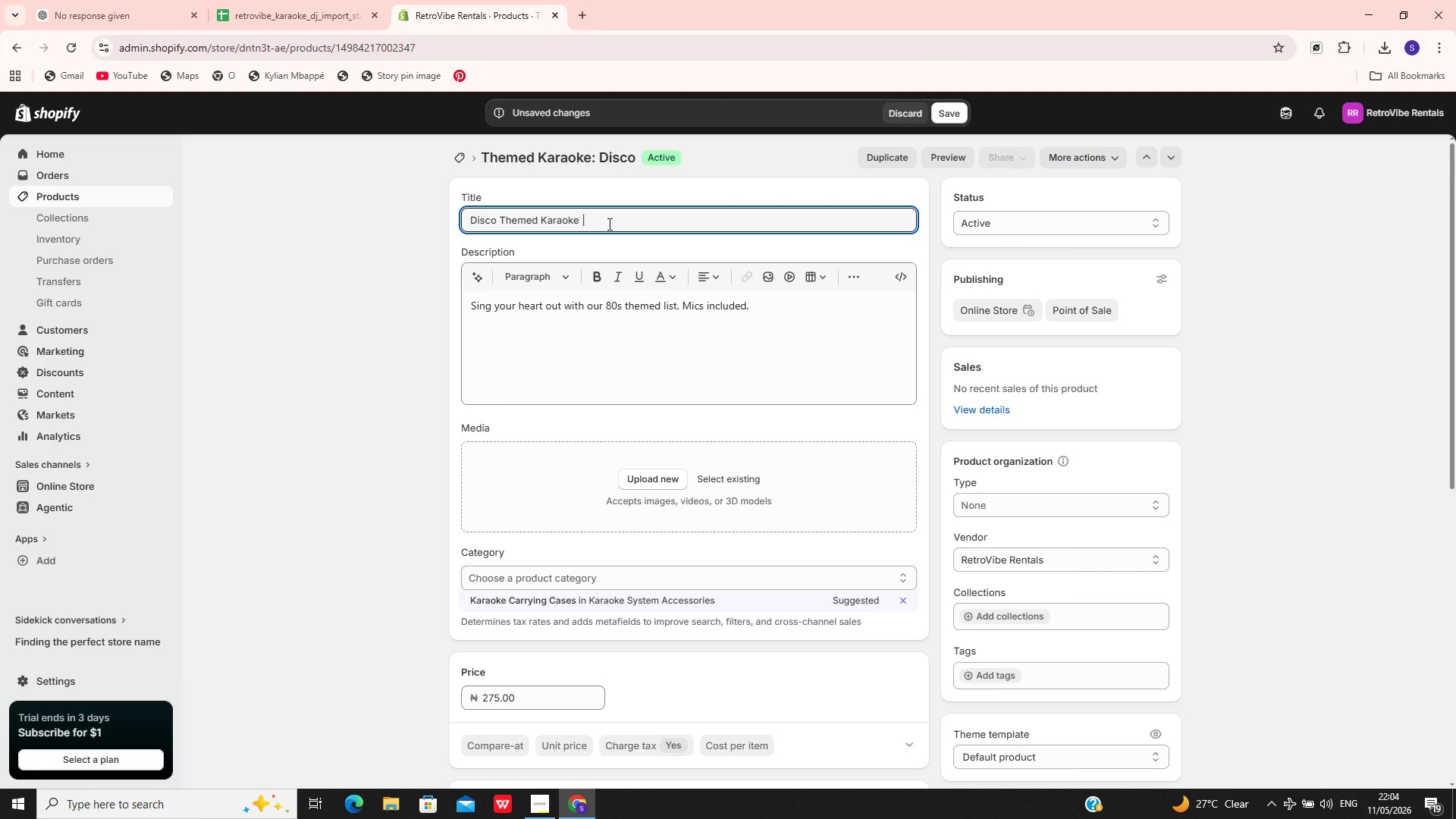 
type(Karaoke )
 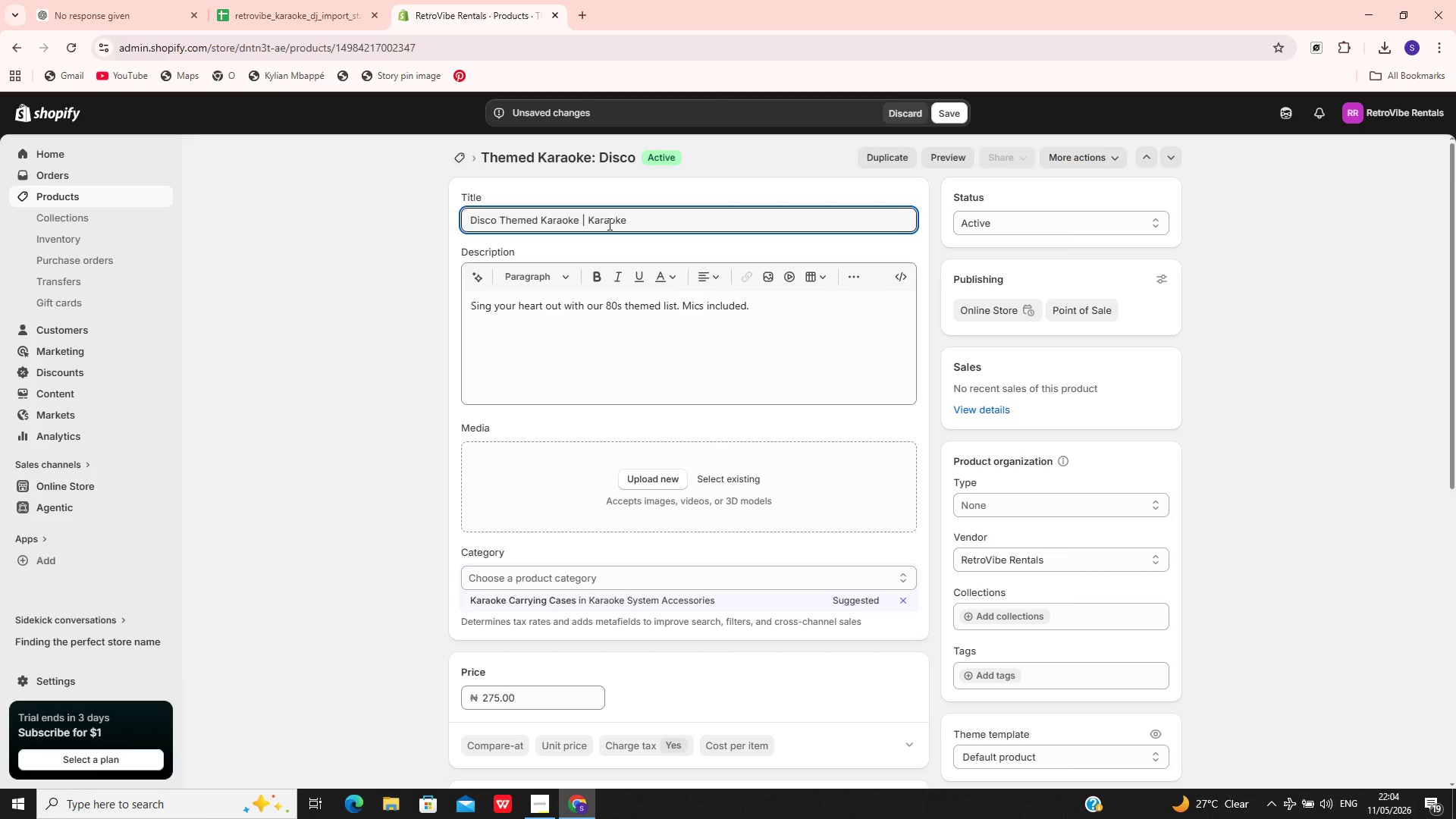 
wait(8.67)
 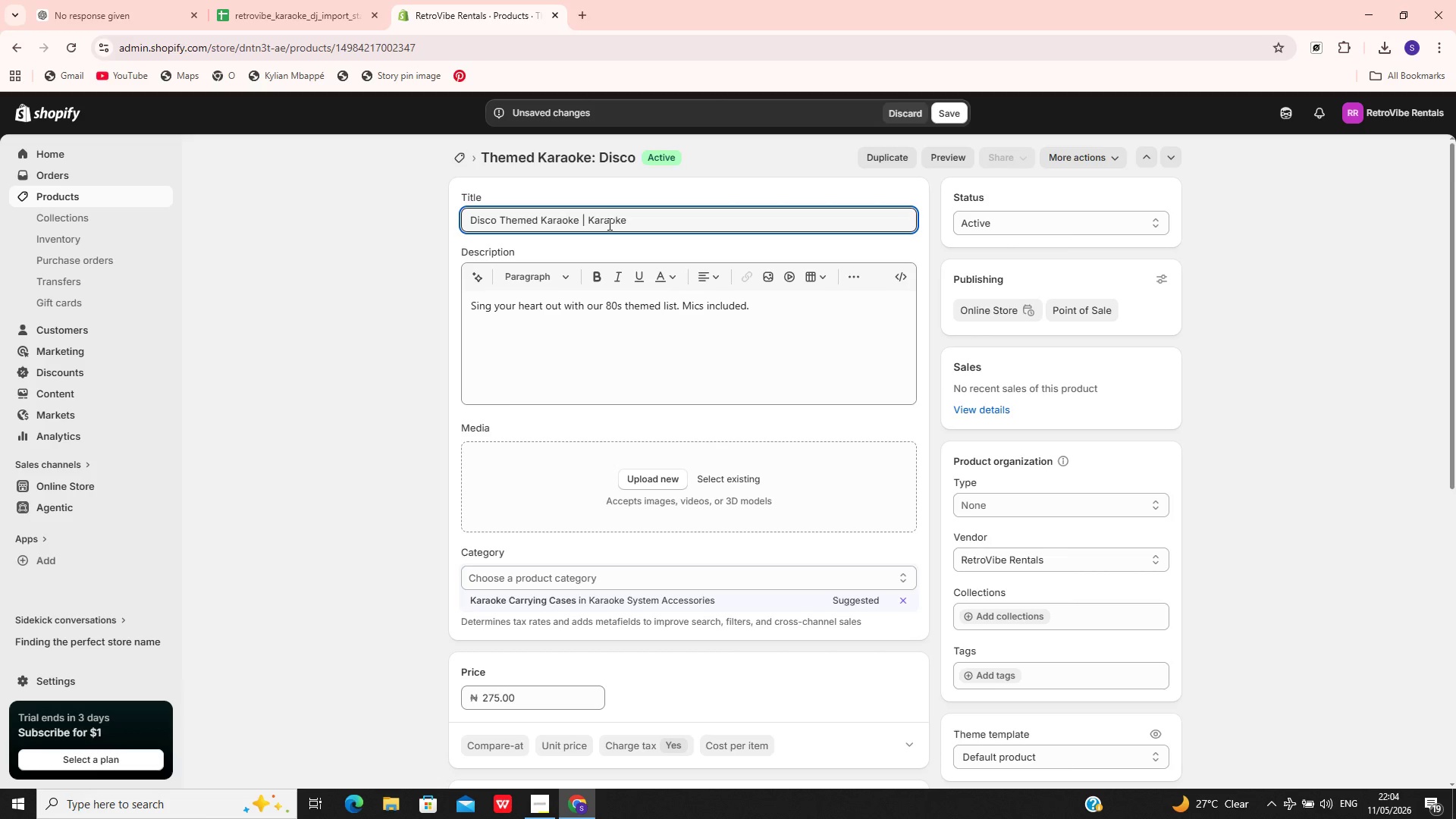 
type(Package)
 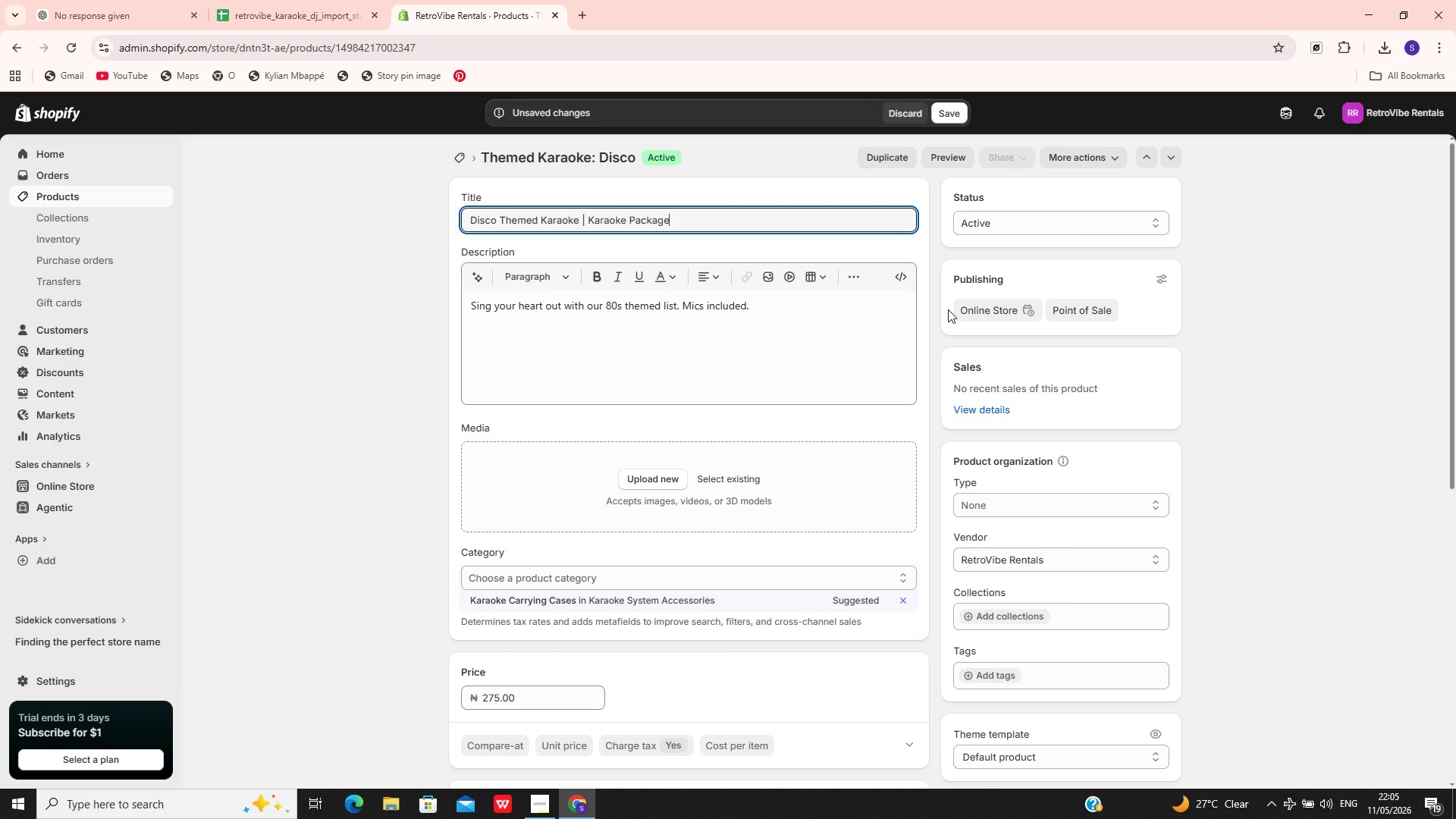 
wait(46.27)
 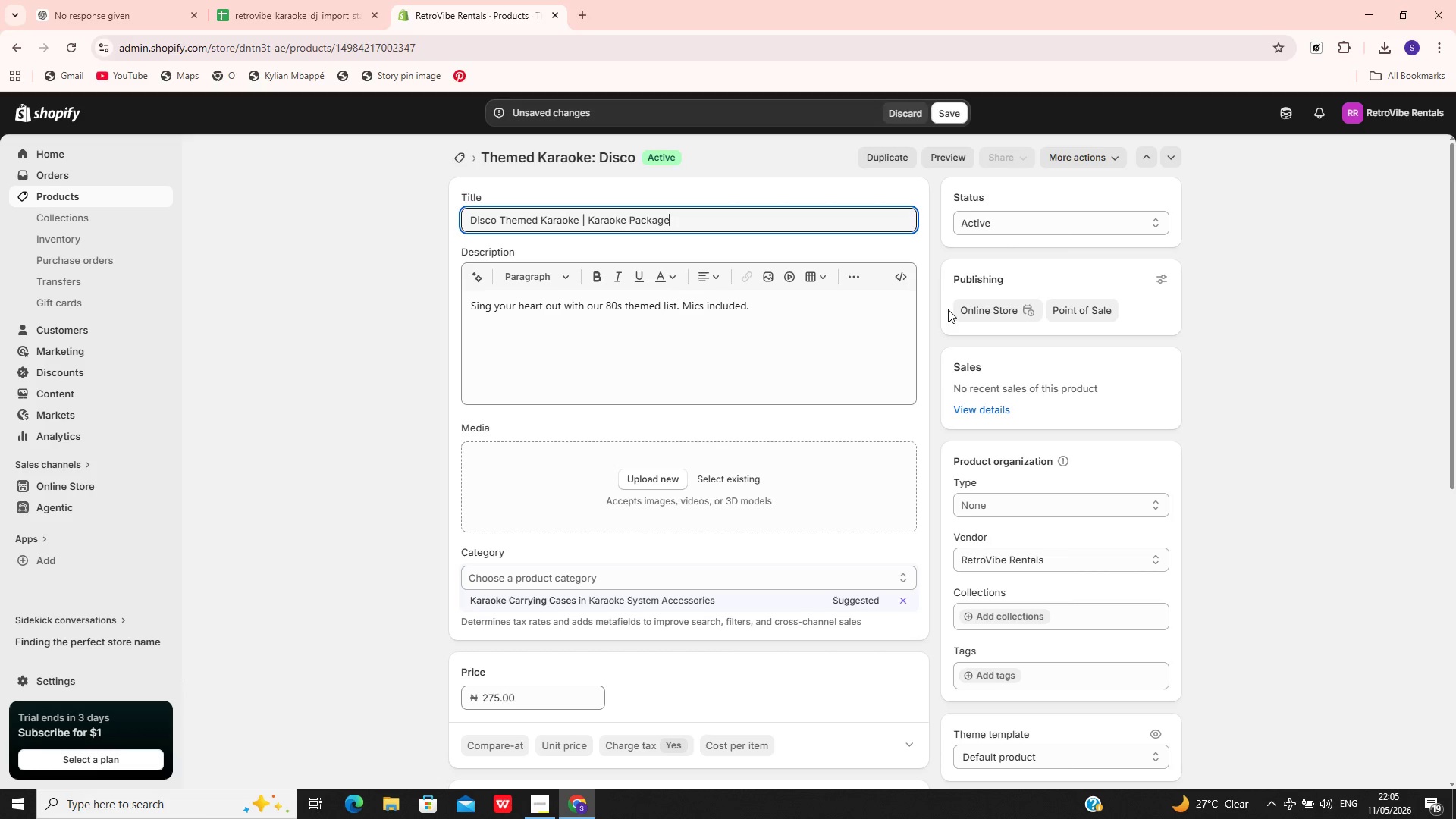 
left_click([950, 118])
 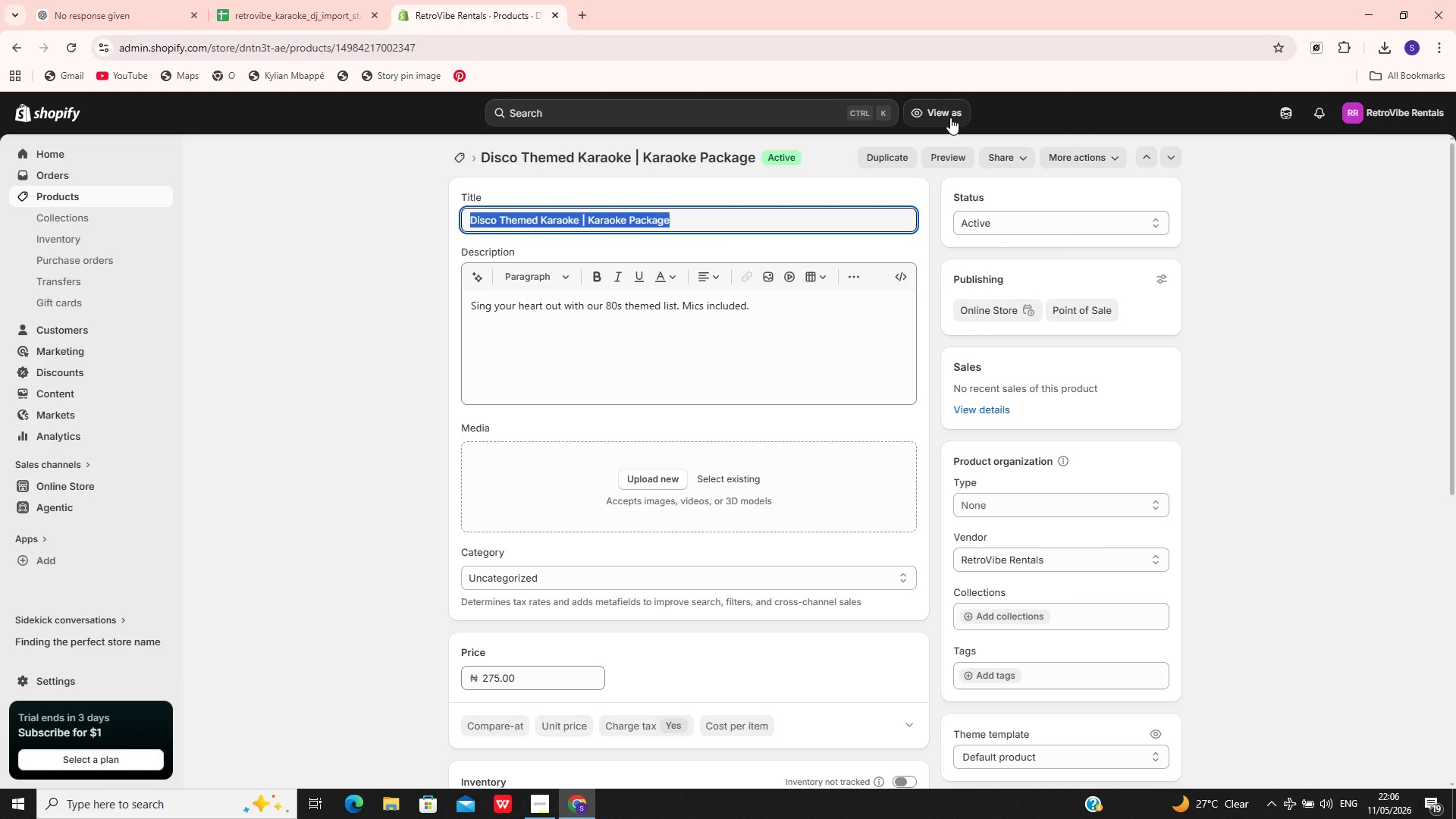 
wait(32.7)
 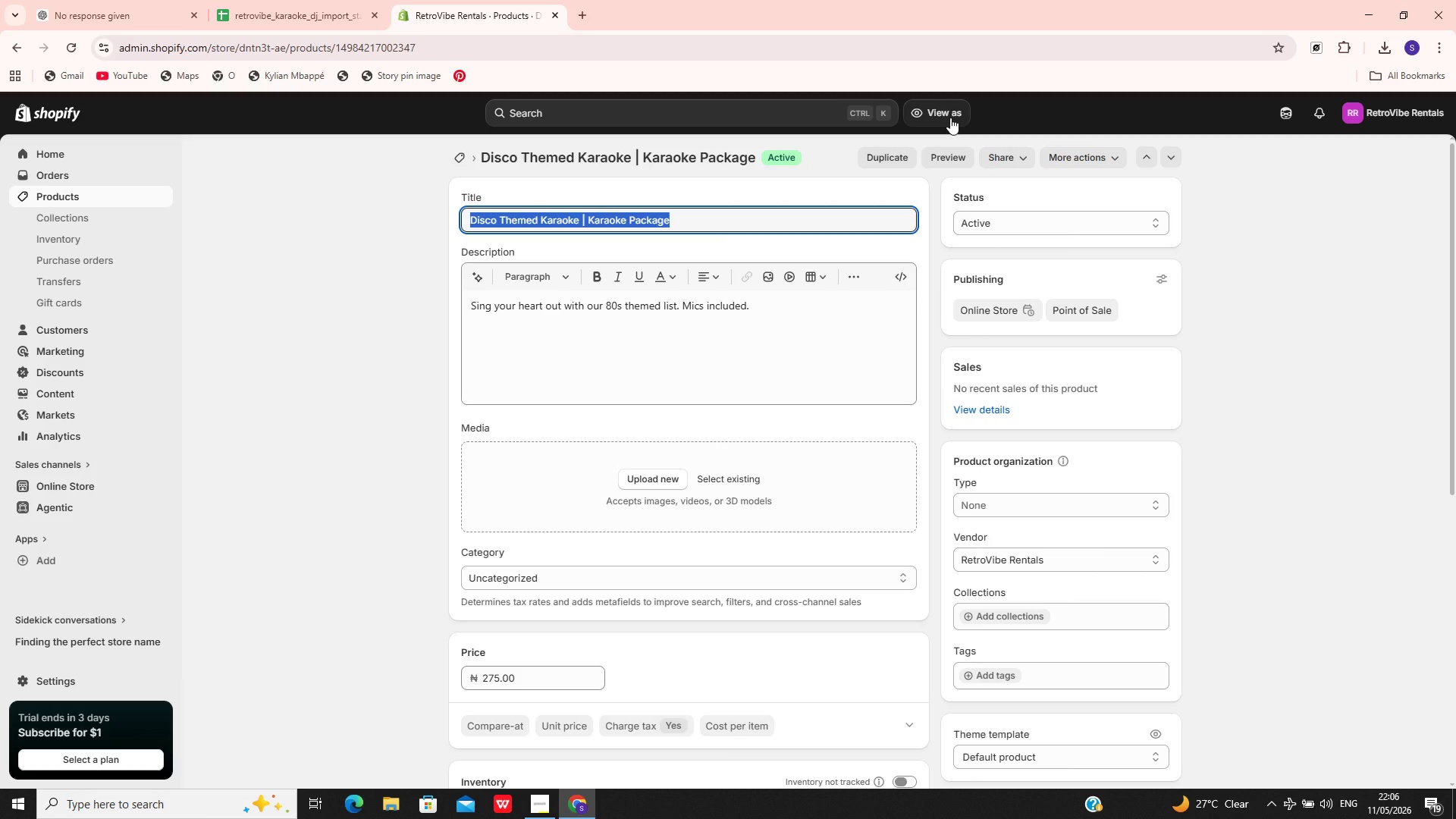 
left_click([111, 193])
 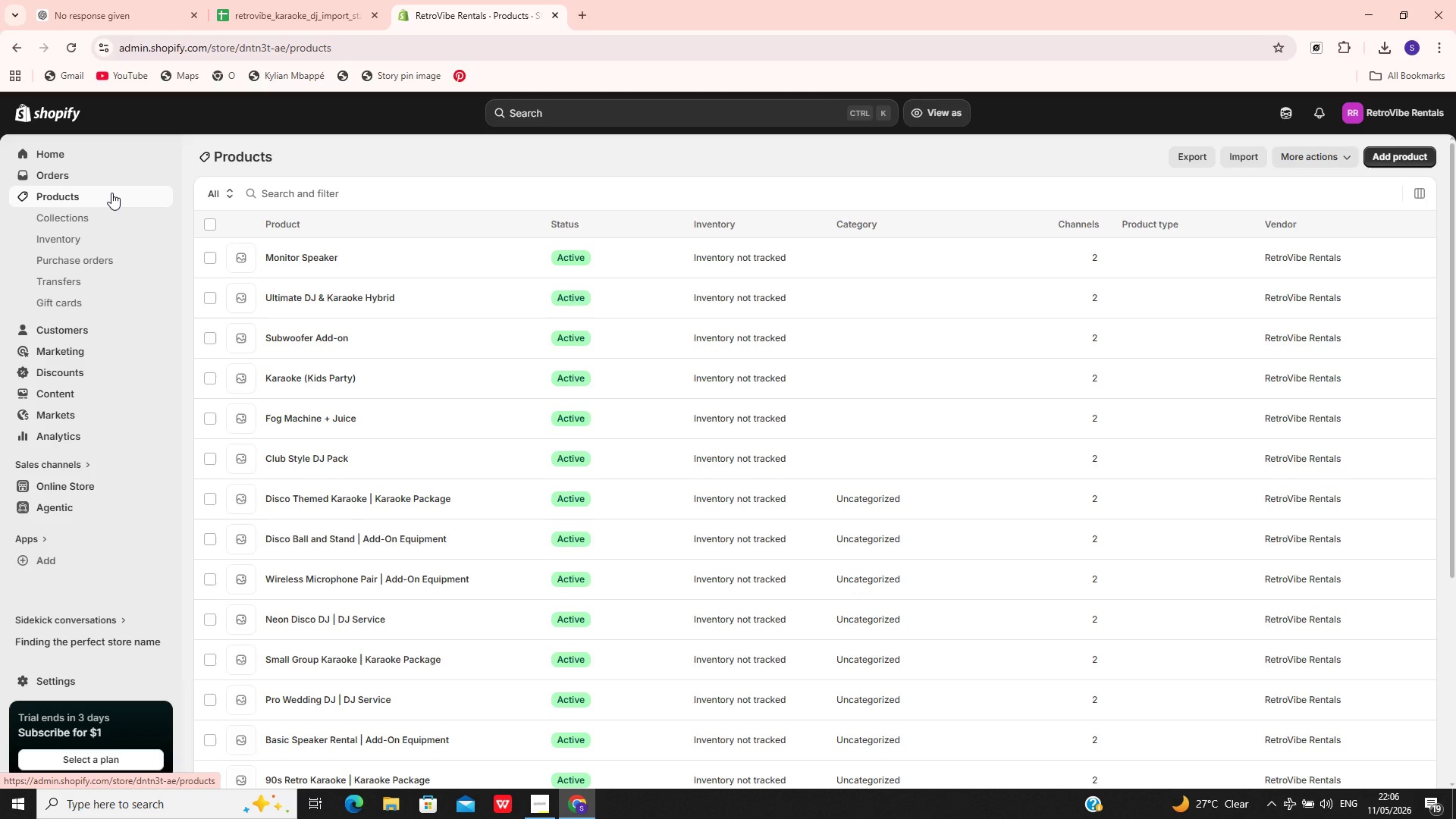 
wait(43.78)
 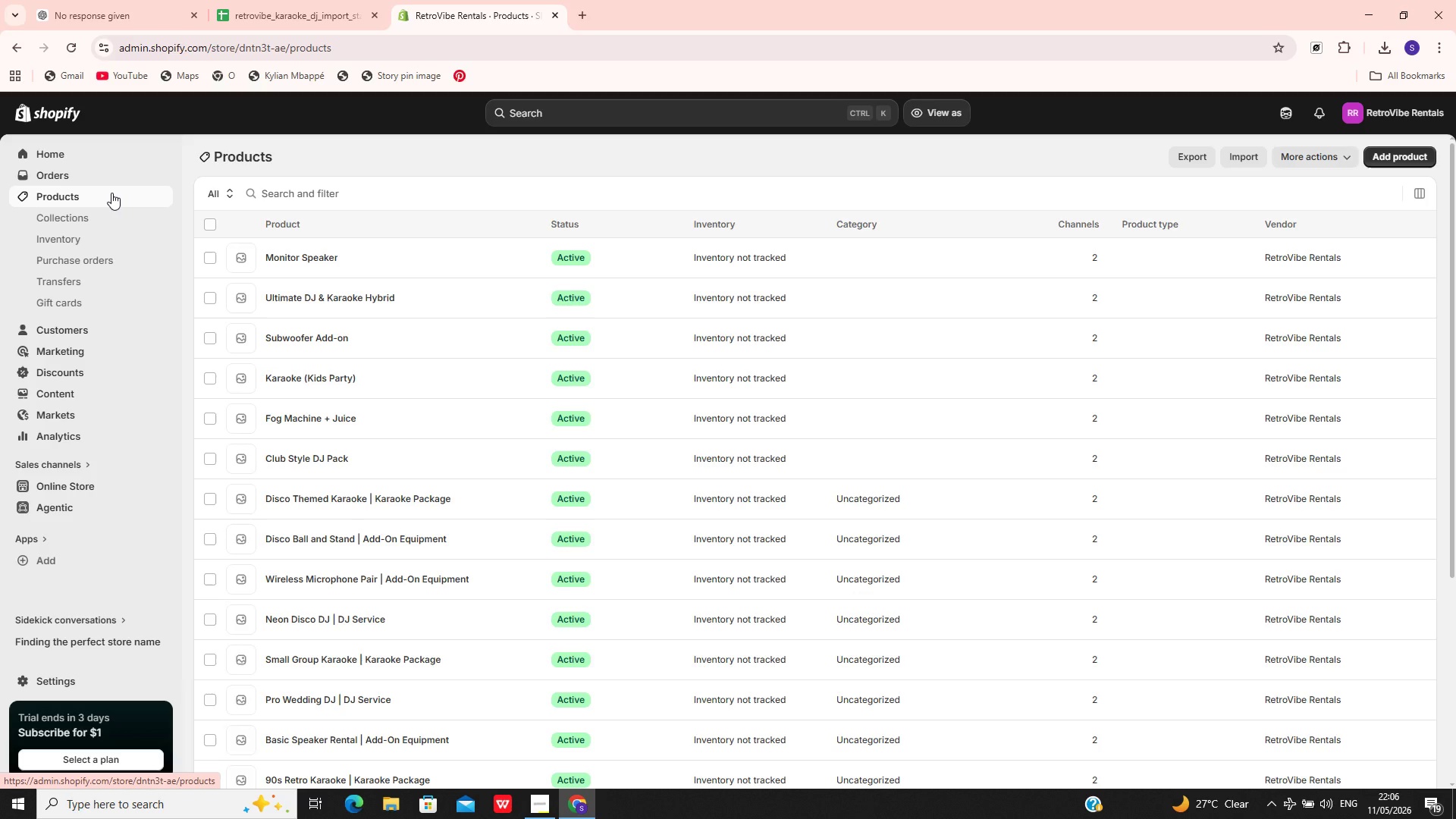 
left_click([428, 464])
 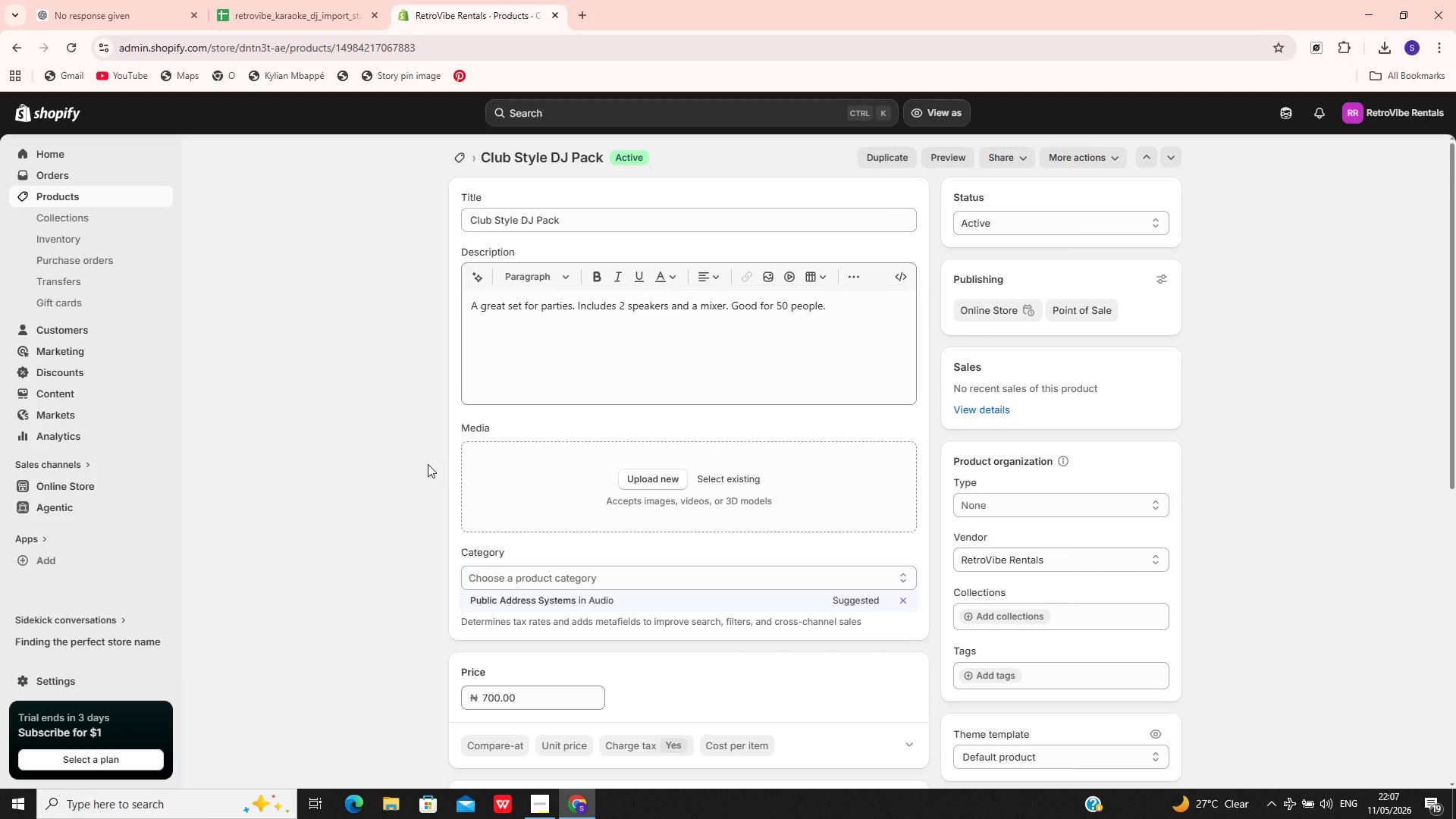 
wait(36.3)
 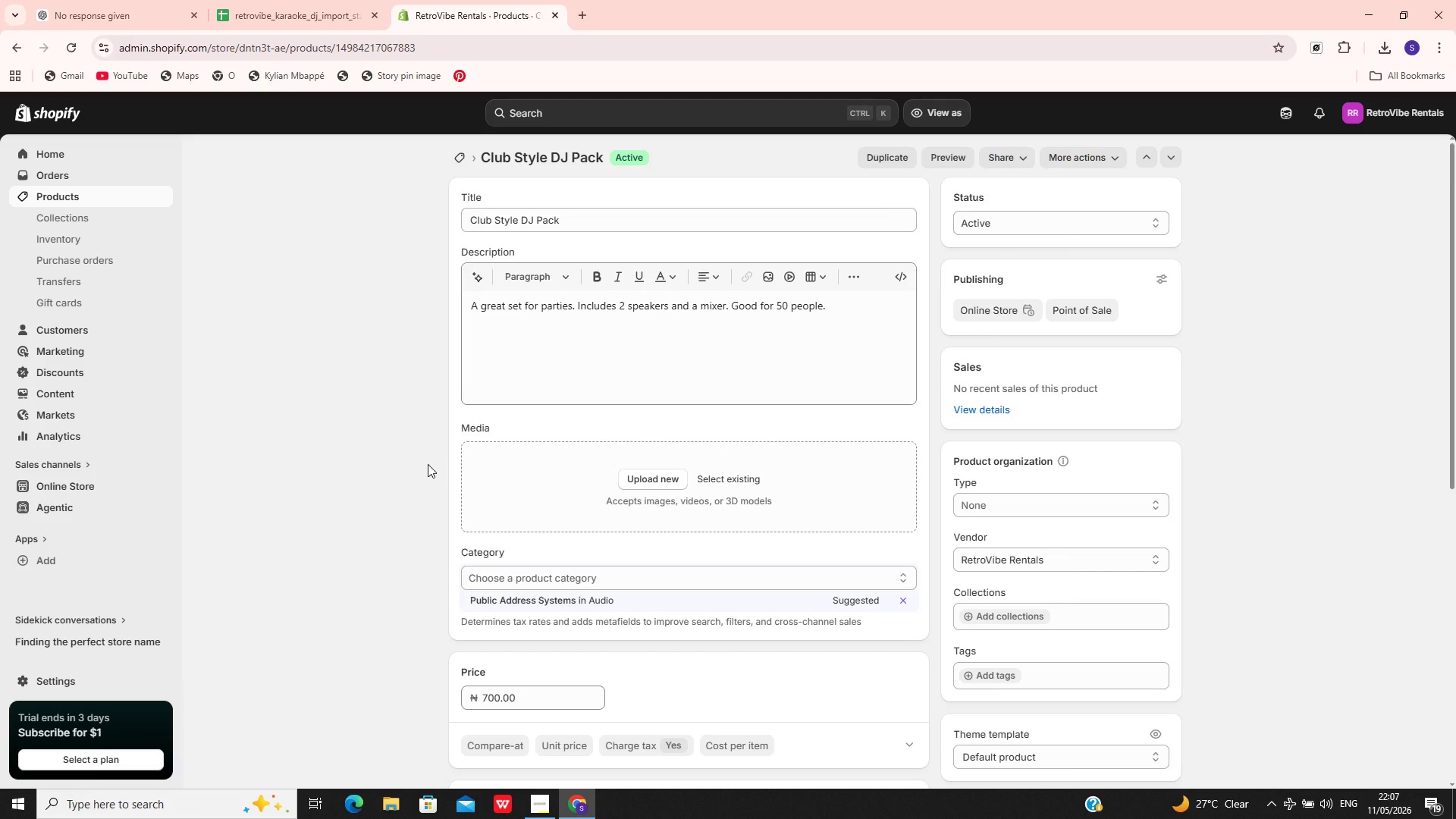 
left_click([615, 224])
 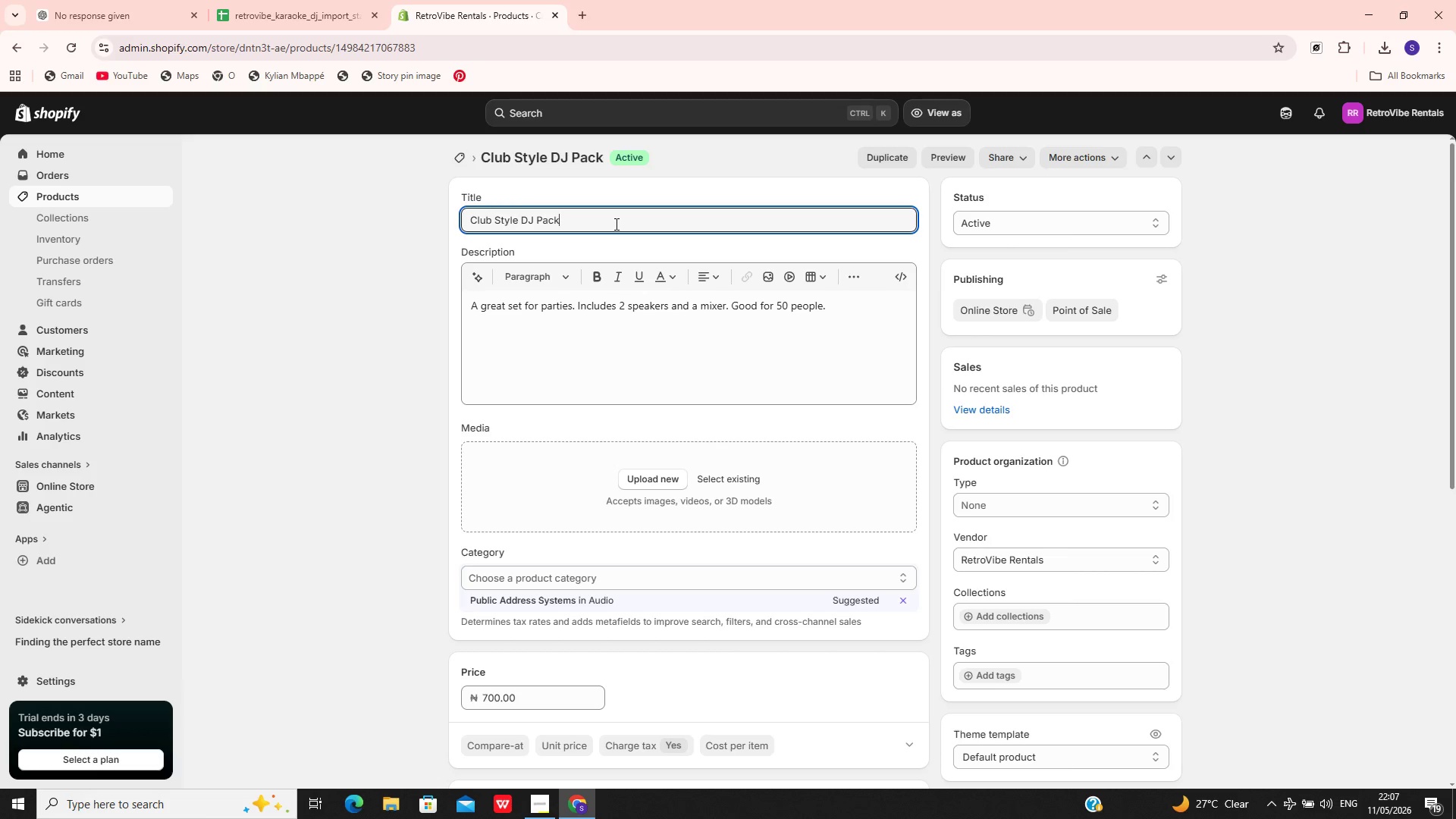 
key(Space)
 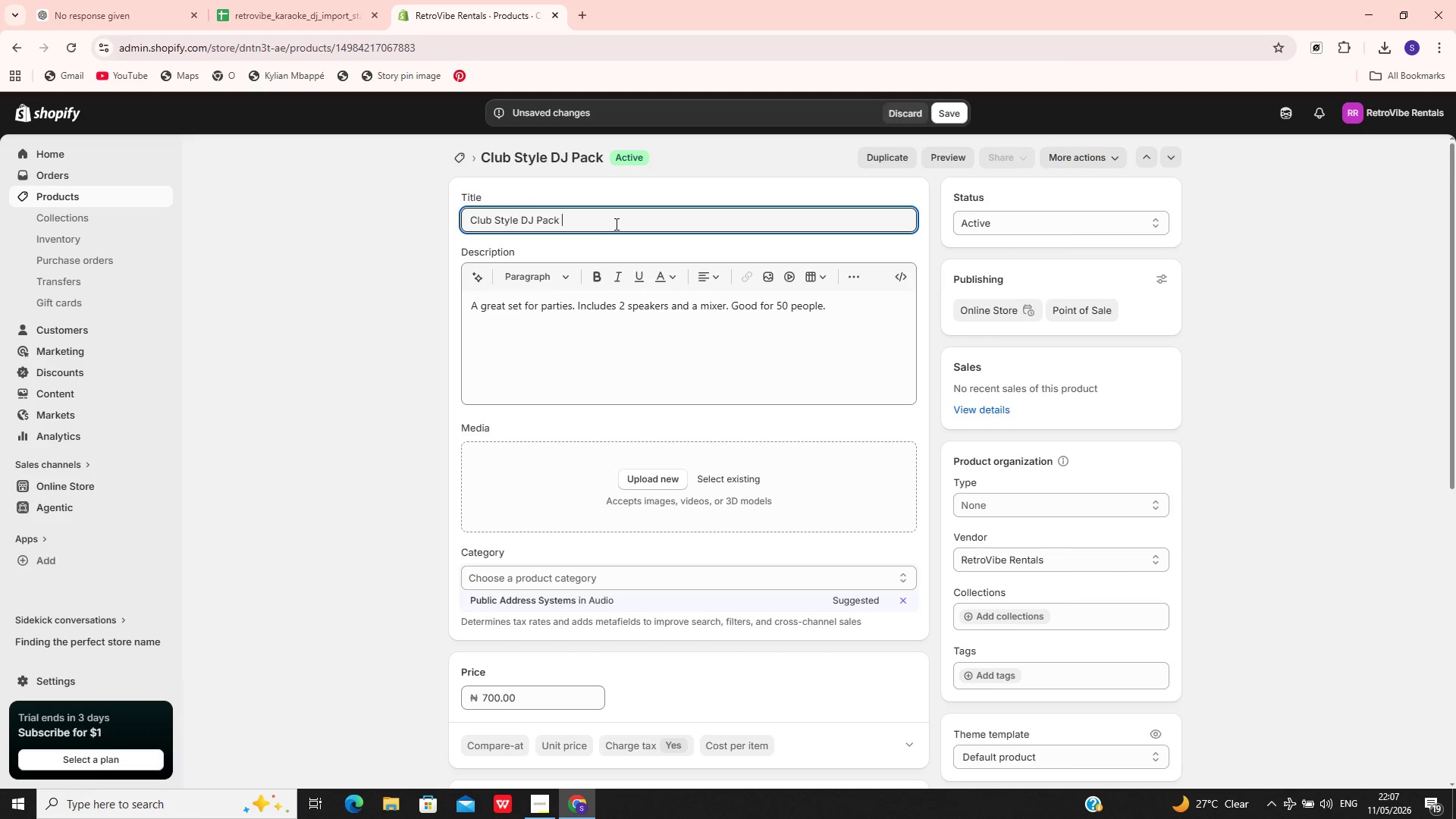 
key(Shift+Backslash)
 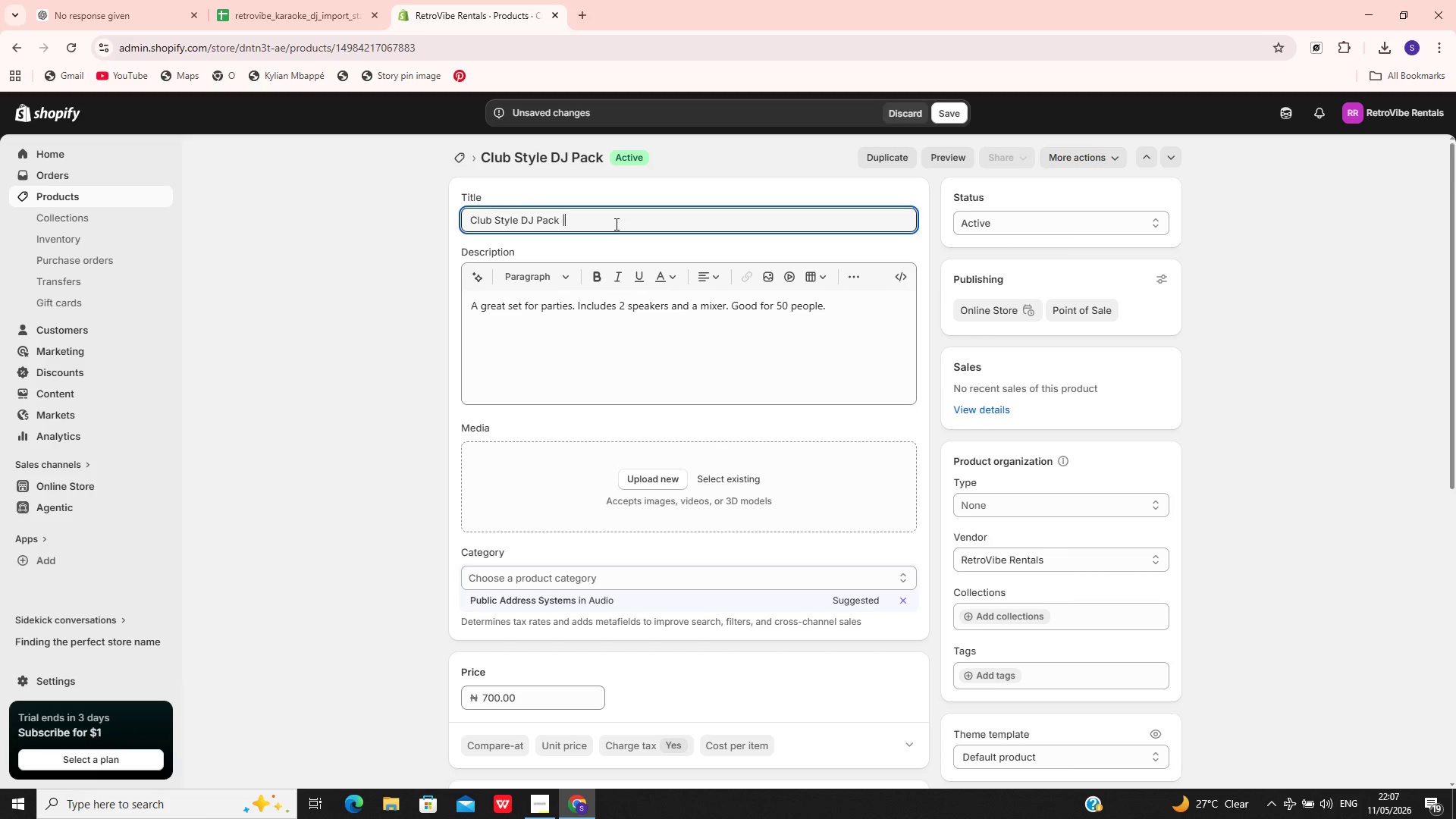 
key(Space)
 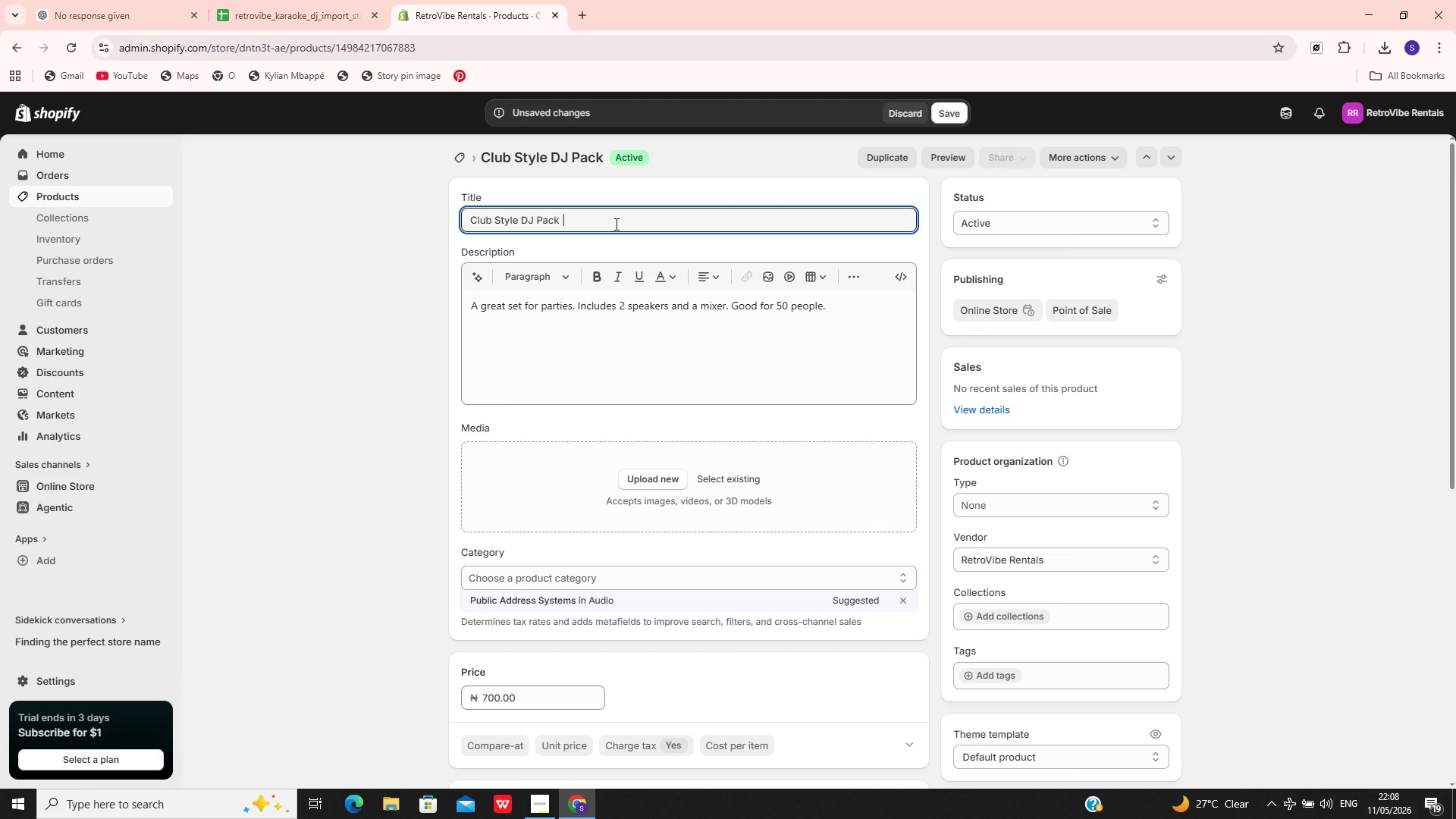 
wait(30.94)
 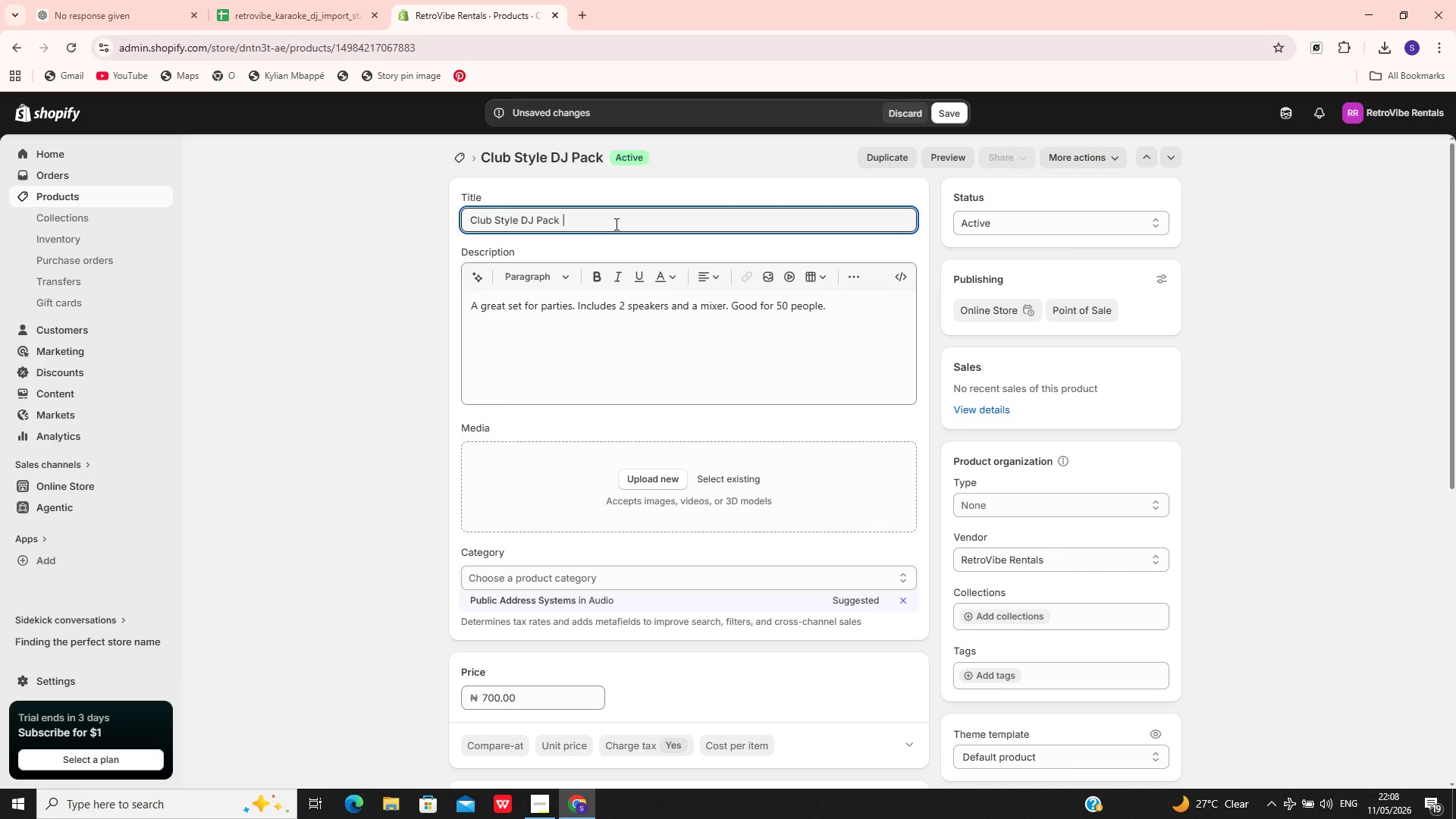 
type(DJ Service)
 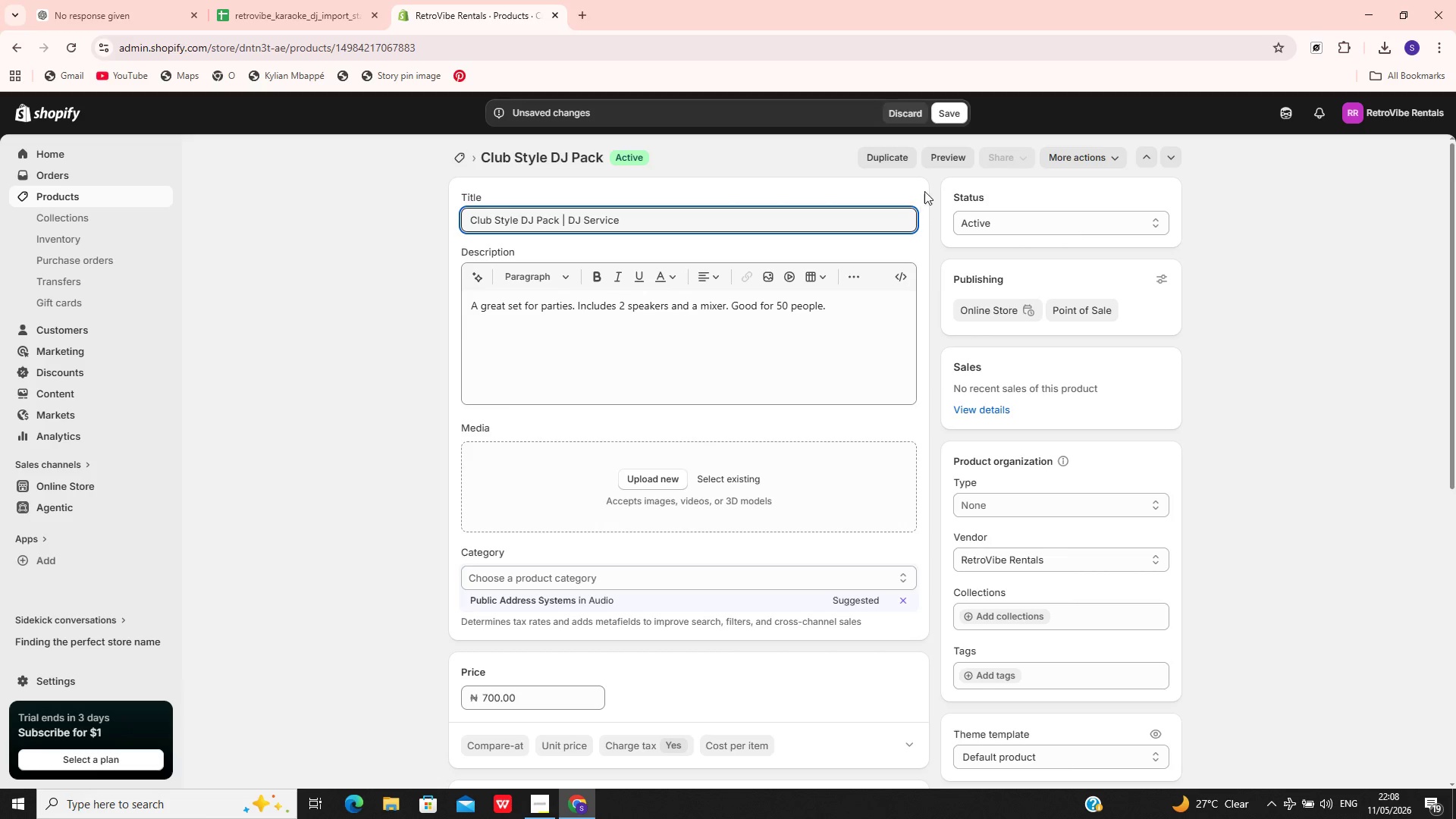 
left_click([957, 115])
 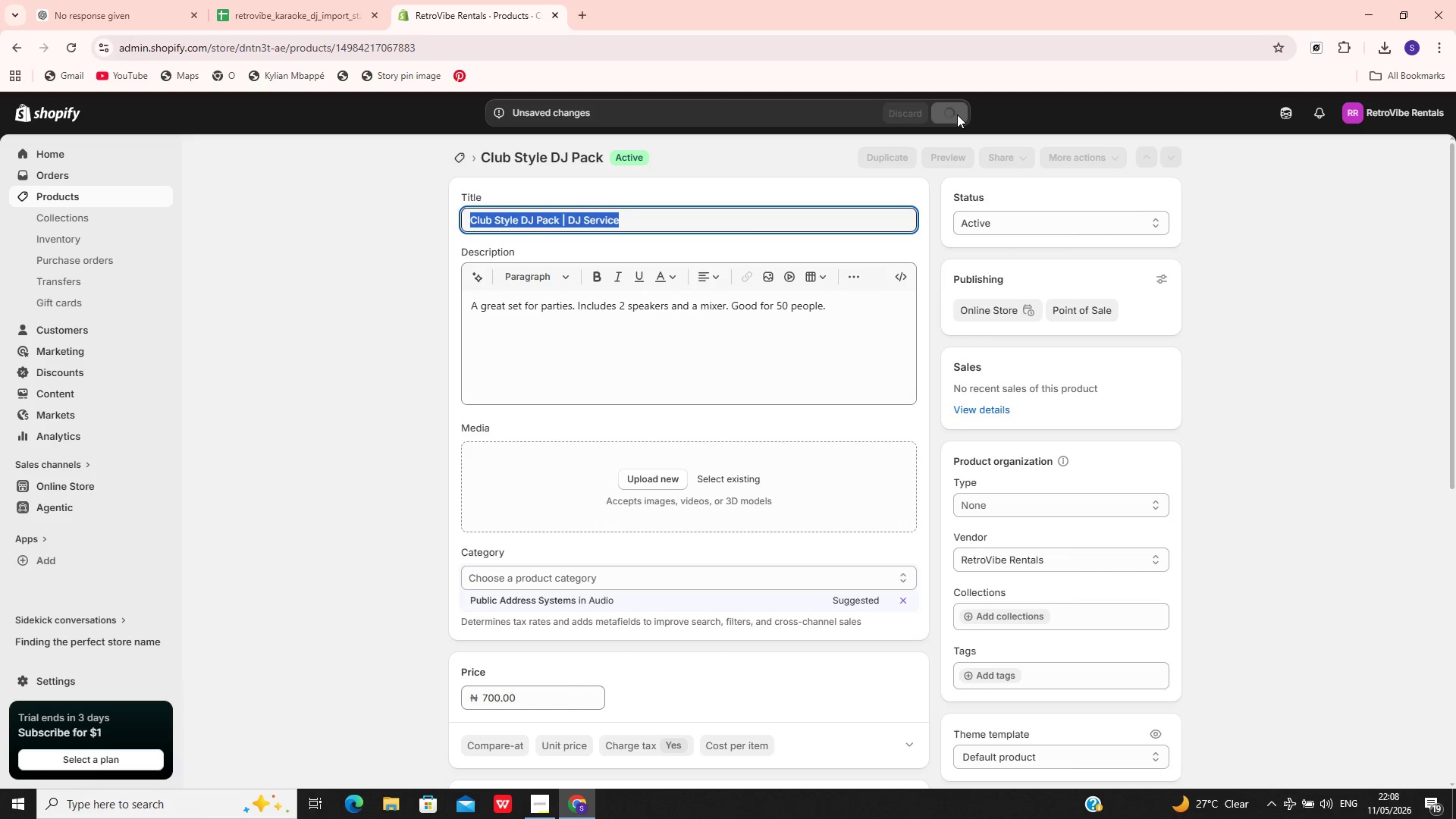 
wait(8.03)
 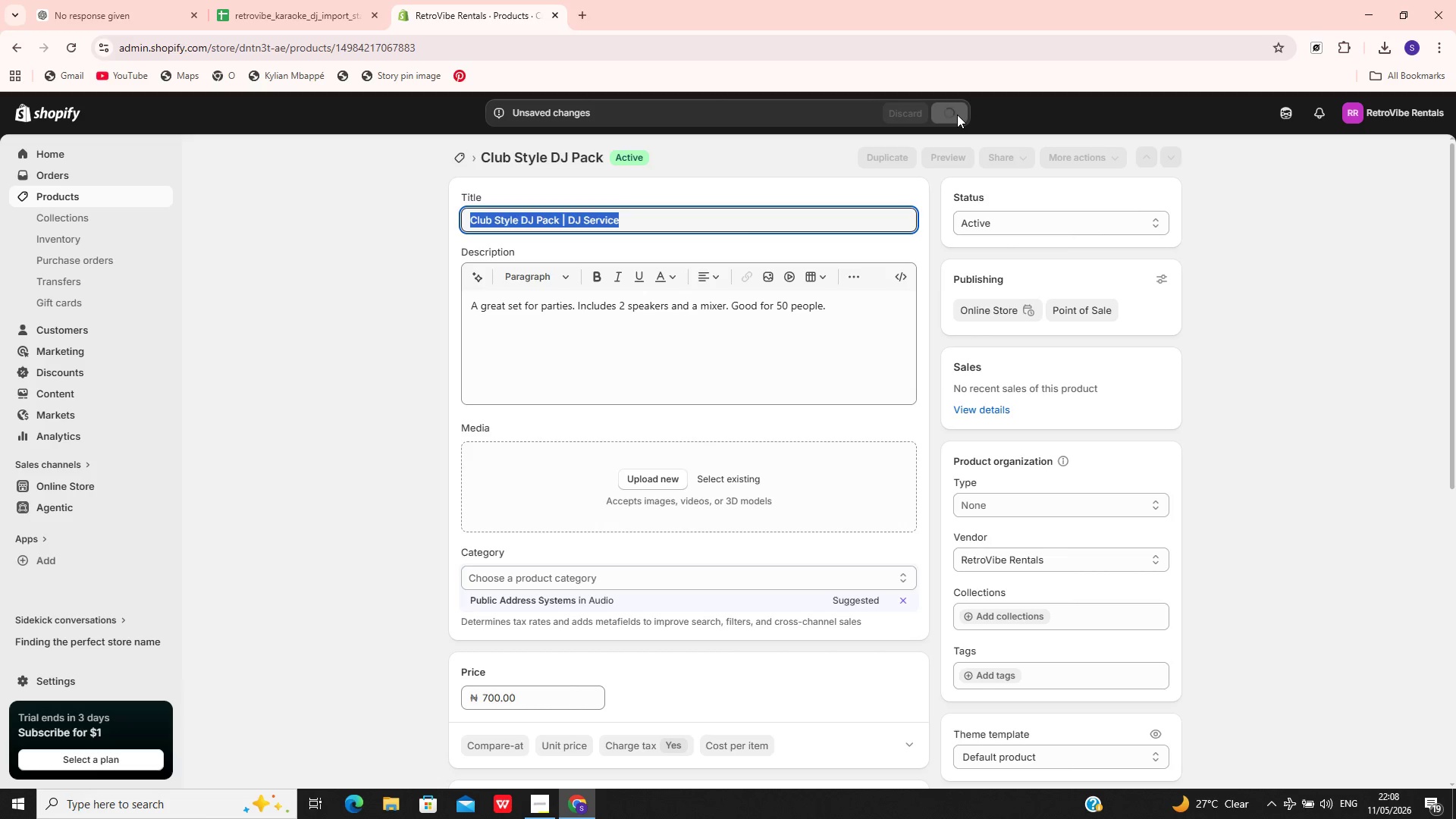 
left_click([83, 201])
 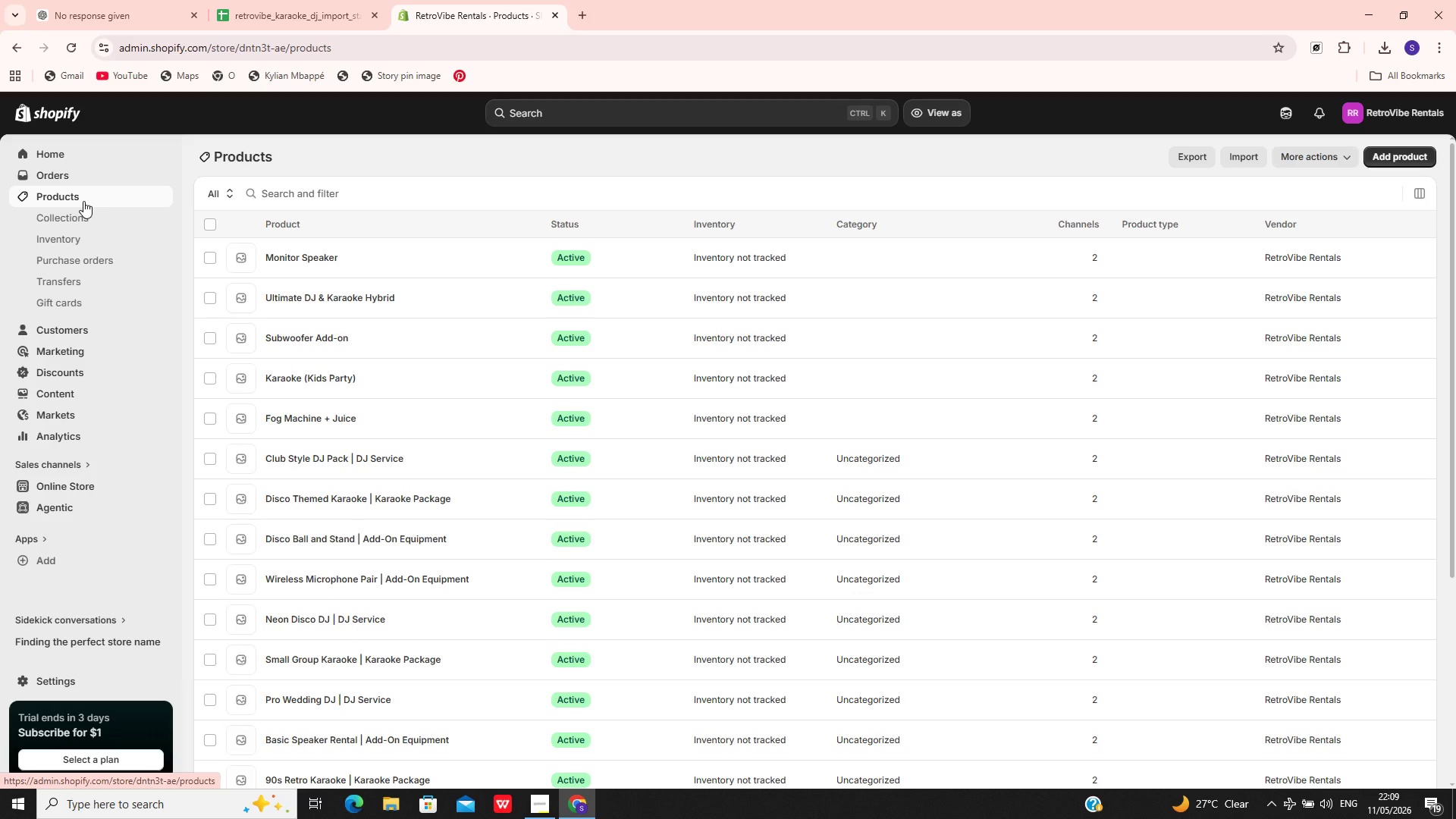 
wait(91.5)
 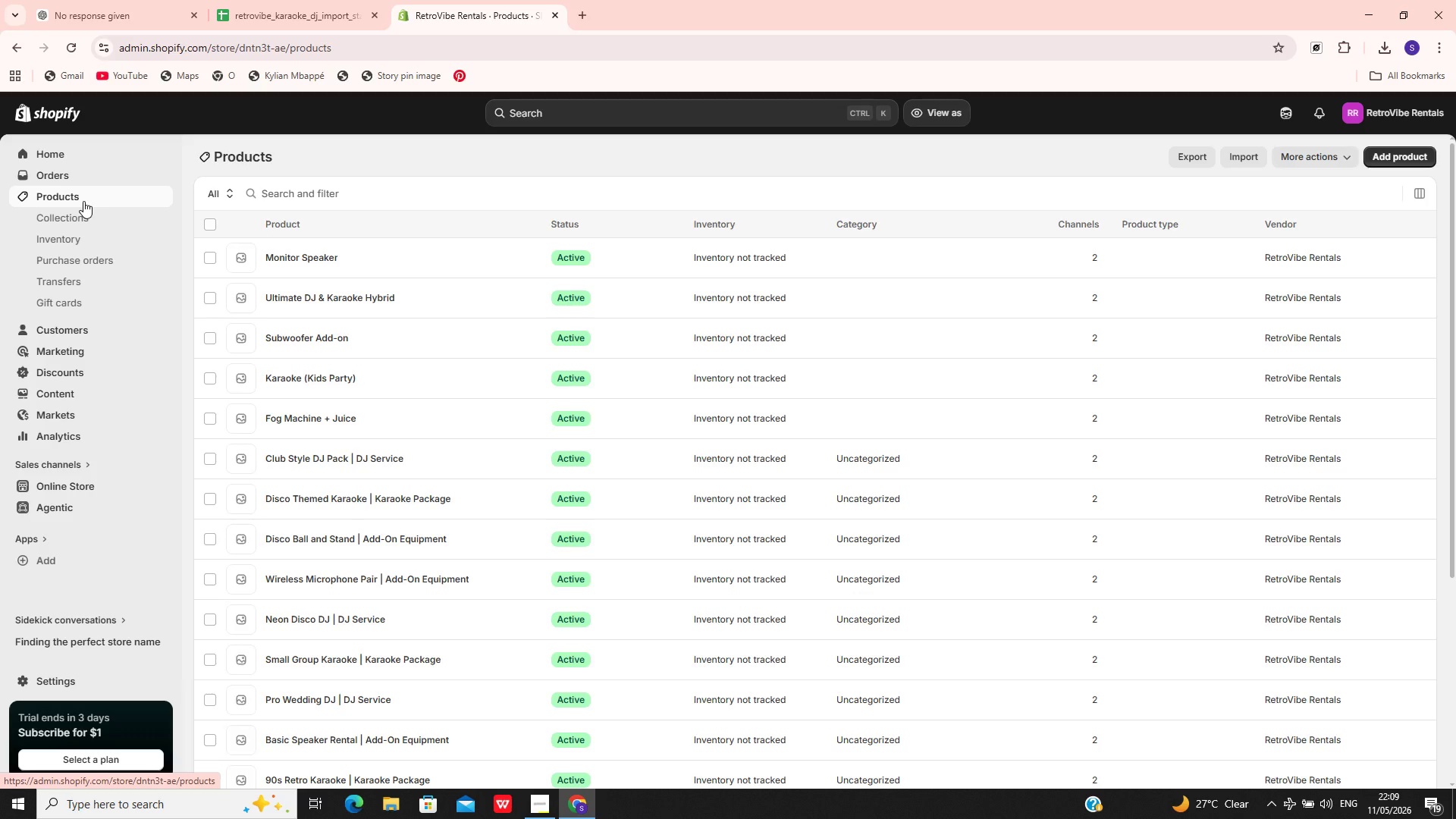 
left_click([426, 425])
 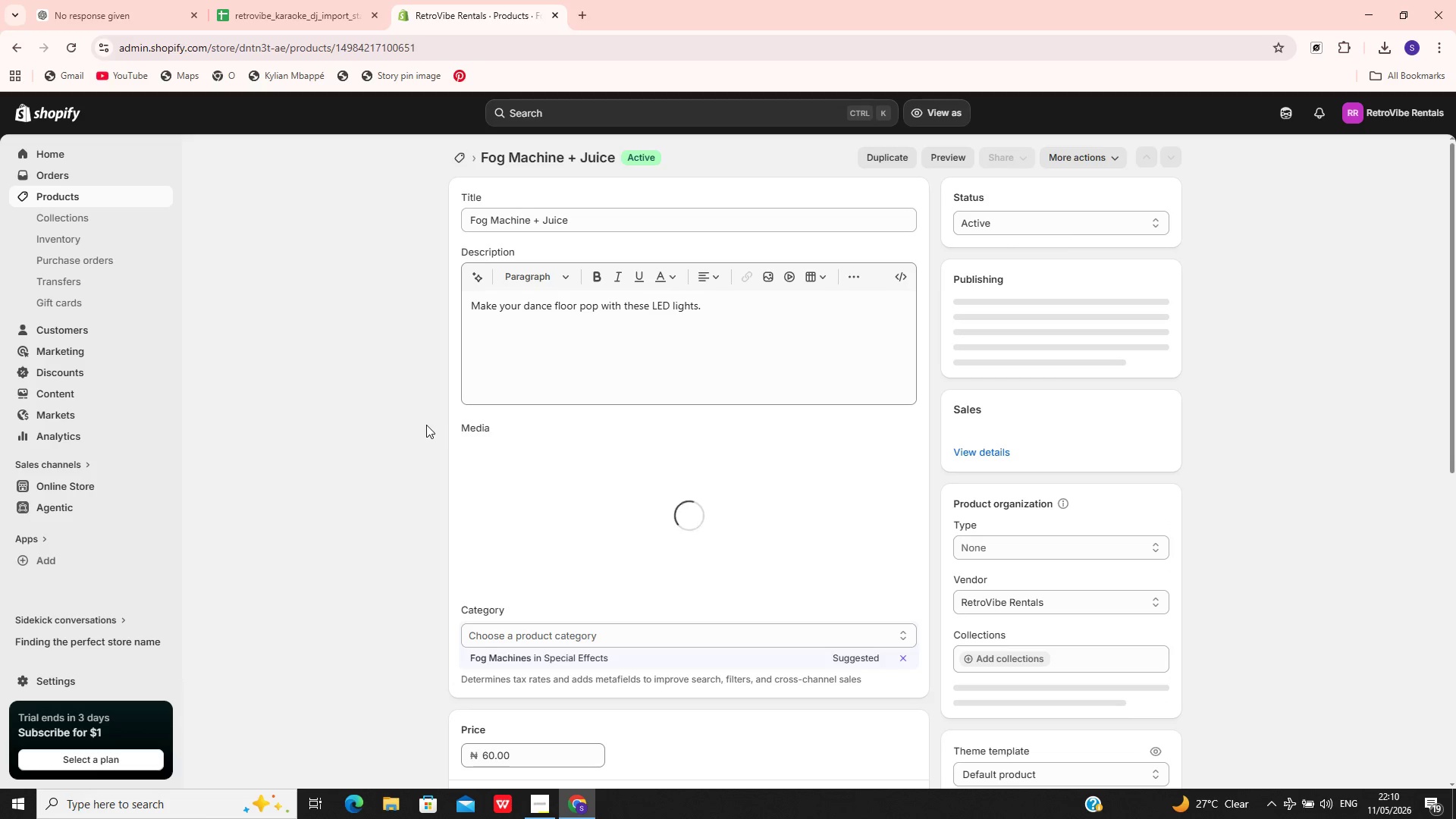 
wait(10.0)
 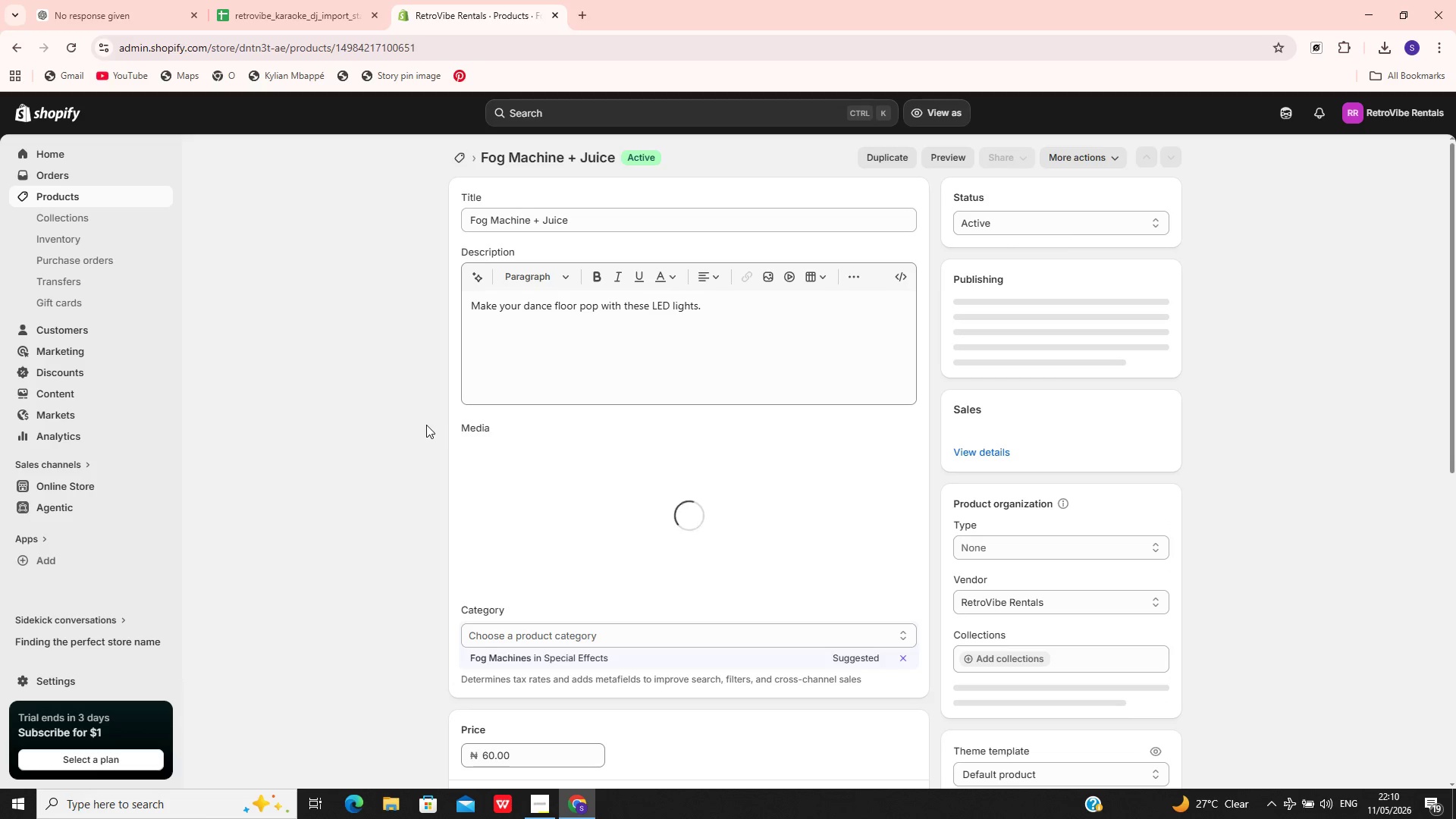 
left_click([597, 230])
 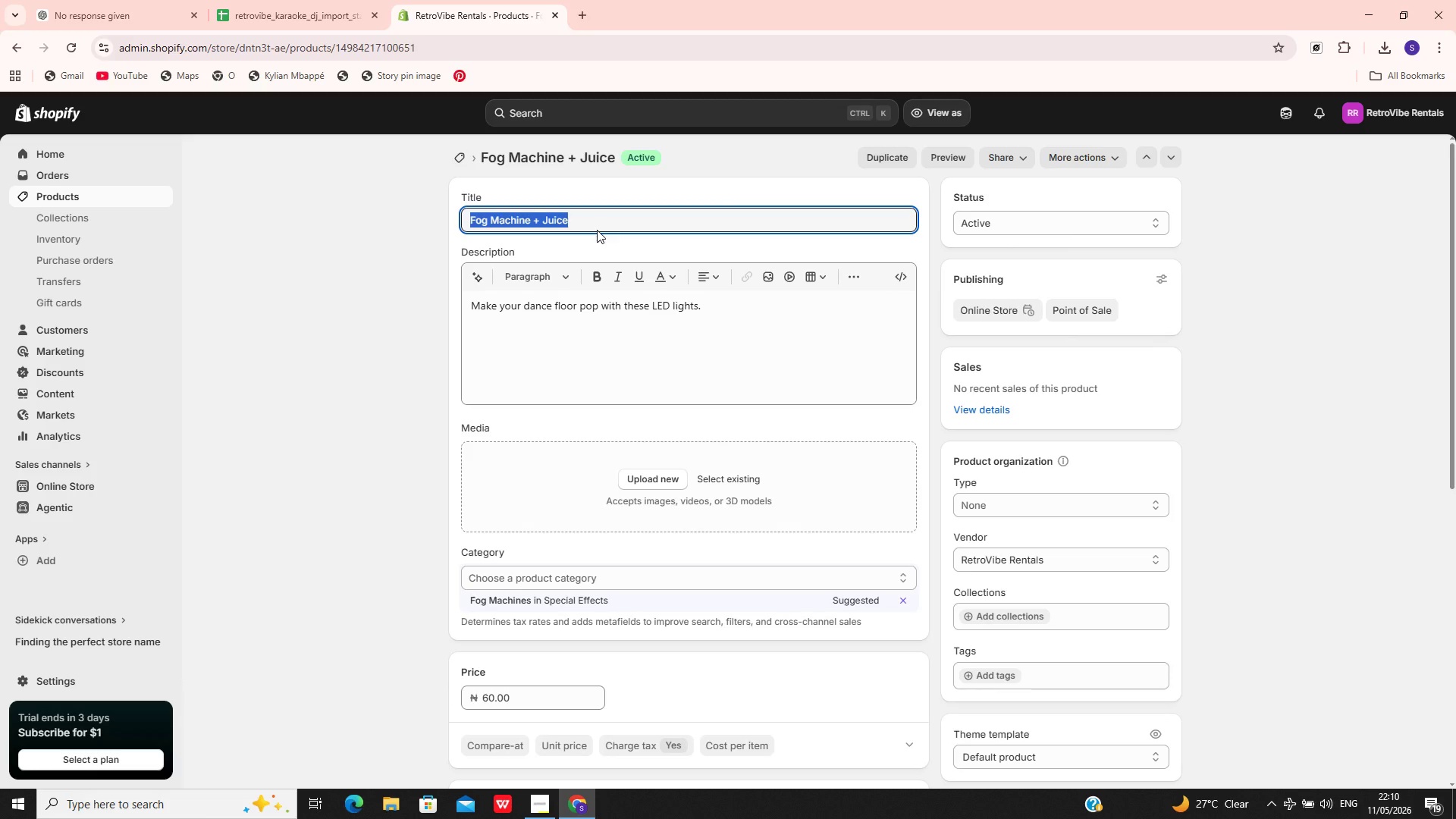 
left_click([597, 214])
 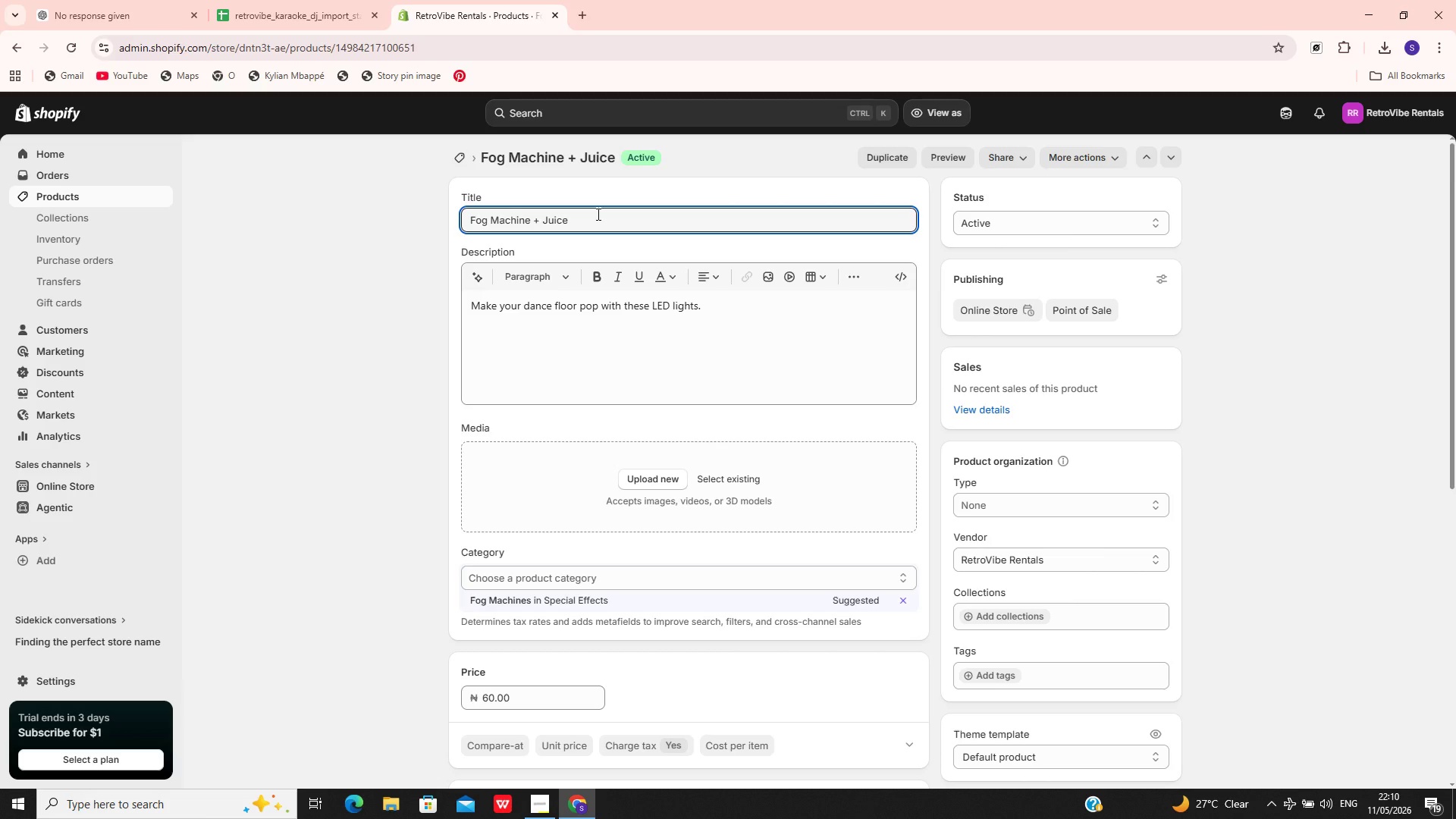 
key(Backspace)
key(Backspace)
key(Backspace)
key(Backspace)
key(Backspace)
key(Backspace)
key(Backspace)
type(and Juice | )
 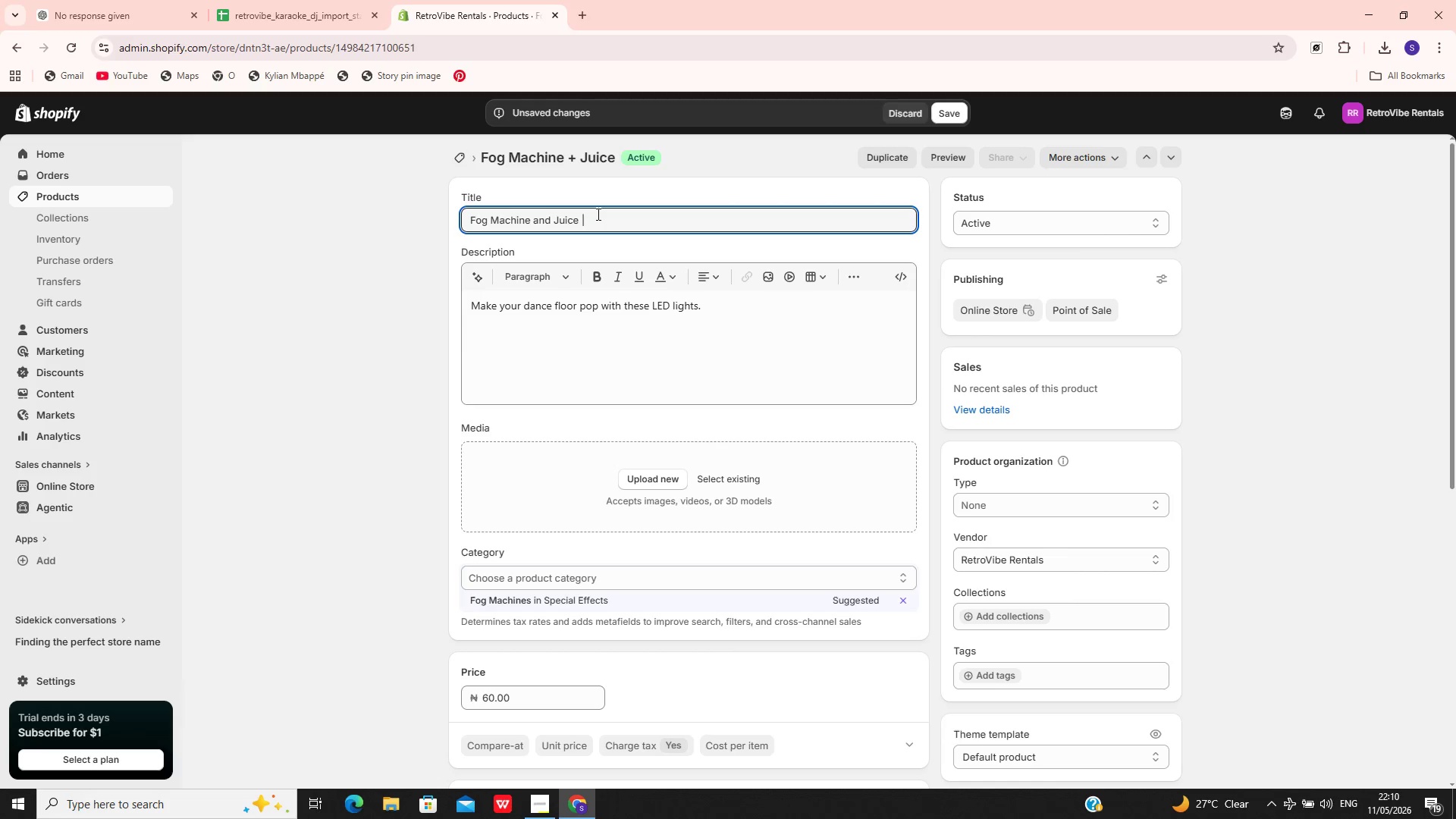 
wait(25.56)
 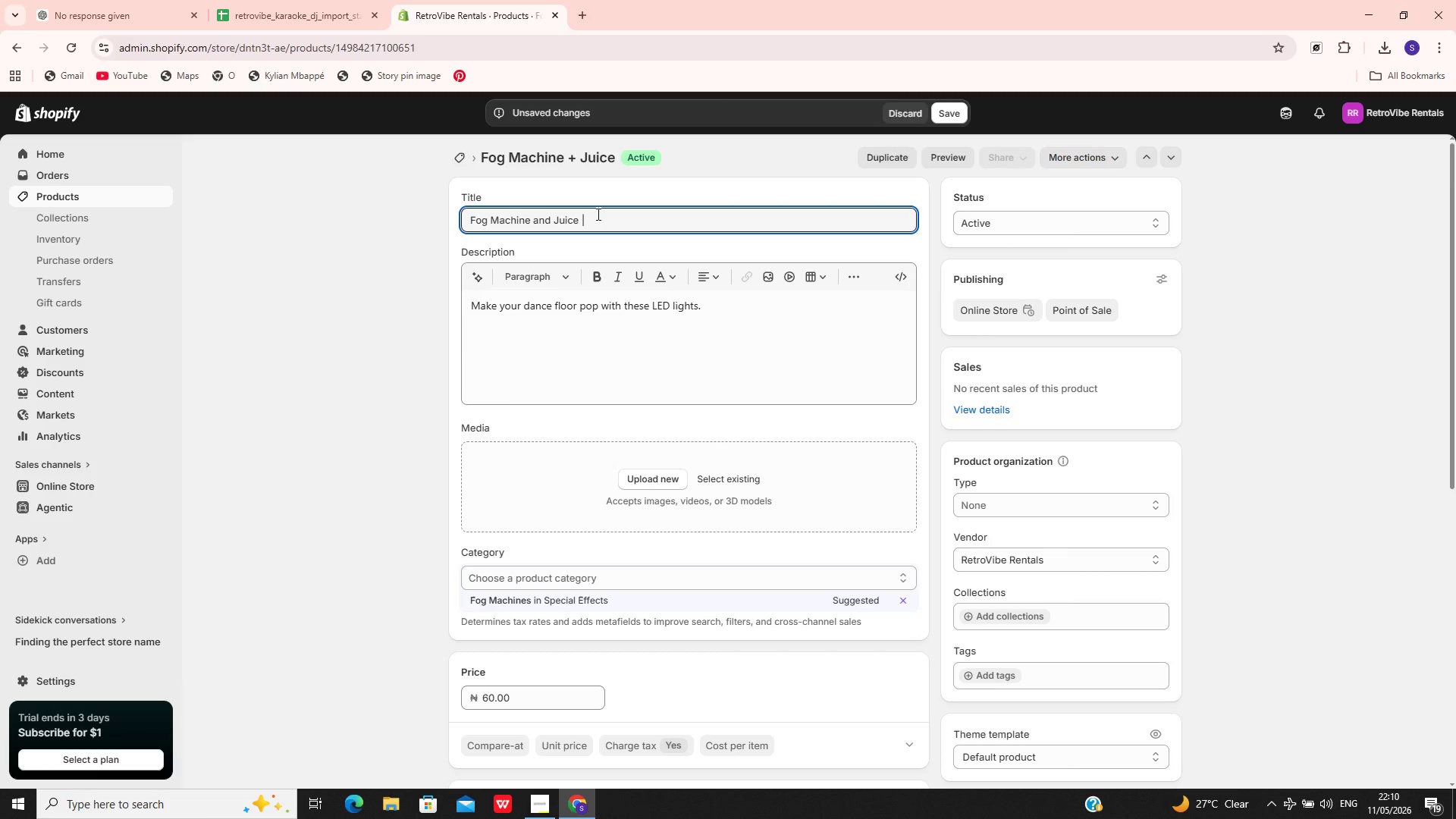 
type(Add-On Equipment)
 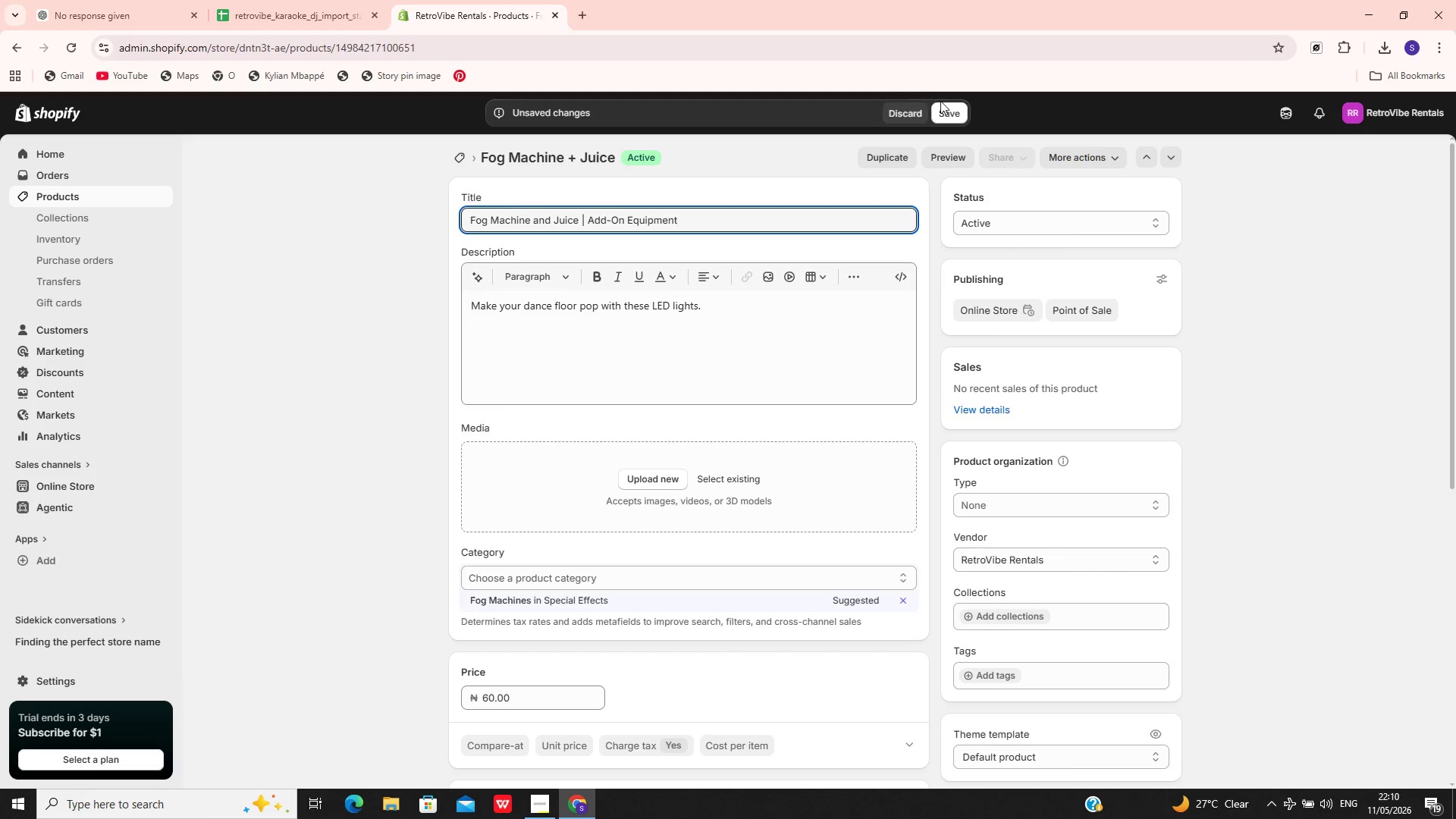 
left_click([945, 108])
 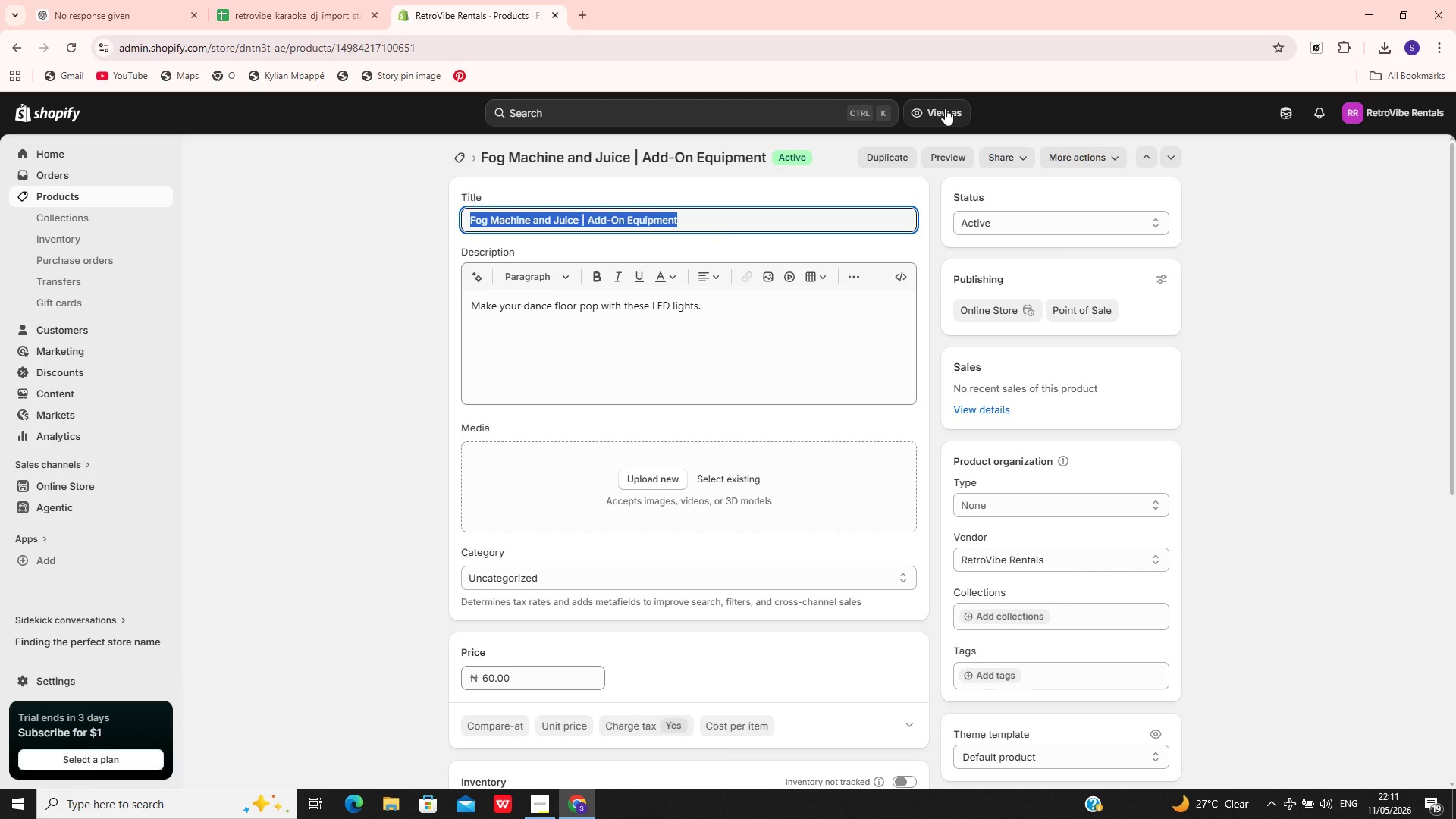 
wait(48.78)
 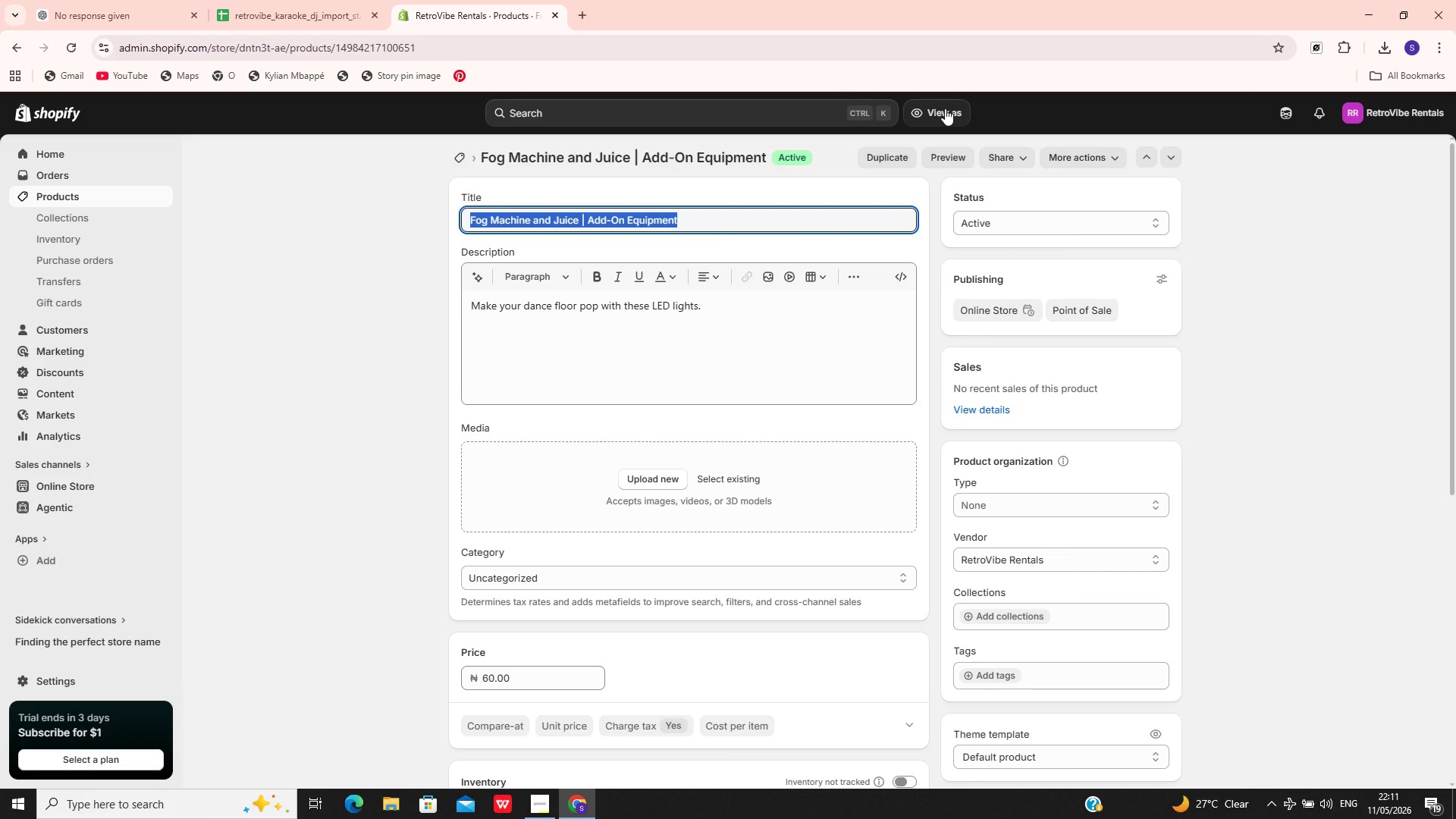 
left_click([105, 194])
 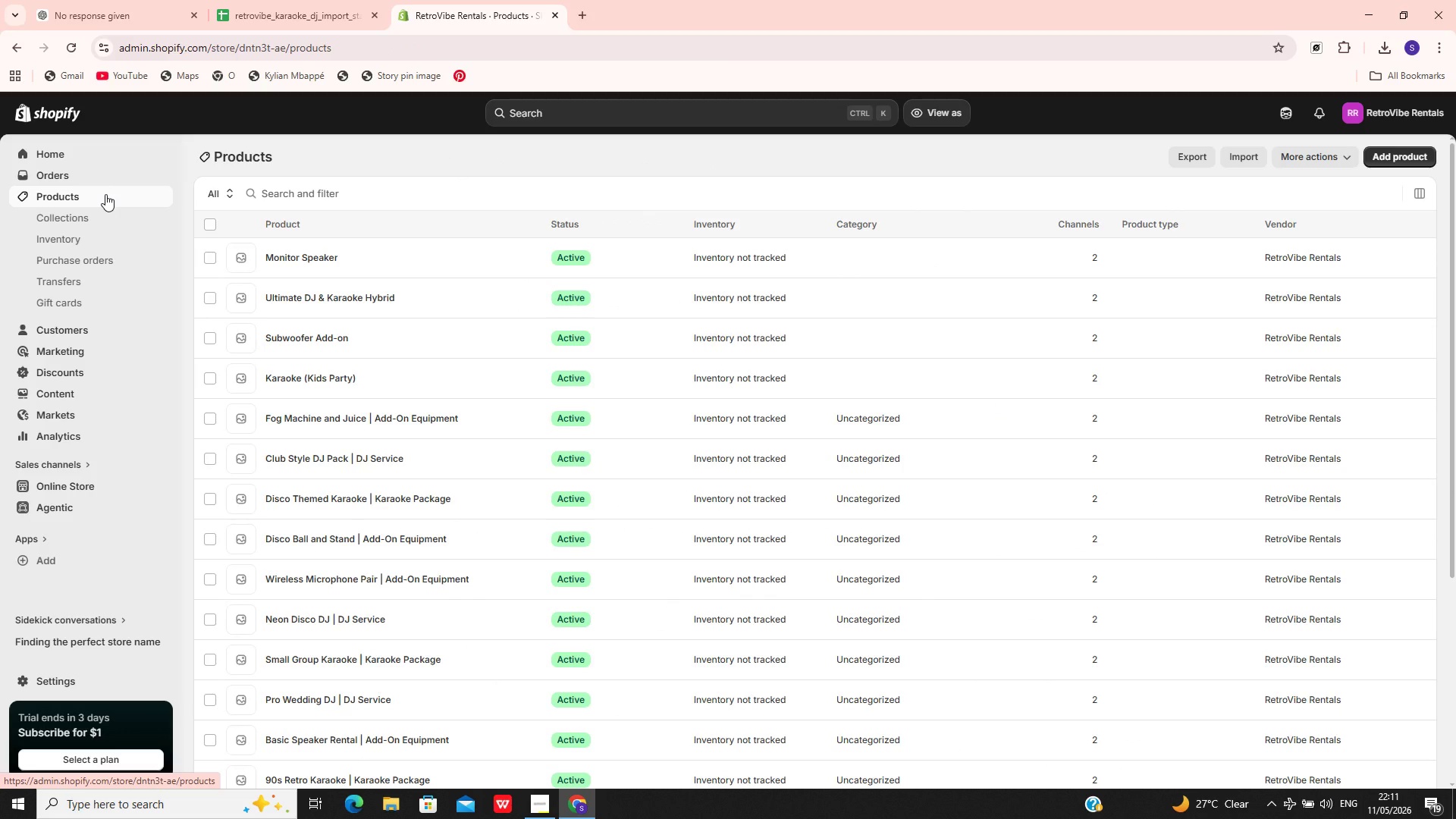 
wait(15.42)
 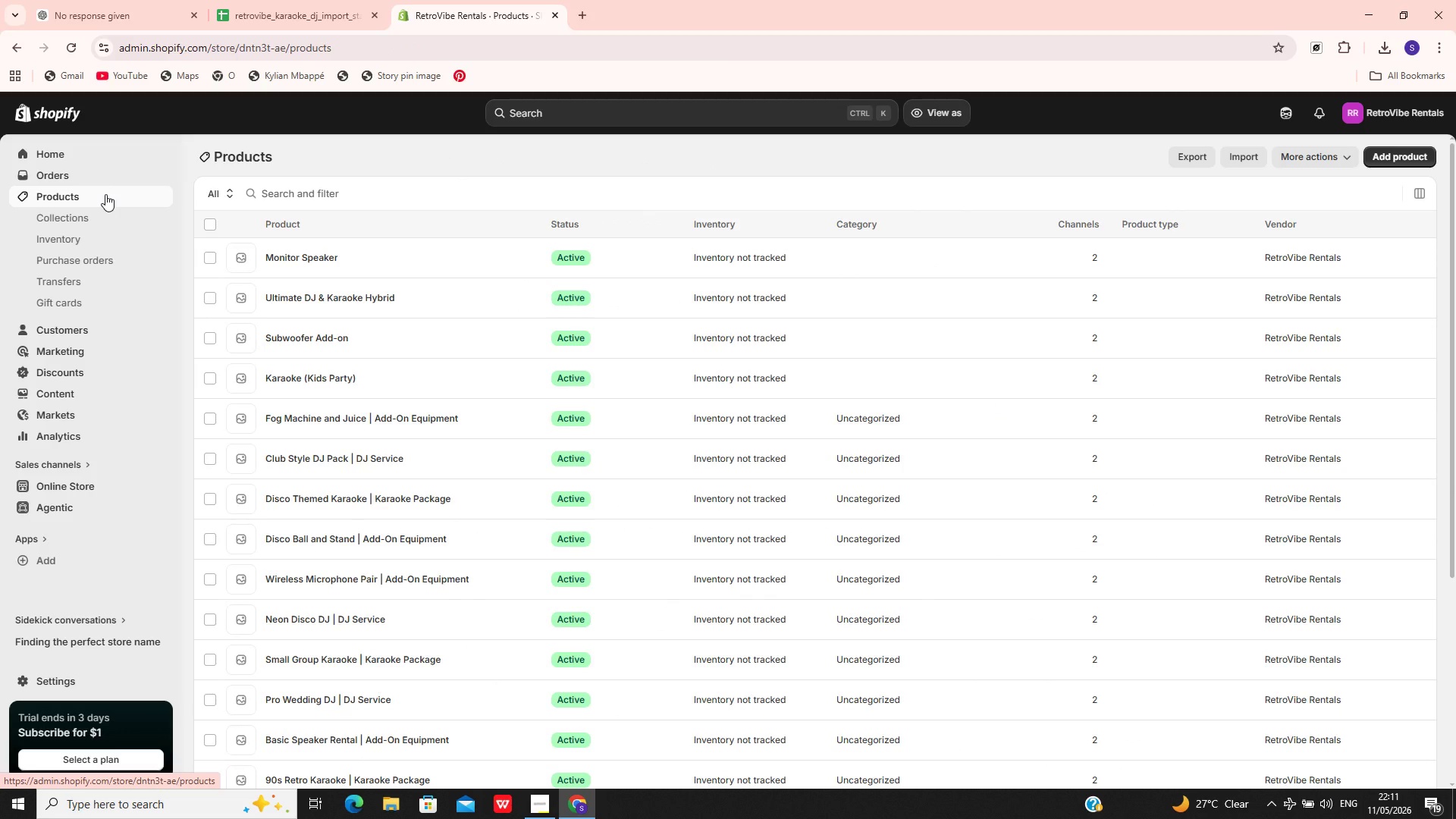 
left_click([414, 369])
 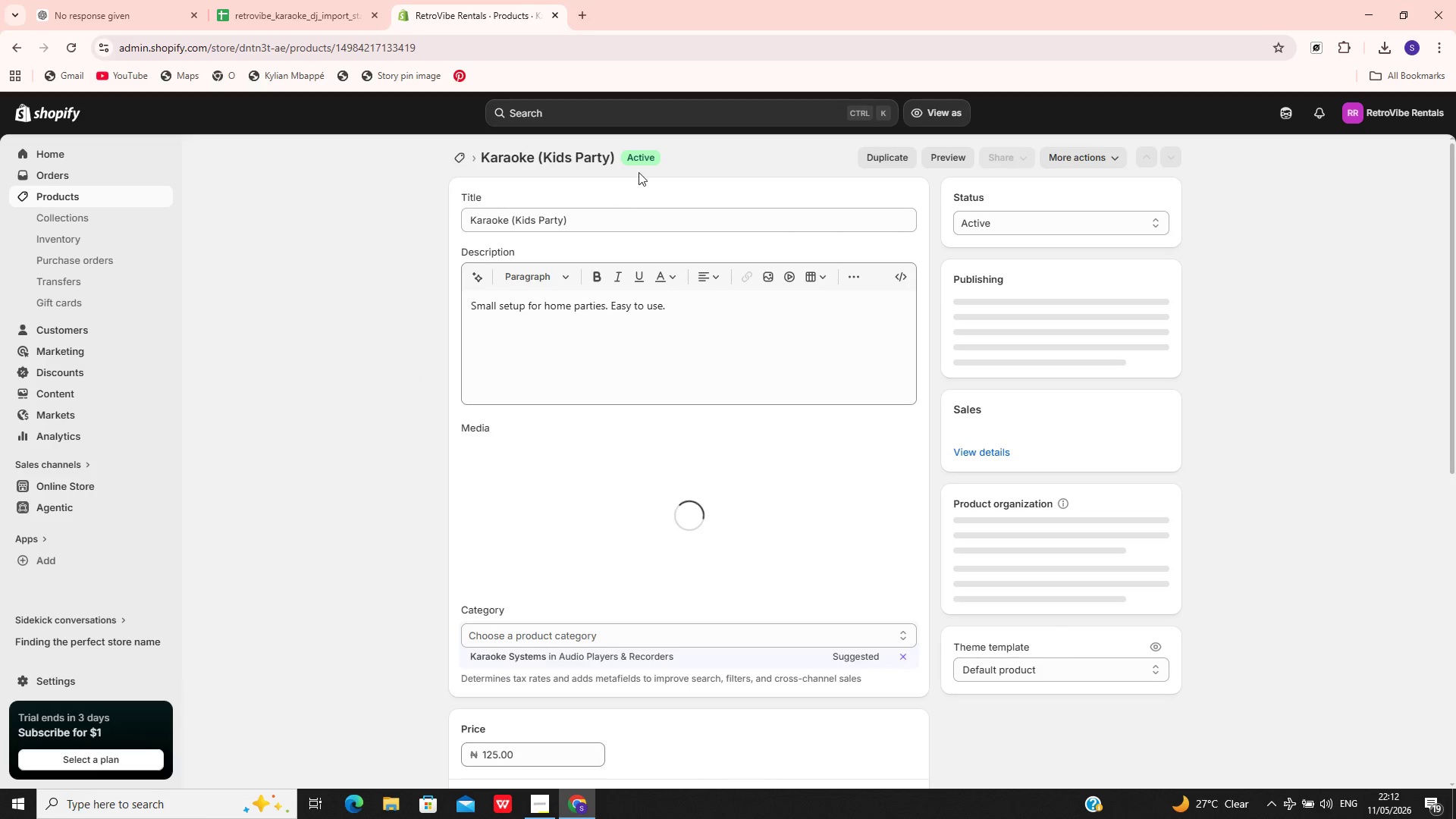 
left_click([607, 221])
 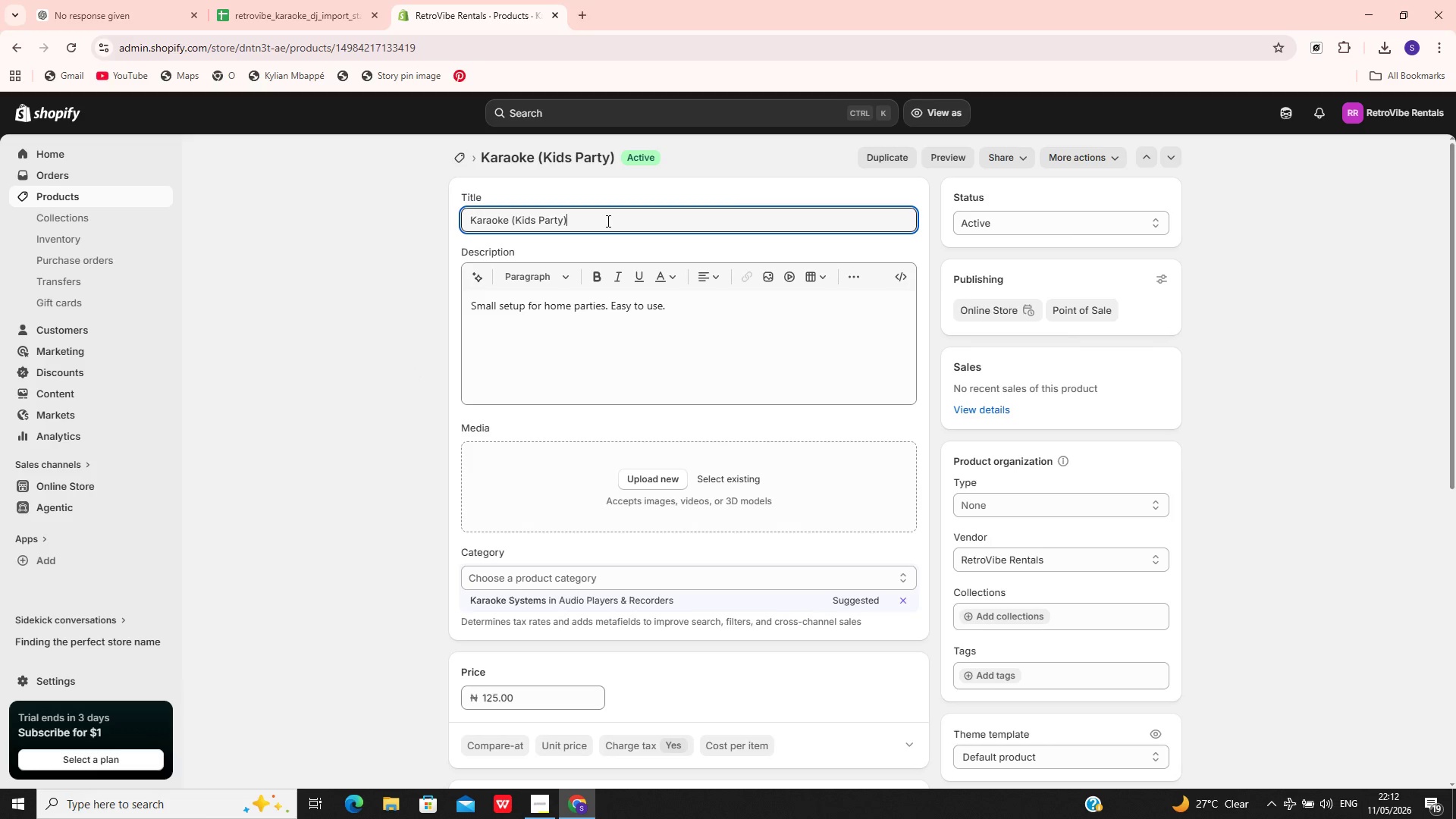 
key(Control+A)
 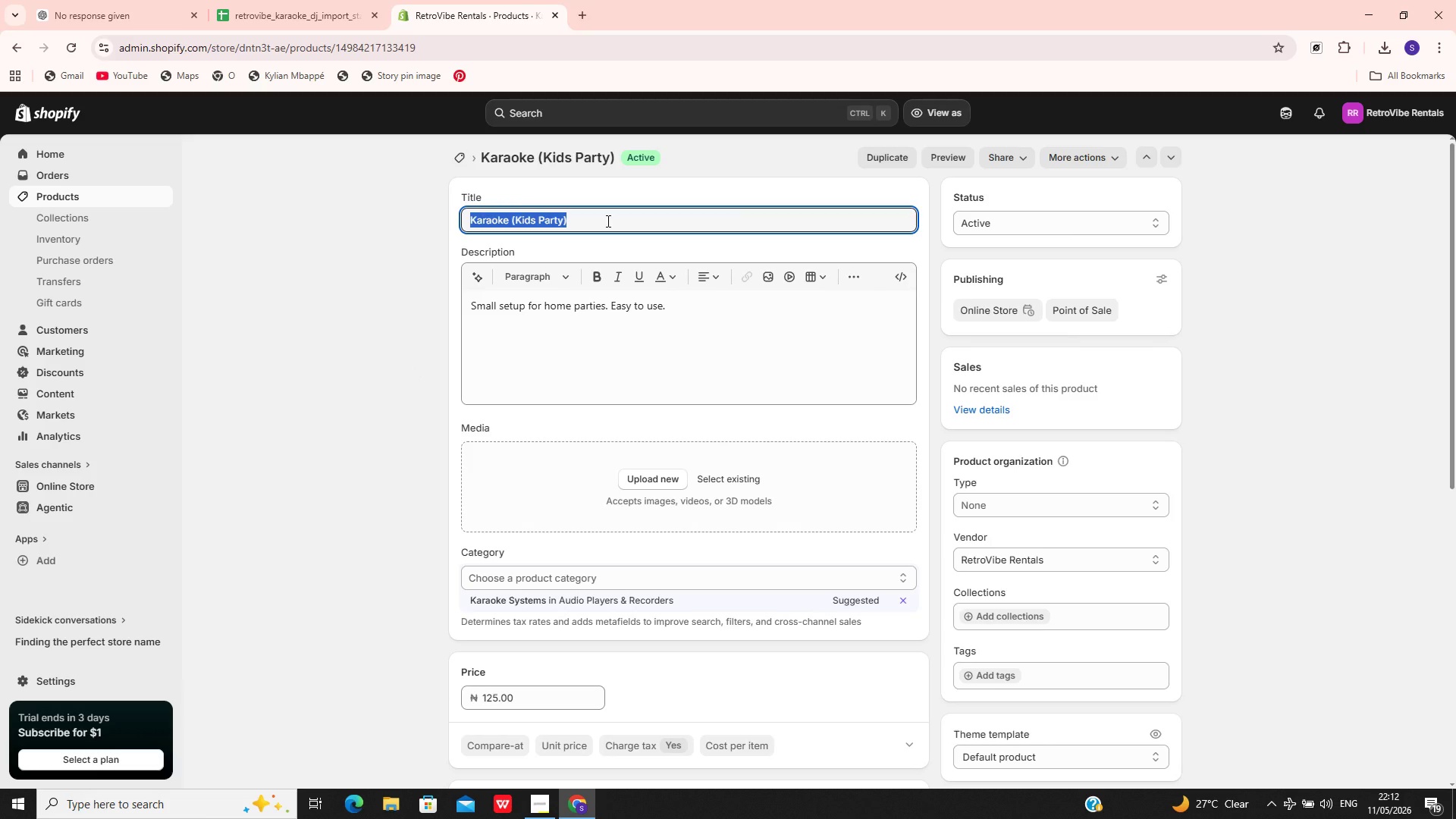 
type(Kids)
key(Backspace)
type('s Party Karaoke)
 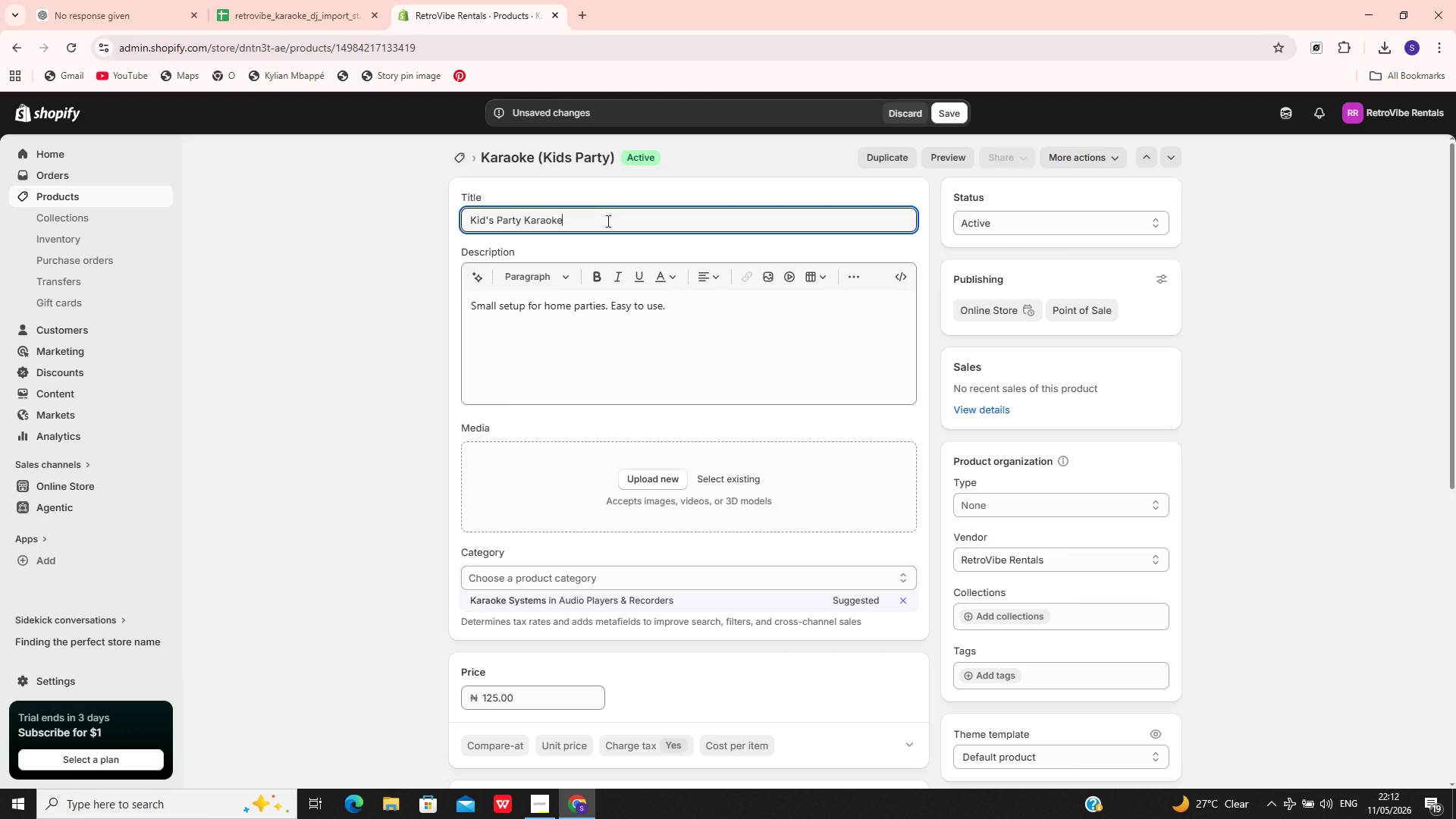 
wait(5.56)
 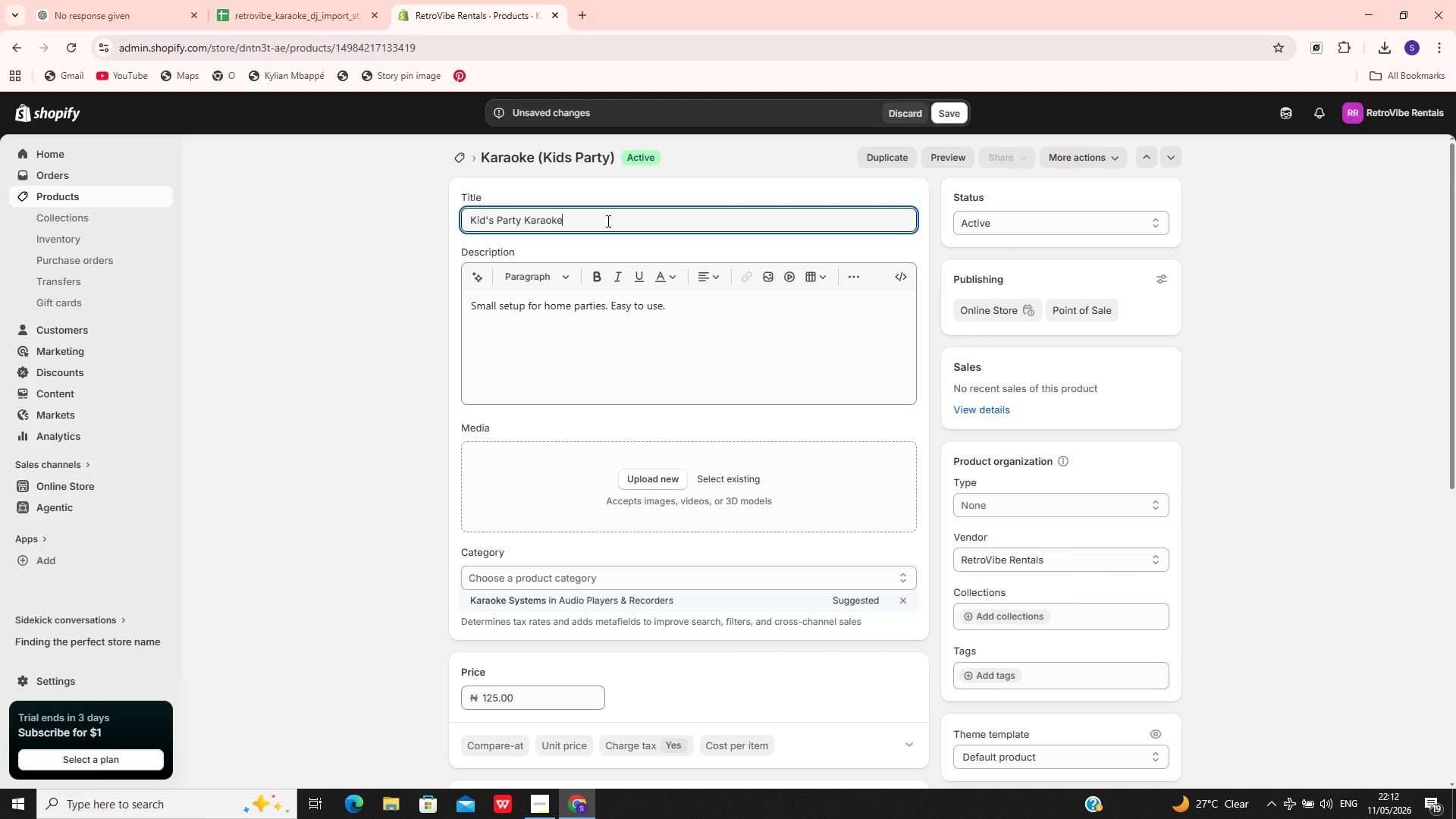 
type( | Karaoke Package)
 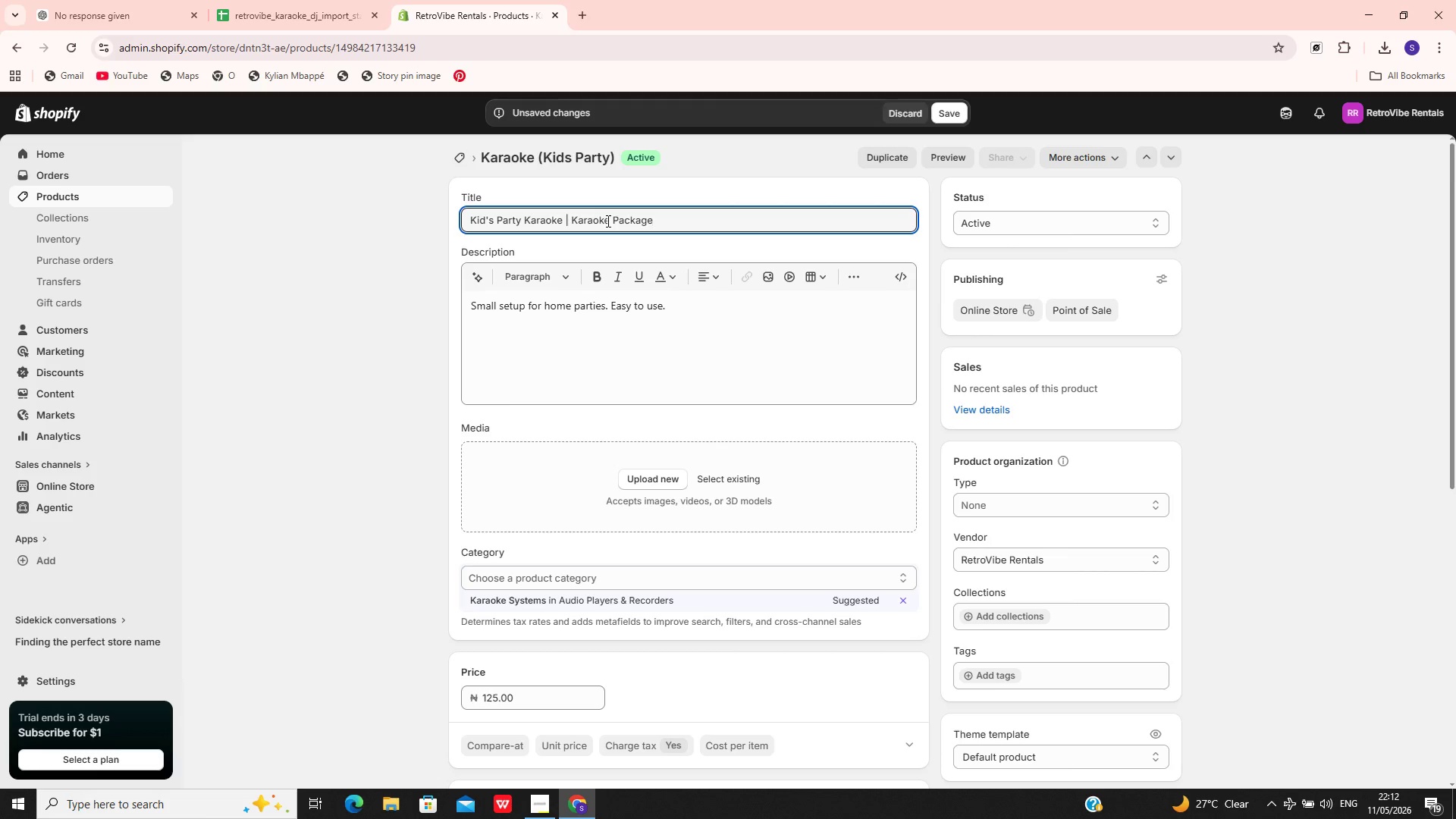 
wait(5.91)
 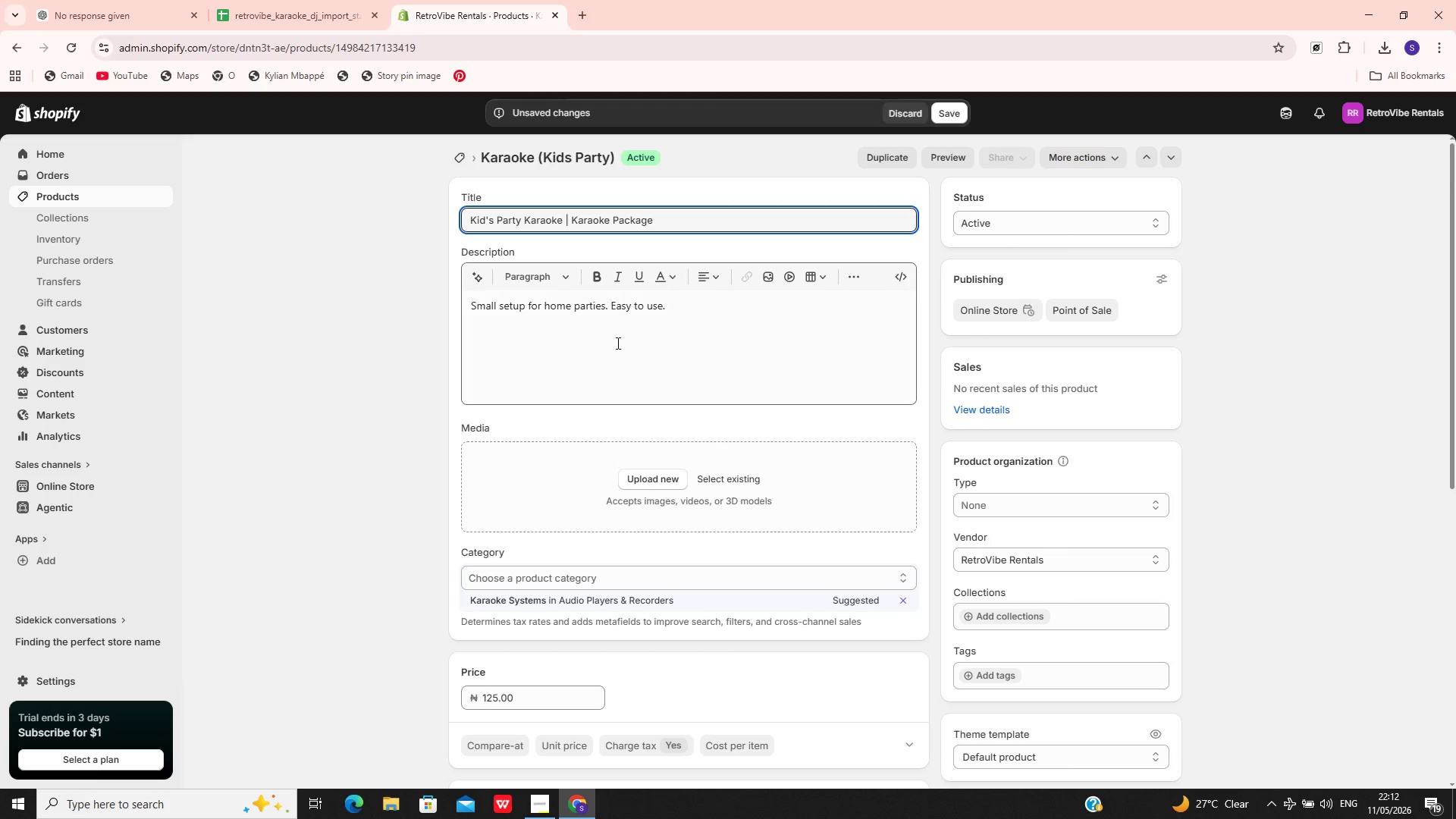 
left_click([938, 110])
 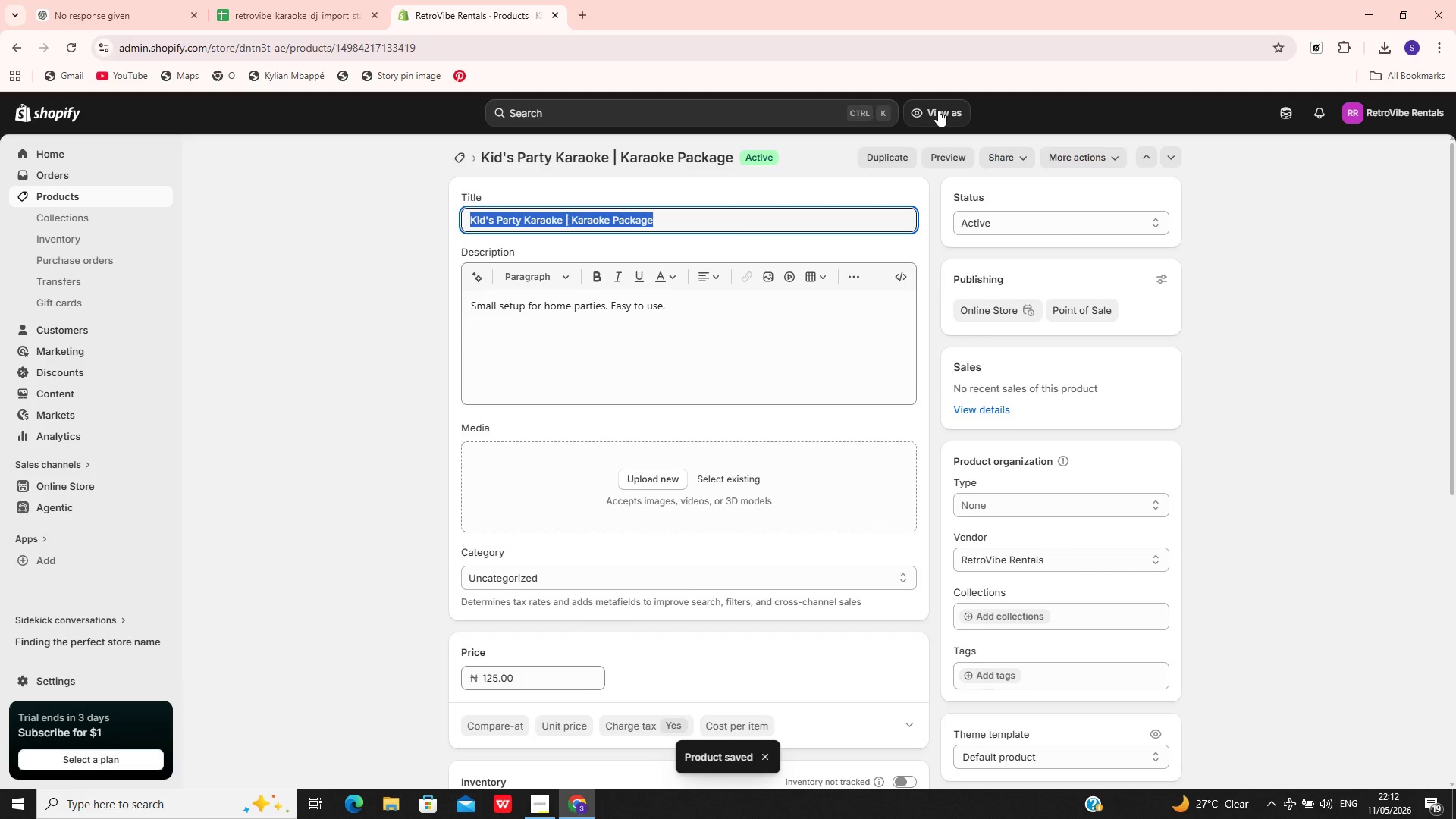 
wait(8.0)
 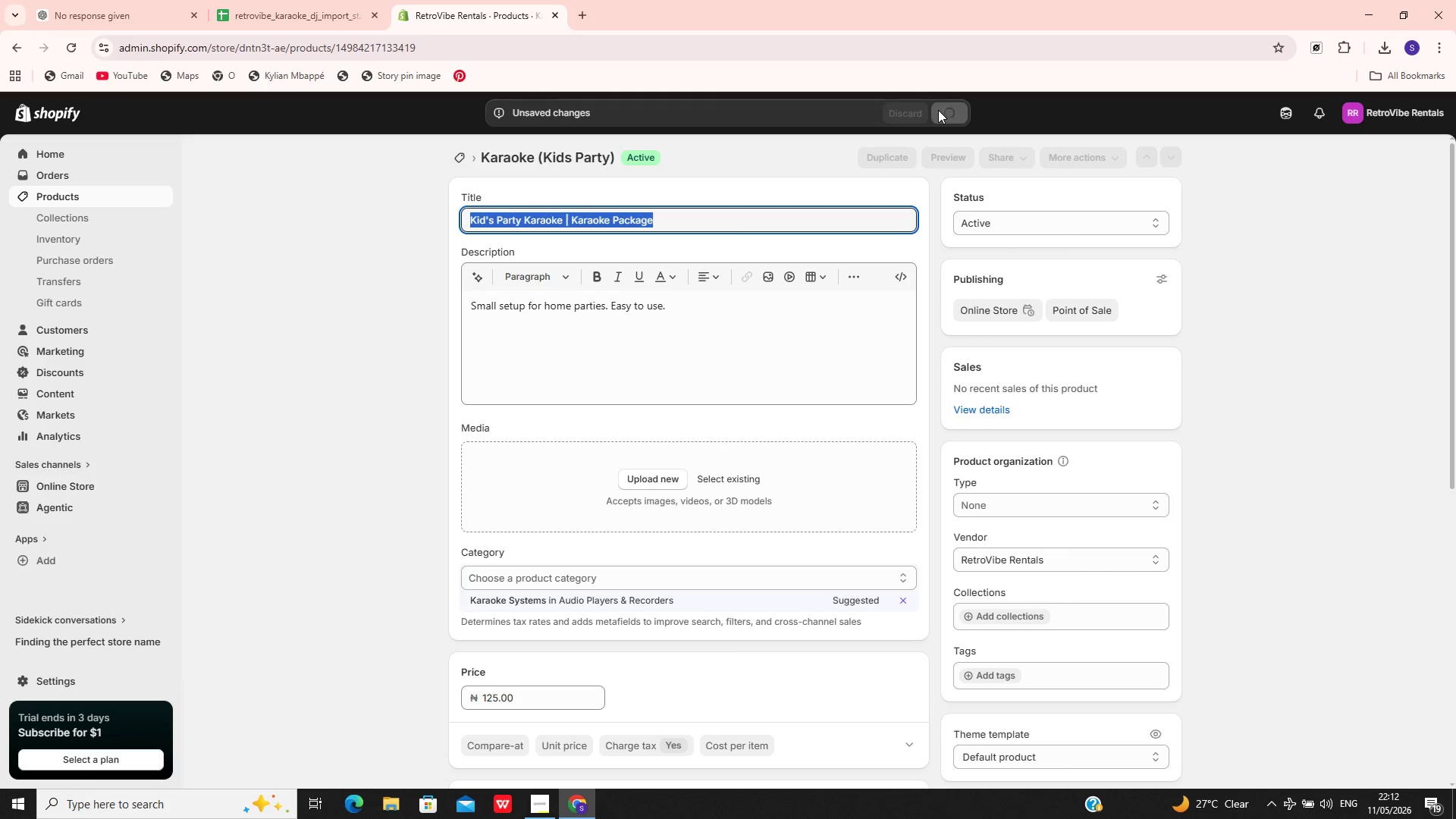 
left_click([100, 199])
 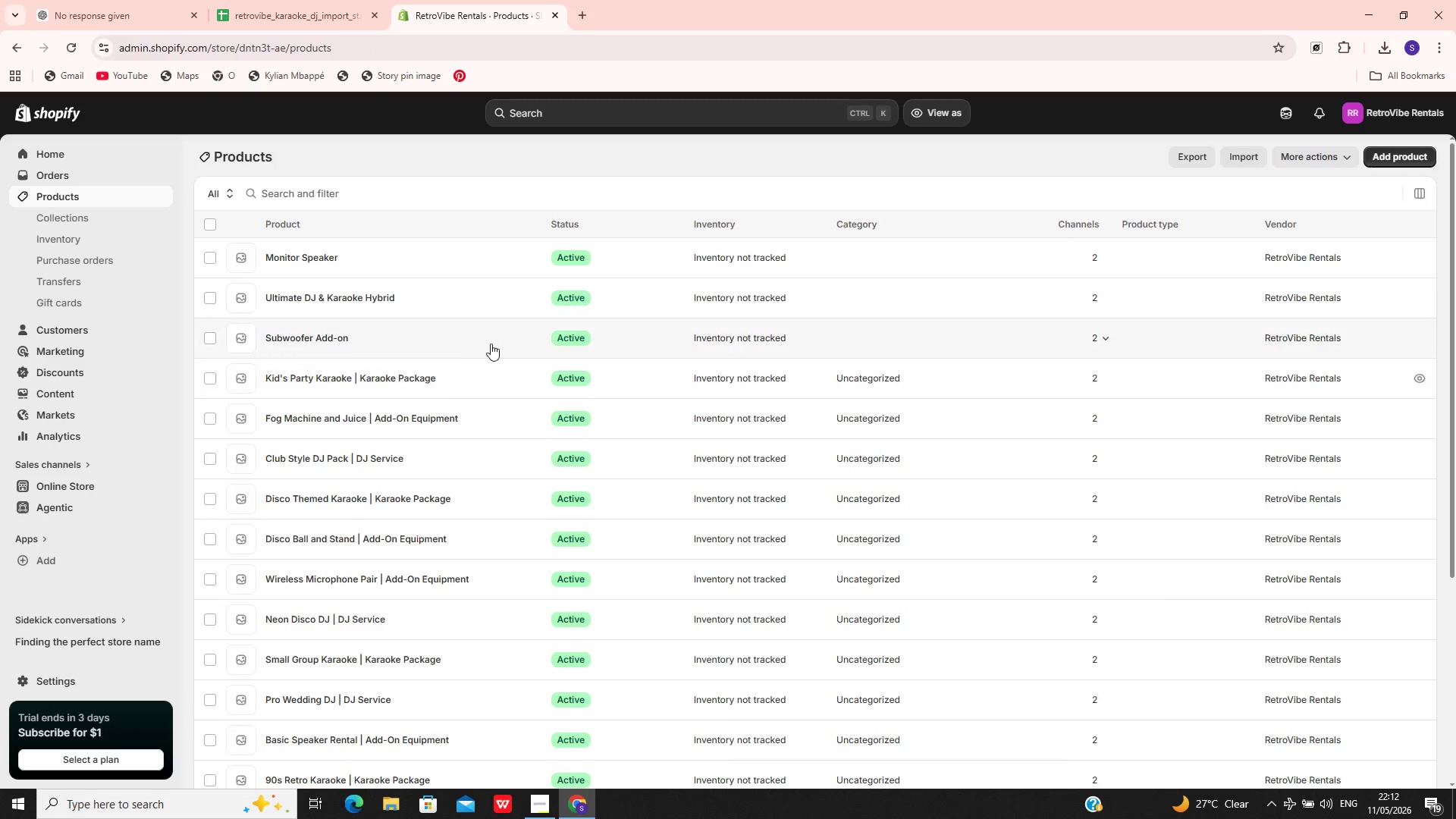 
left_click([489, 340])
 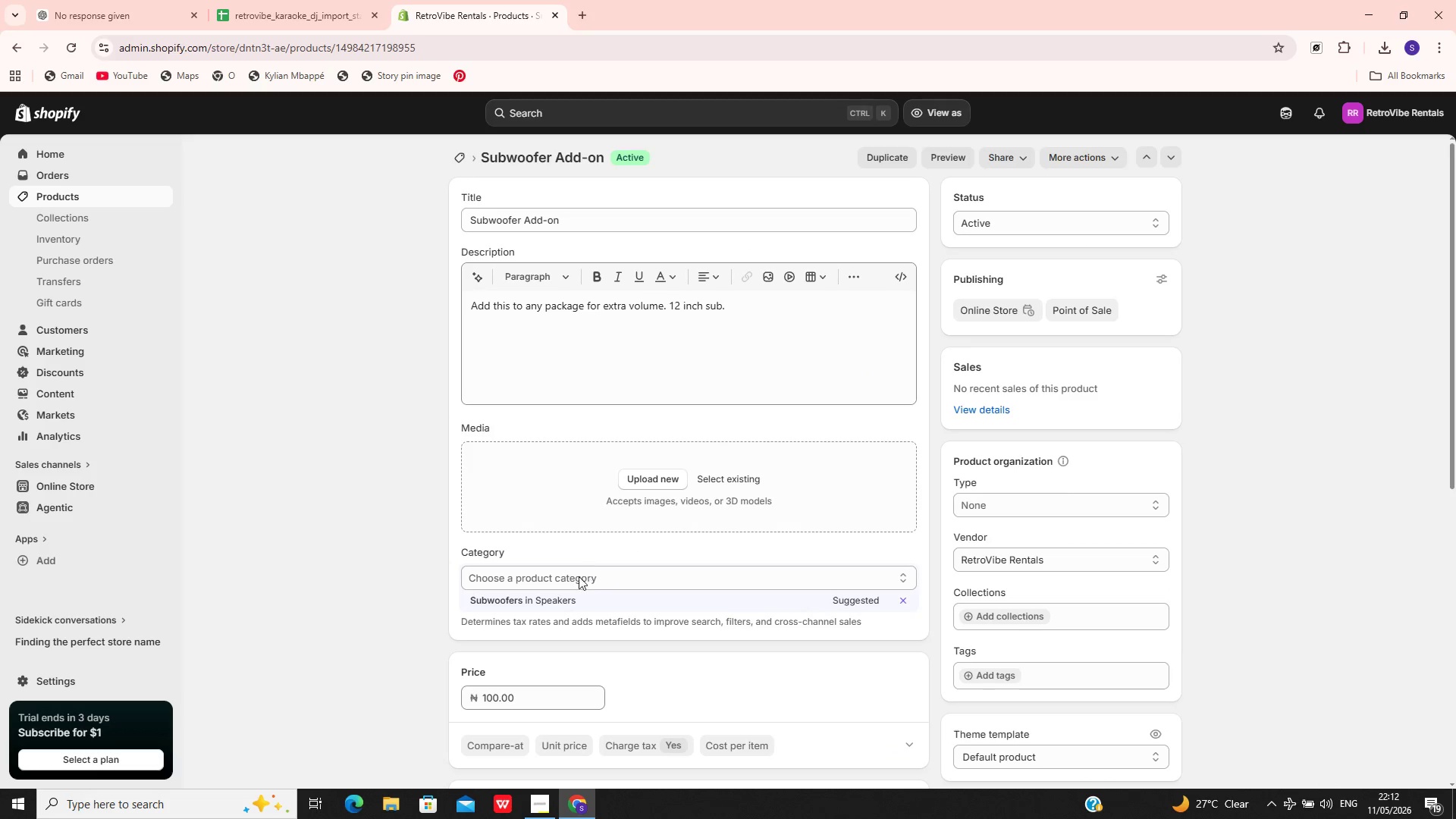 
left_click([597, 595])
 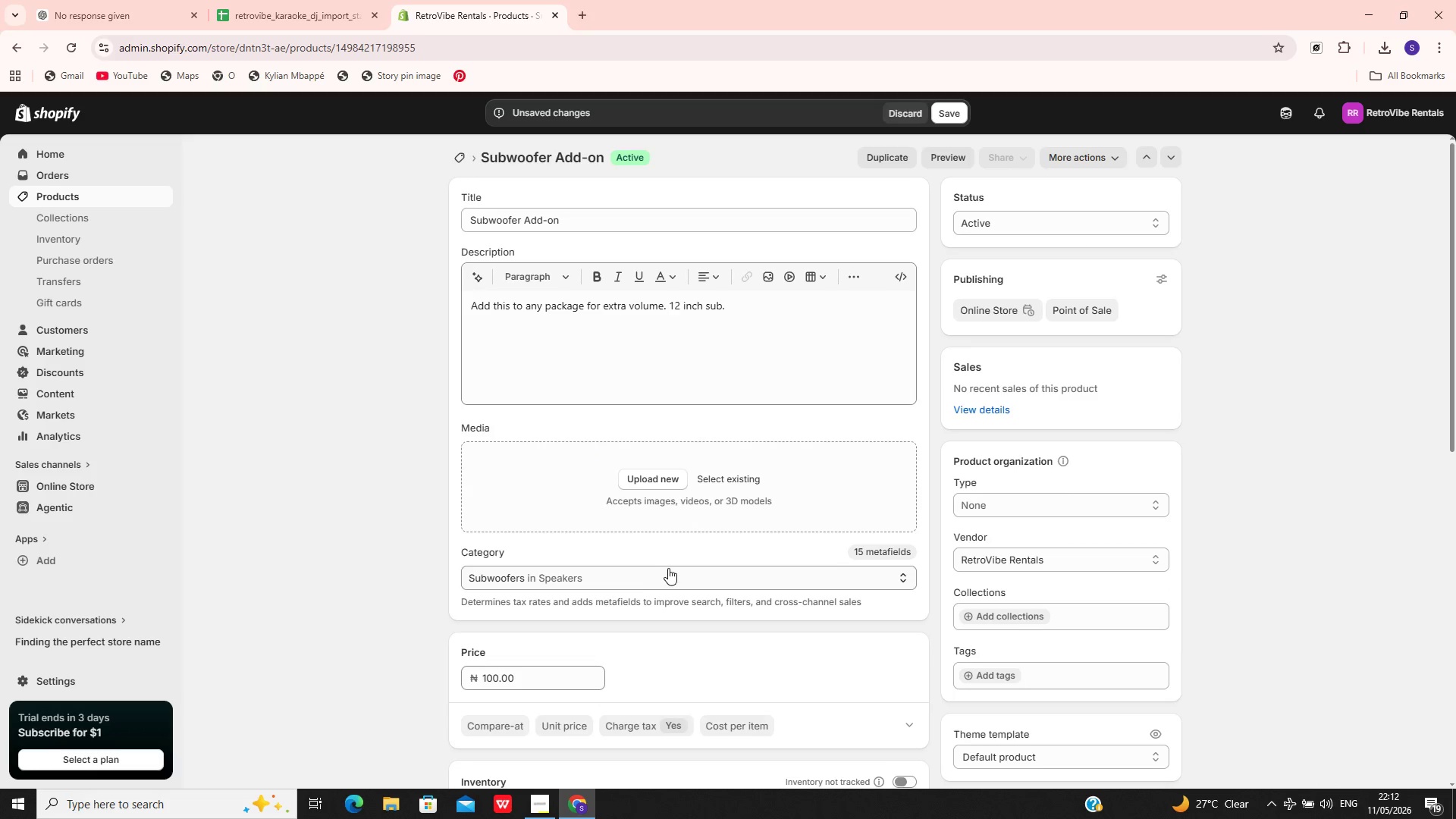 
left_click([629, 579])
 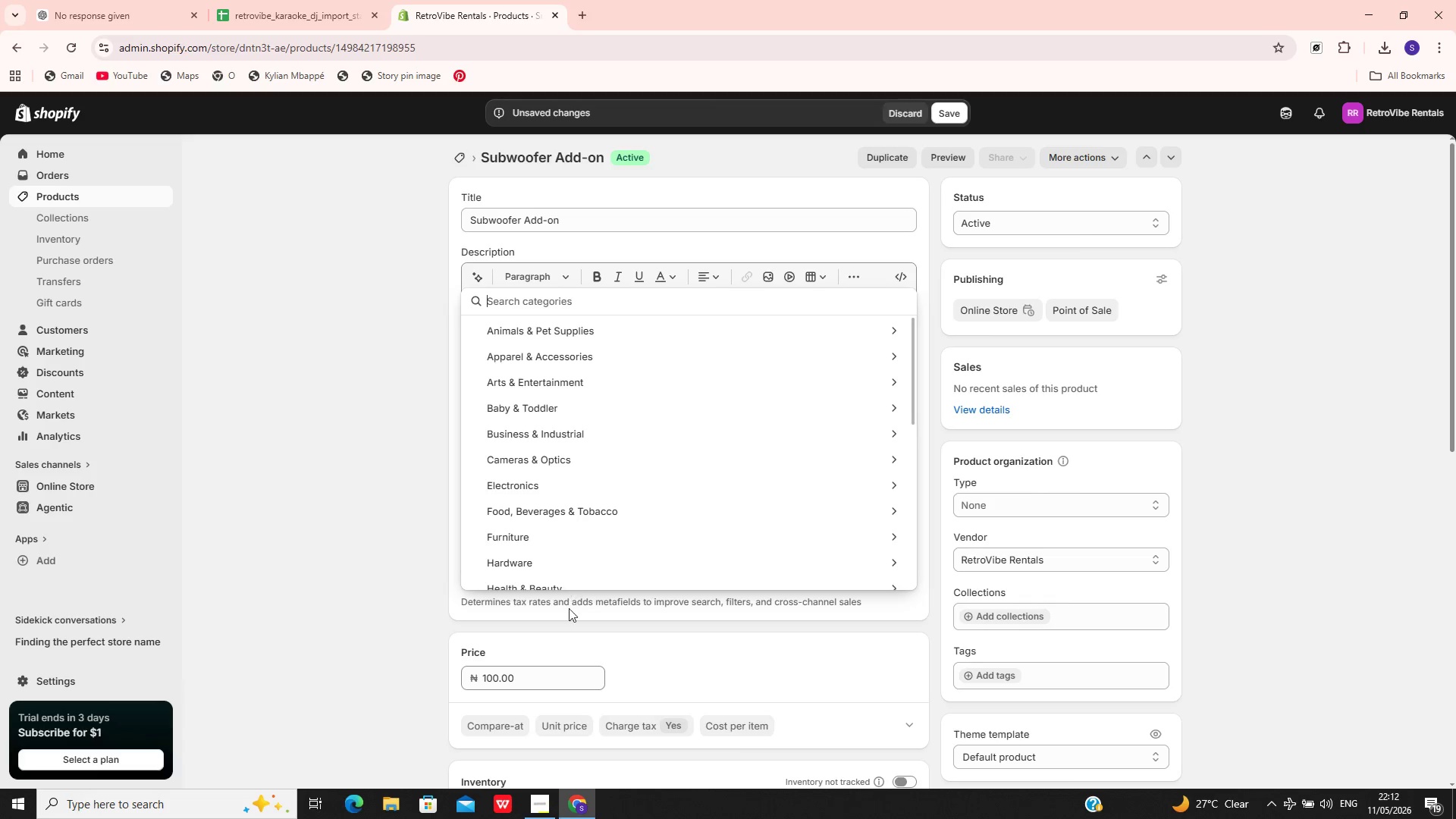 
left_click_drag(start_coordinate=[384, 589], to_coordinate=[384, 620])
 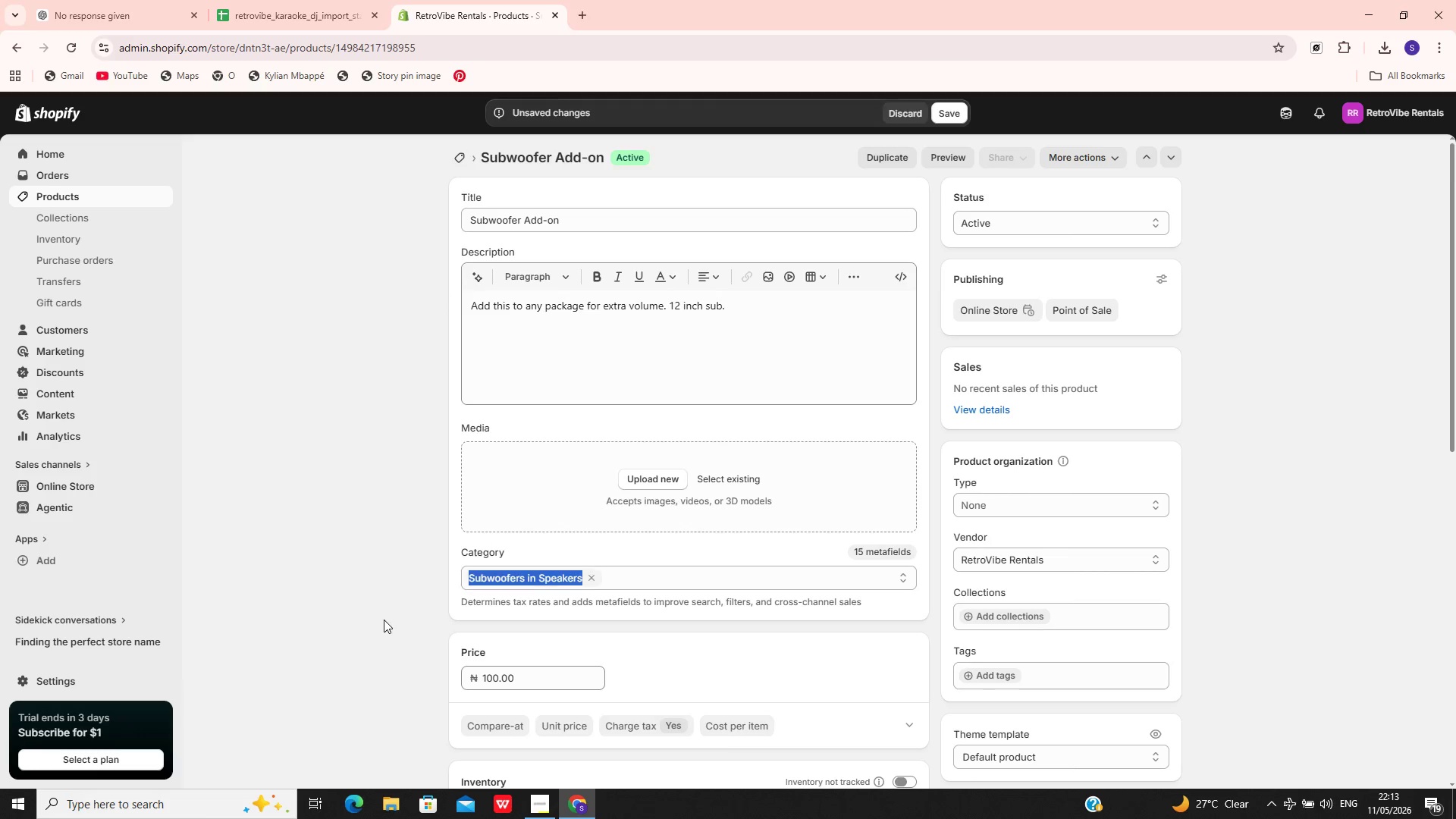 
left_click([384, 620])
 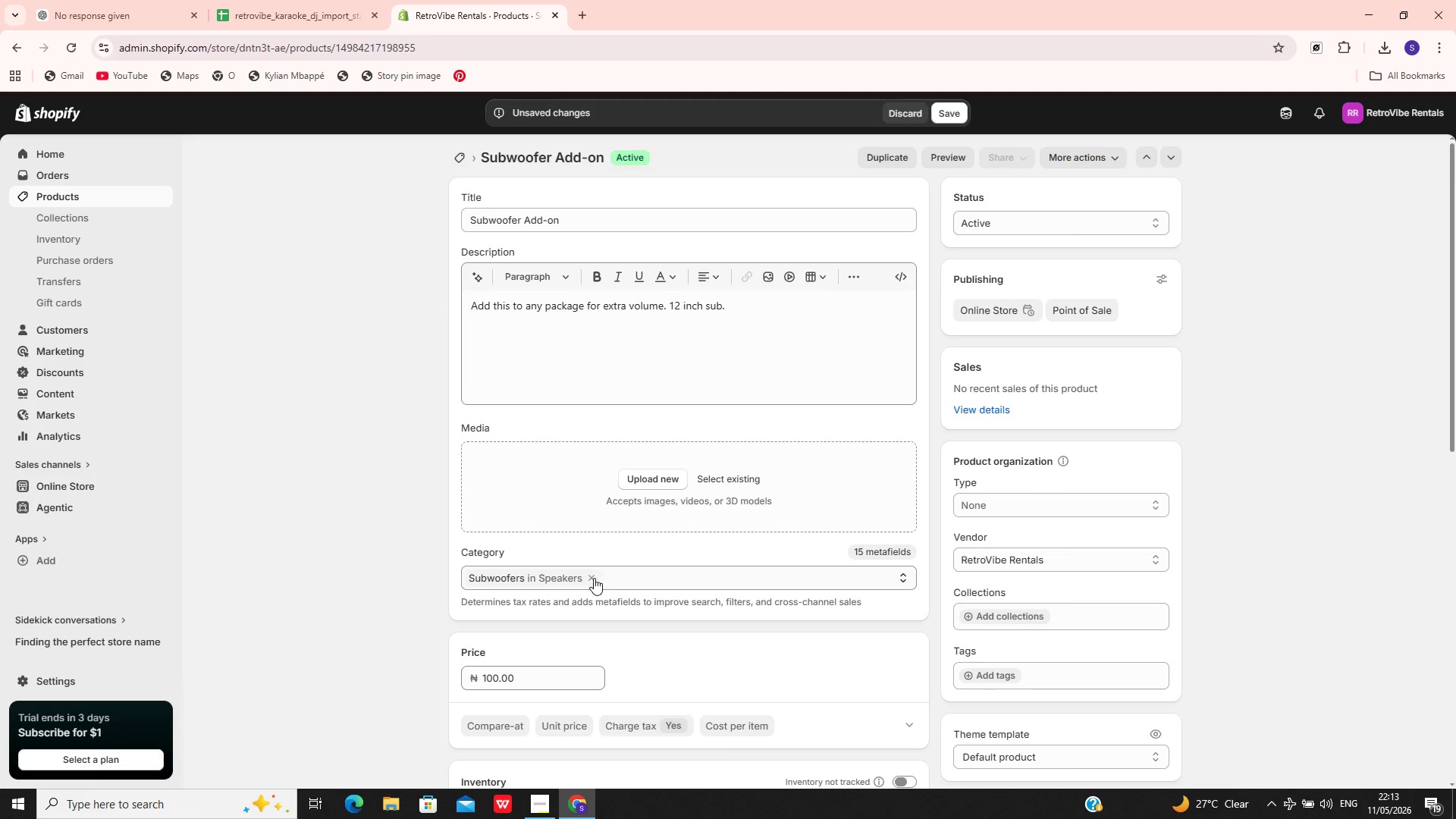 
left_click([592, 578])
 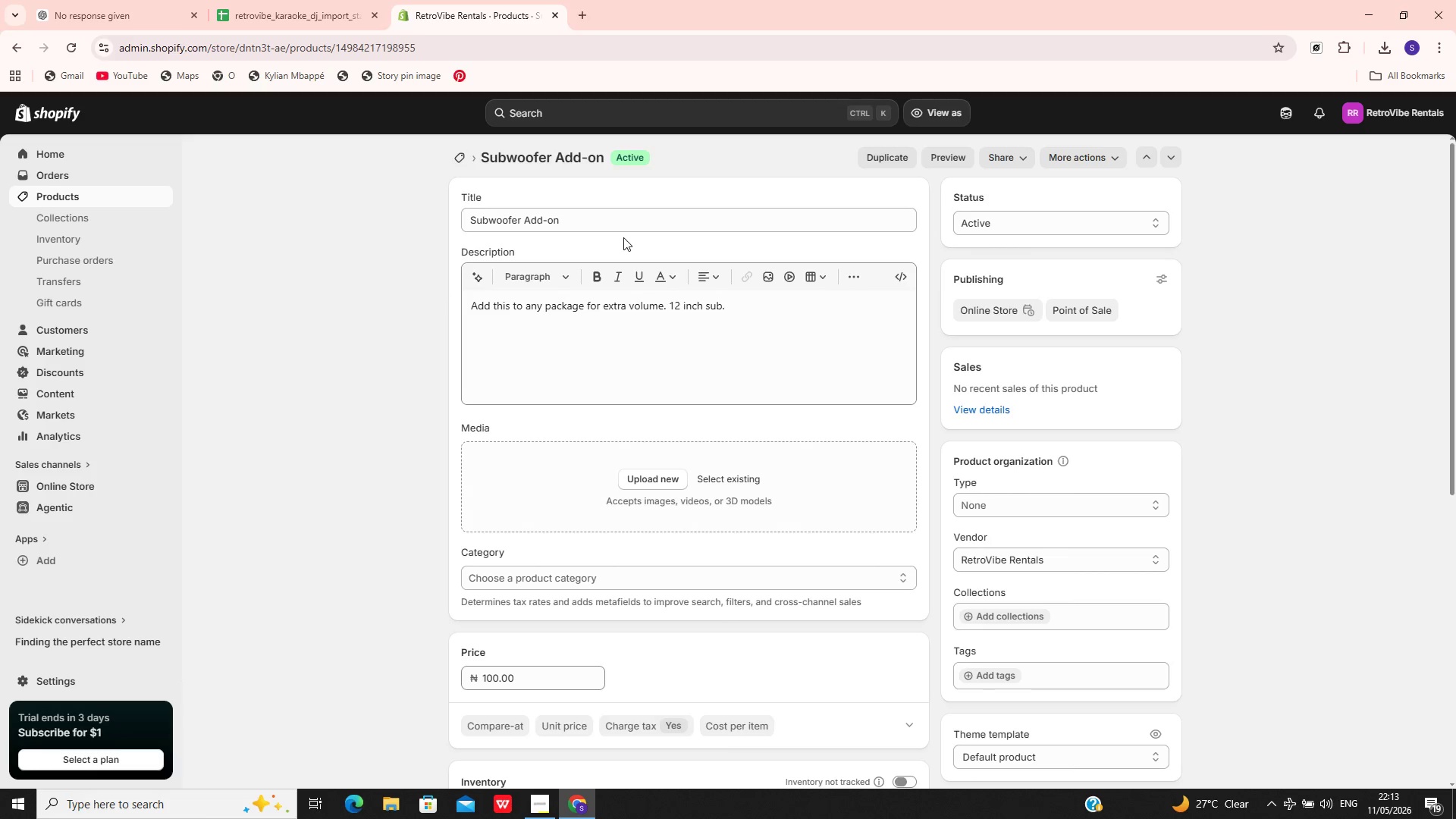 
left_click([626, 218])
 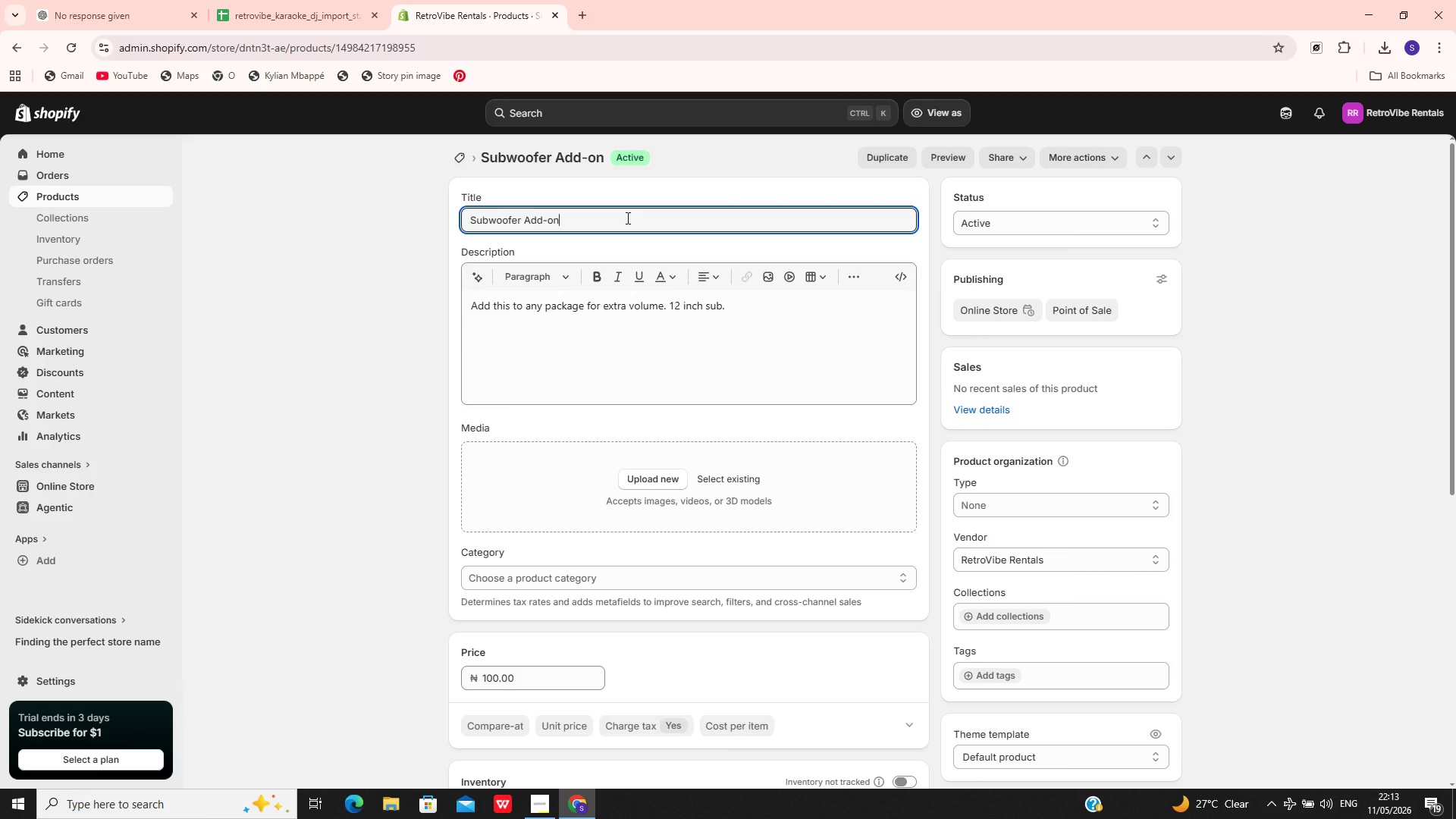 
wait(13.69)
 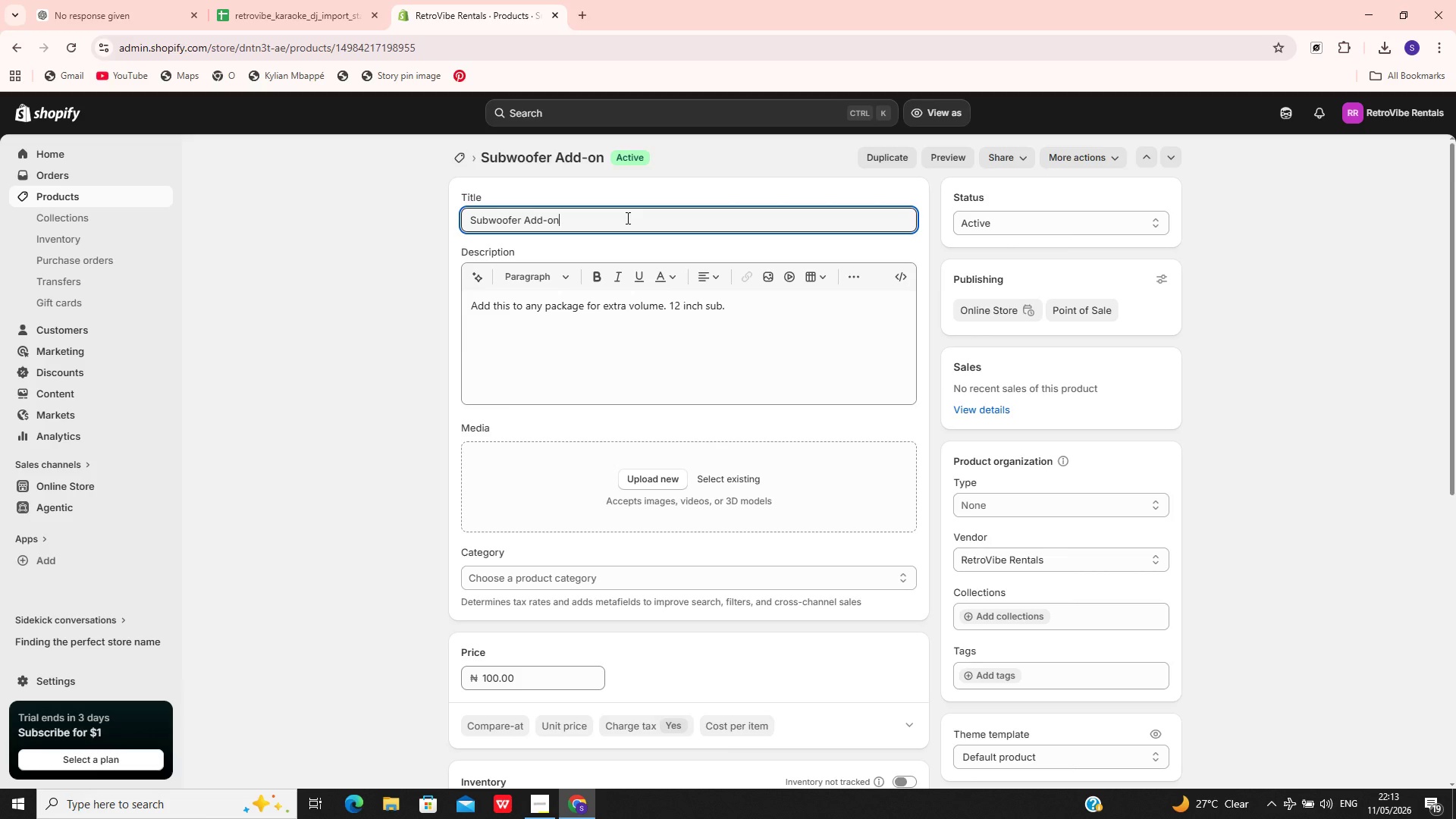 
hold_key(key=ArrowLeft, duration=0.64)
 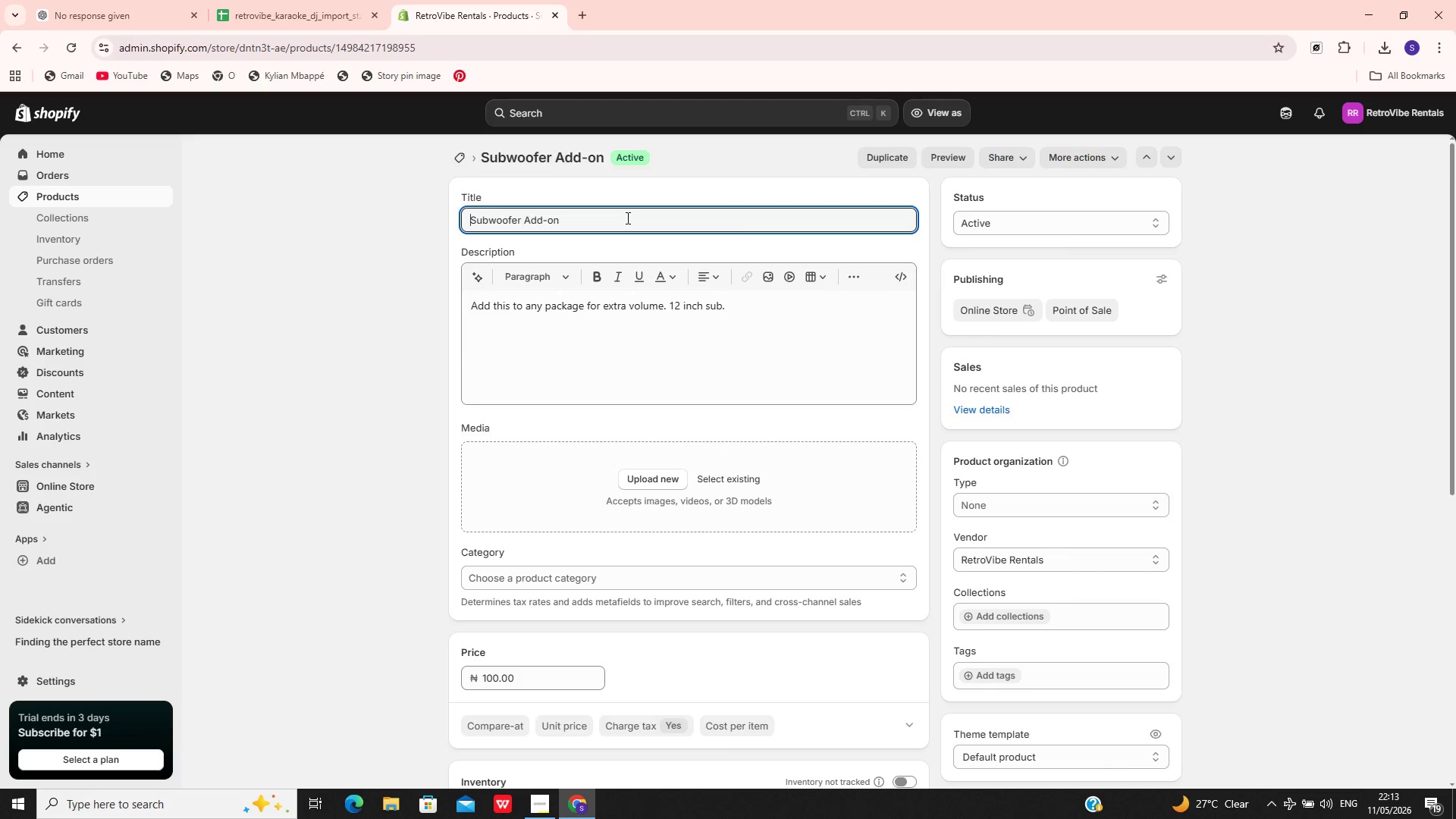 
key(ArrowUp)
 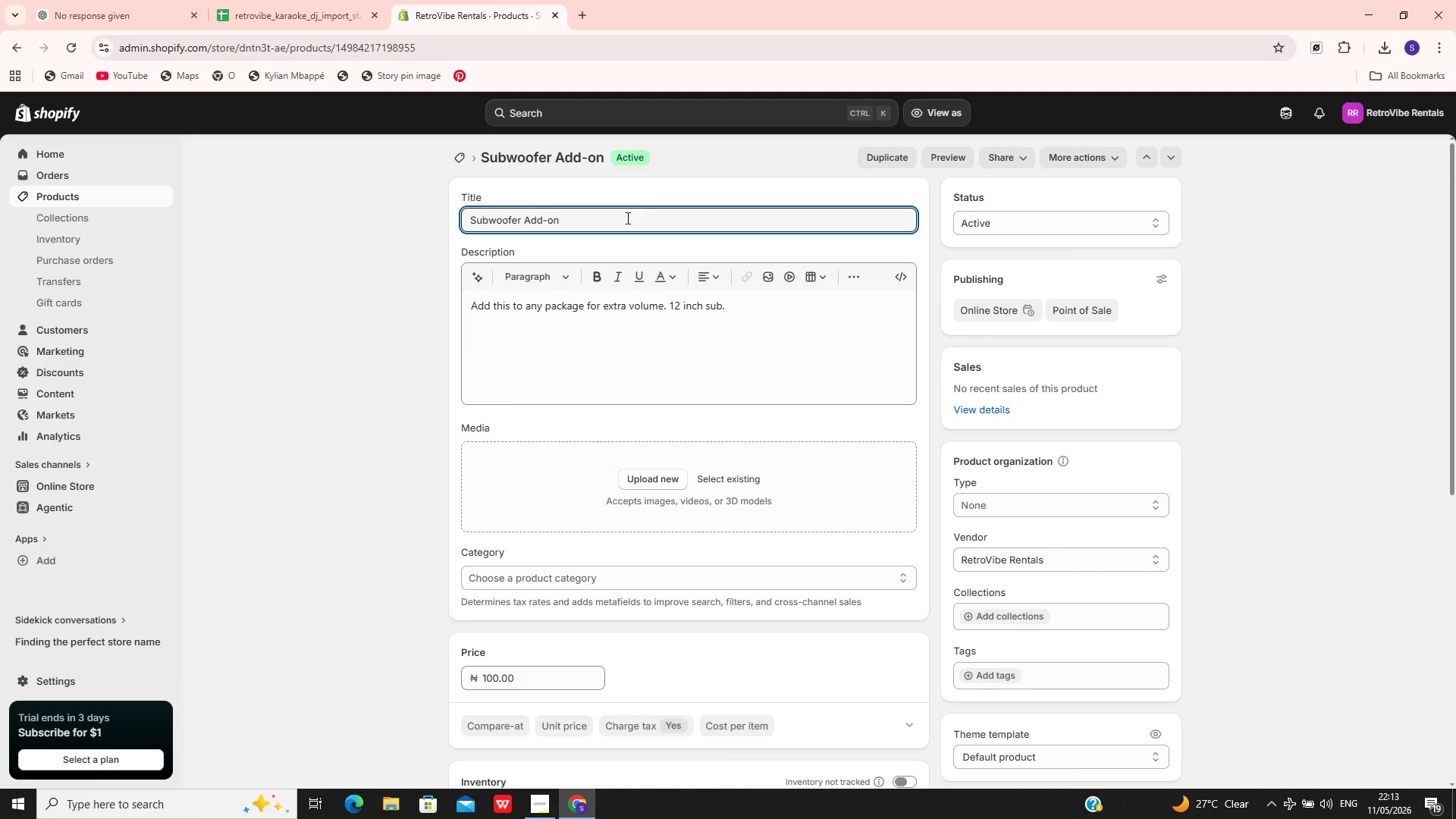 
key(ArrowUp)
 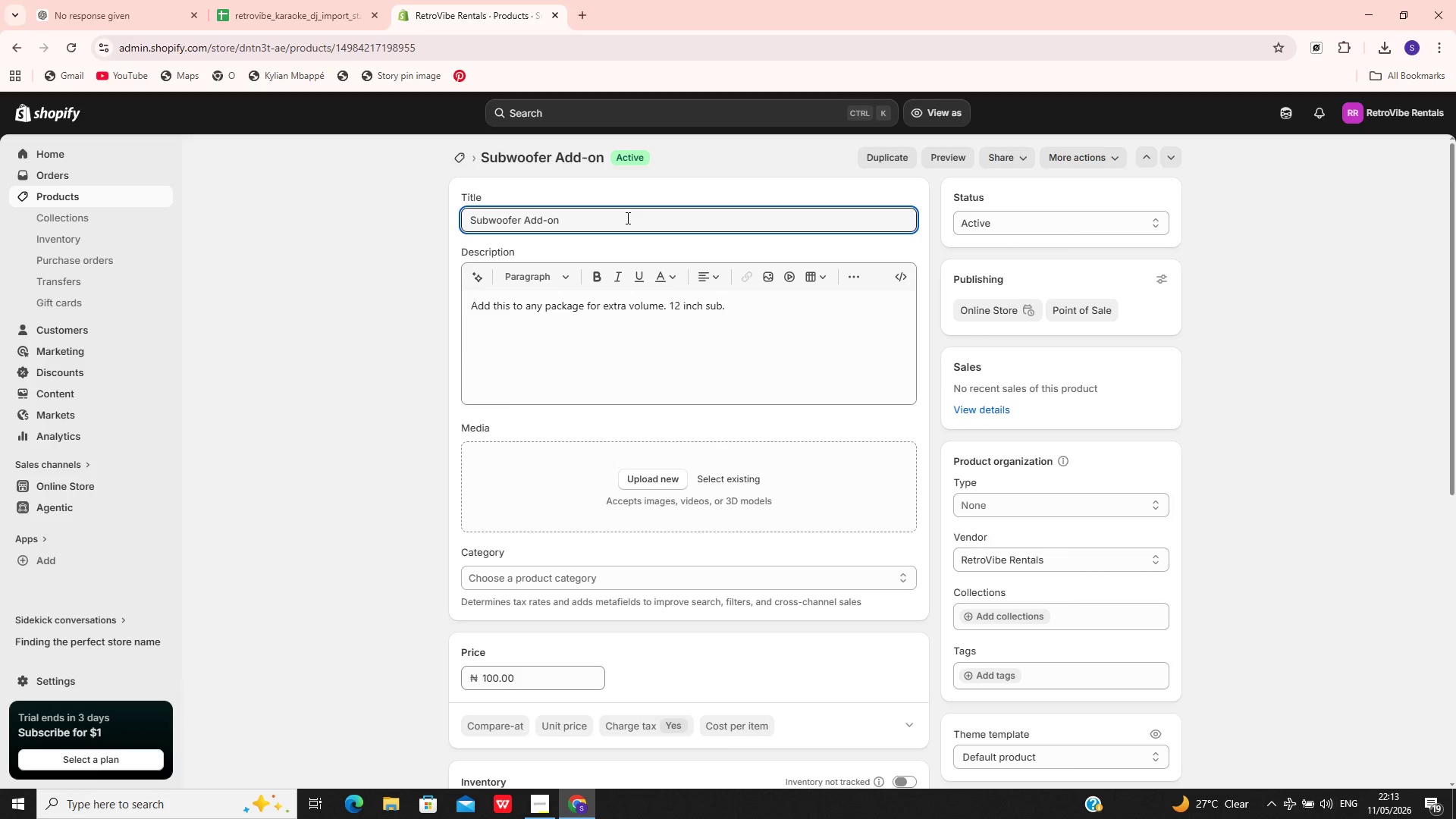 
hold_key(key=ArrowRight, duration=0.7)
 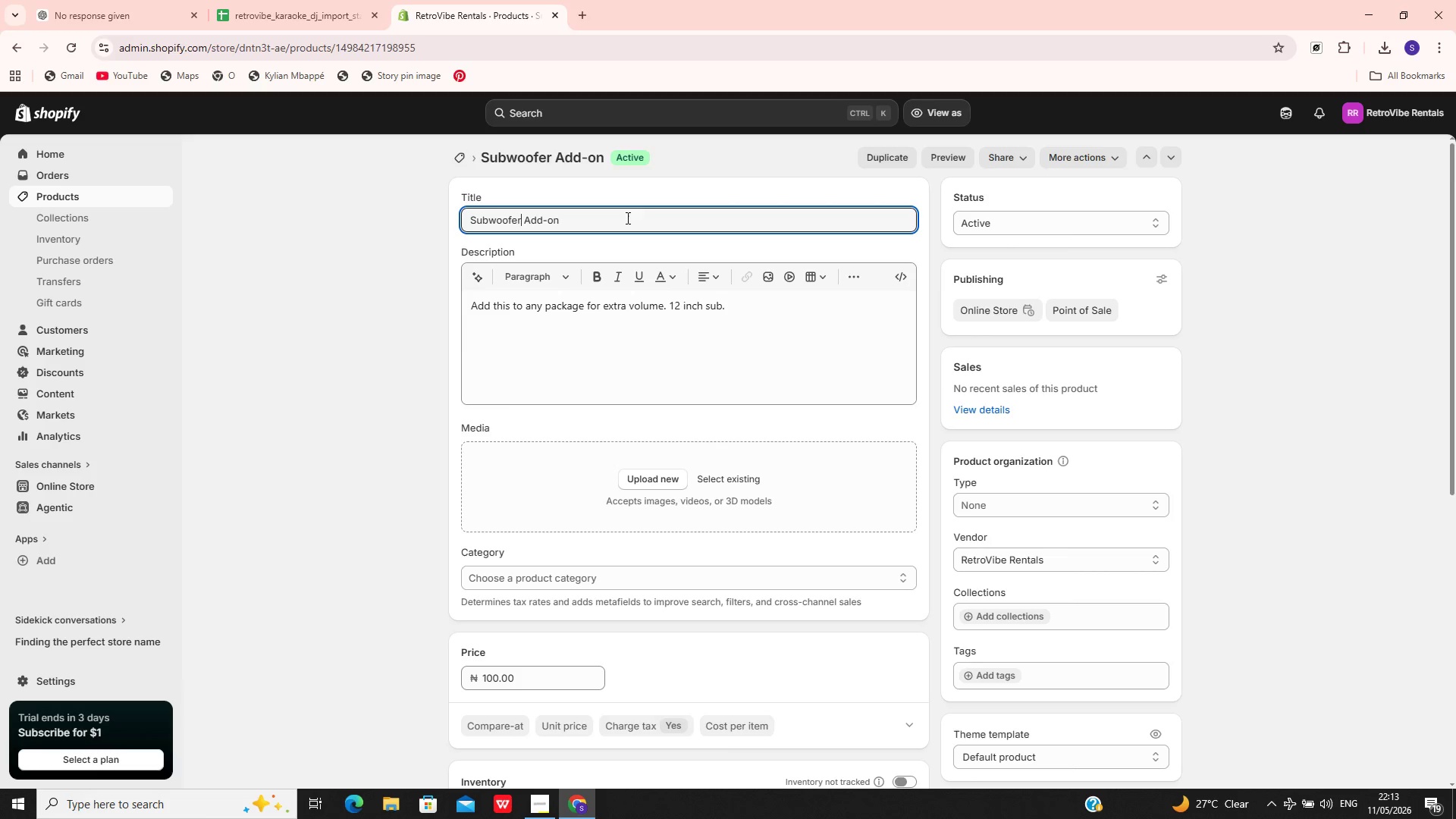 
key(ArrowRight)
 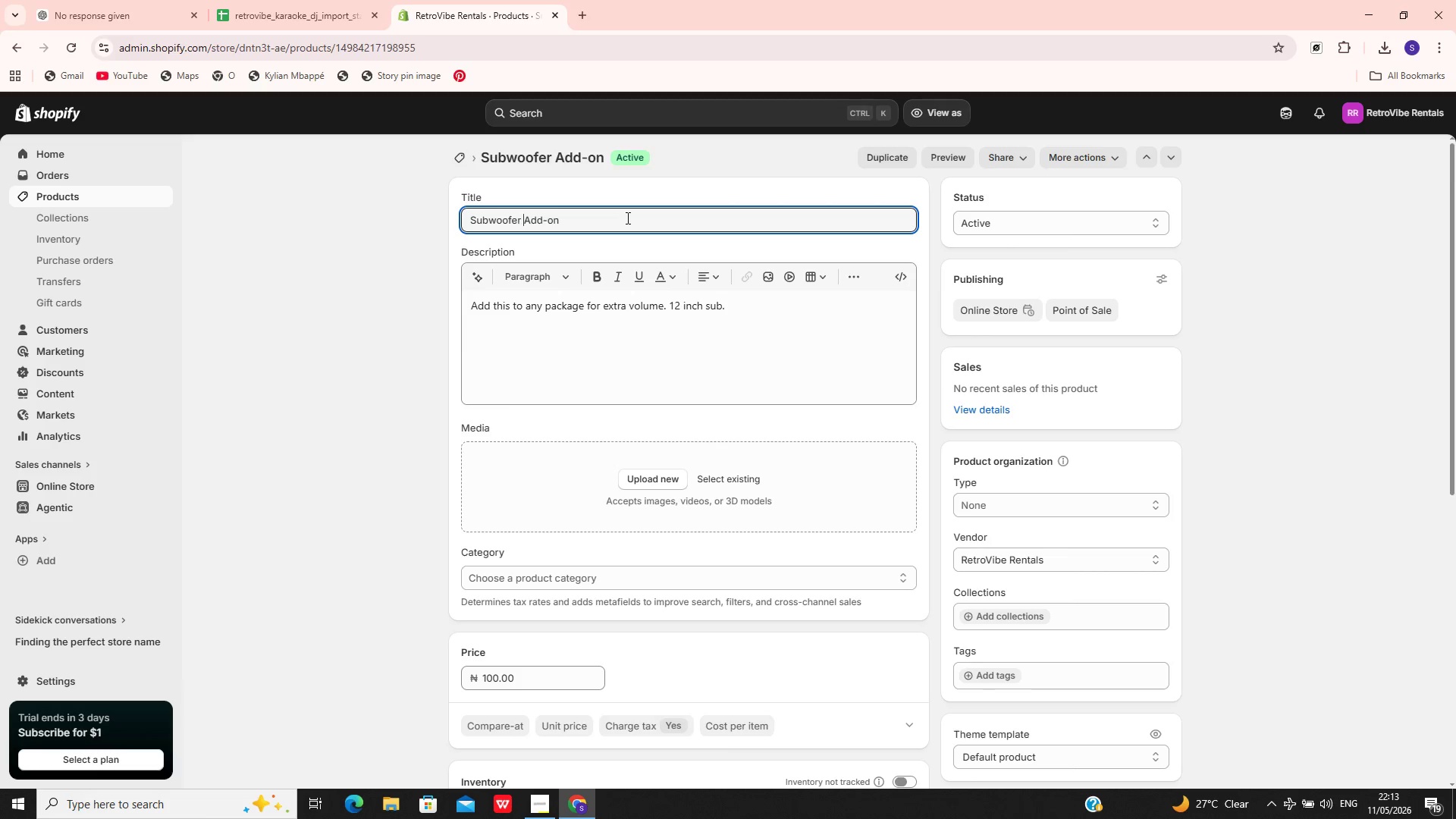 
key(ArrowRight)
 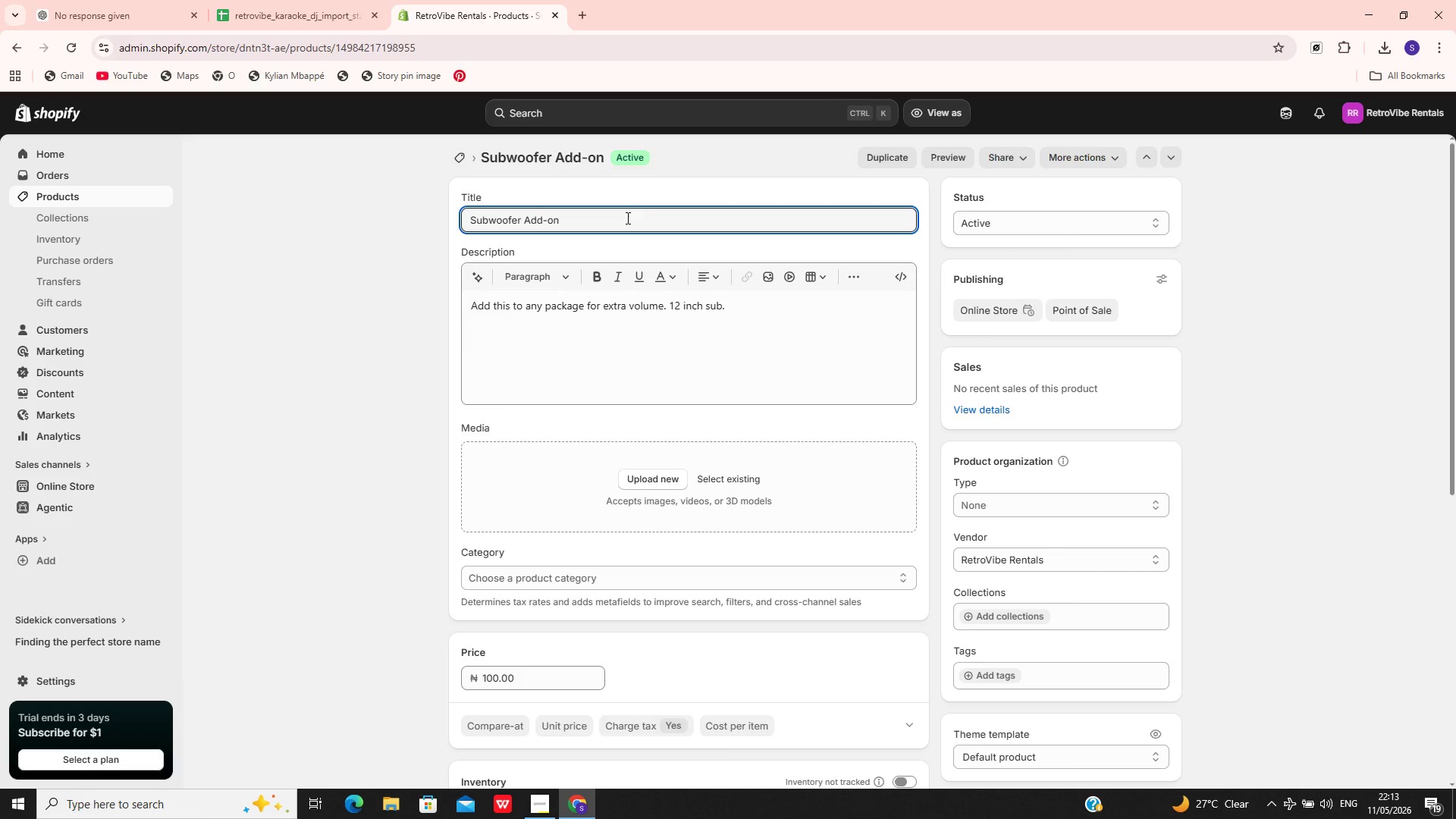 
key(Backspace)
 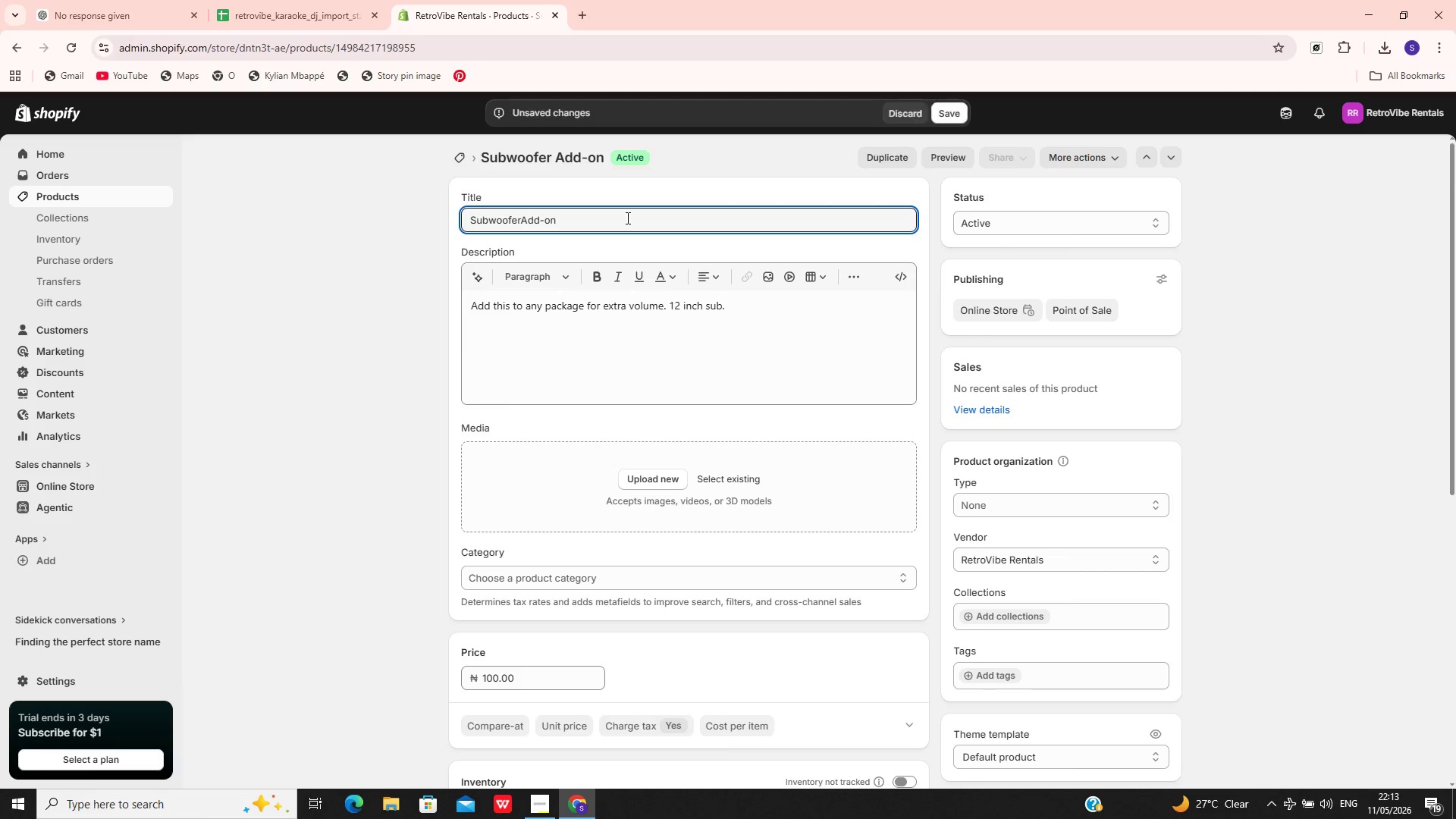 
hold_key(key=Backspace, duration=1.16)
 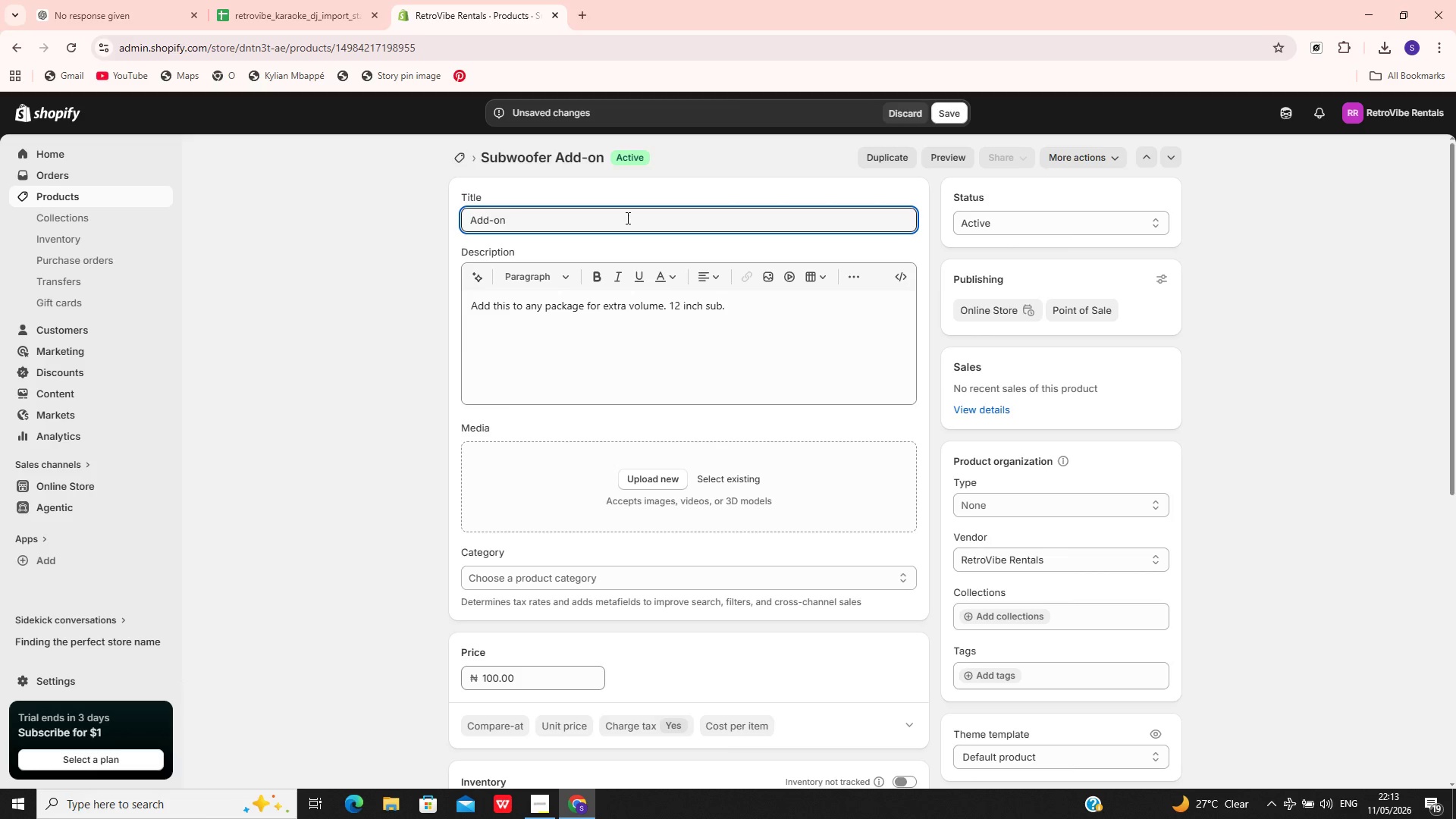 
hold_key(key=ArrowRight, duration=0.7)
 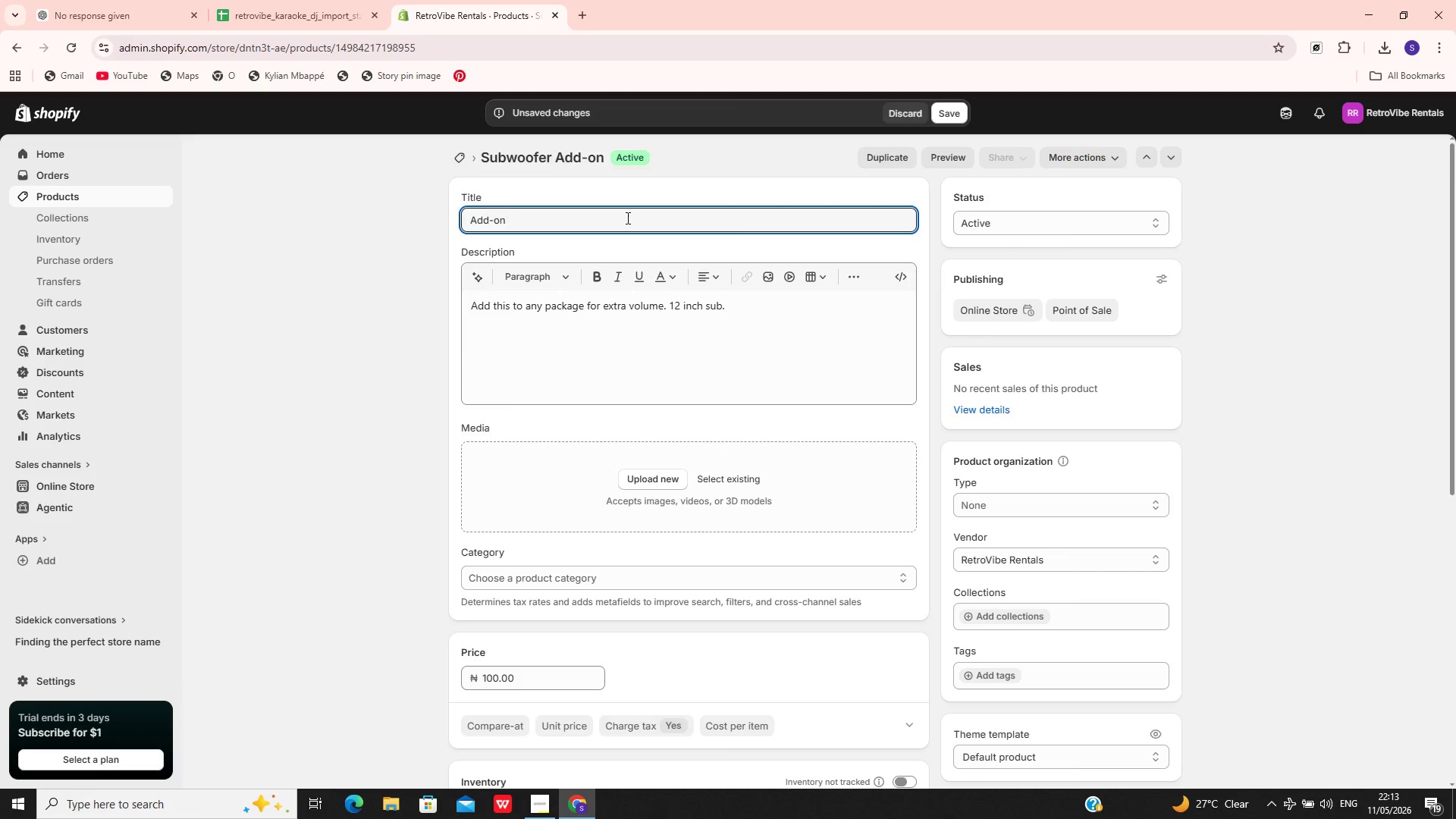 
type( Subwoo)
 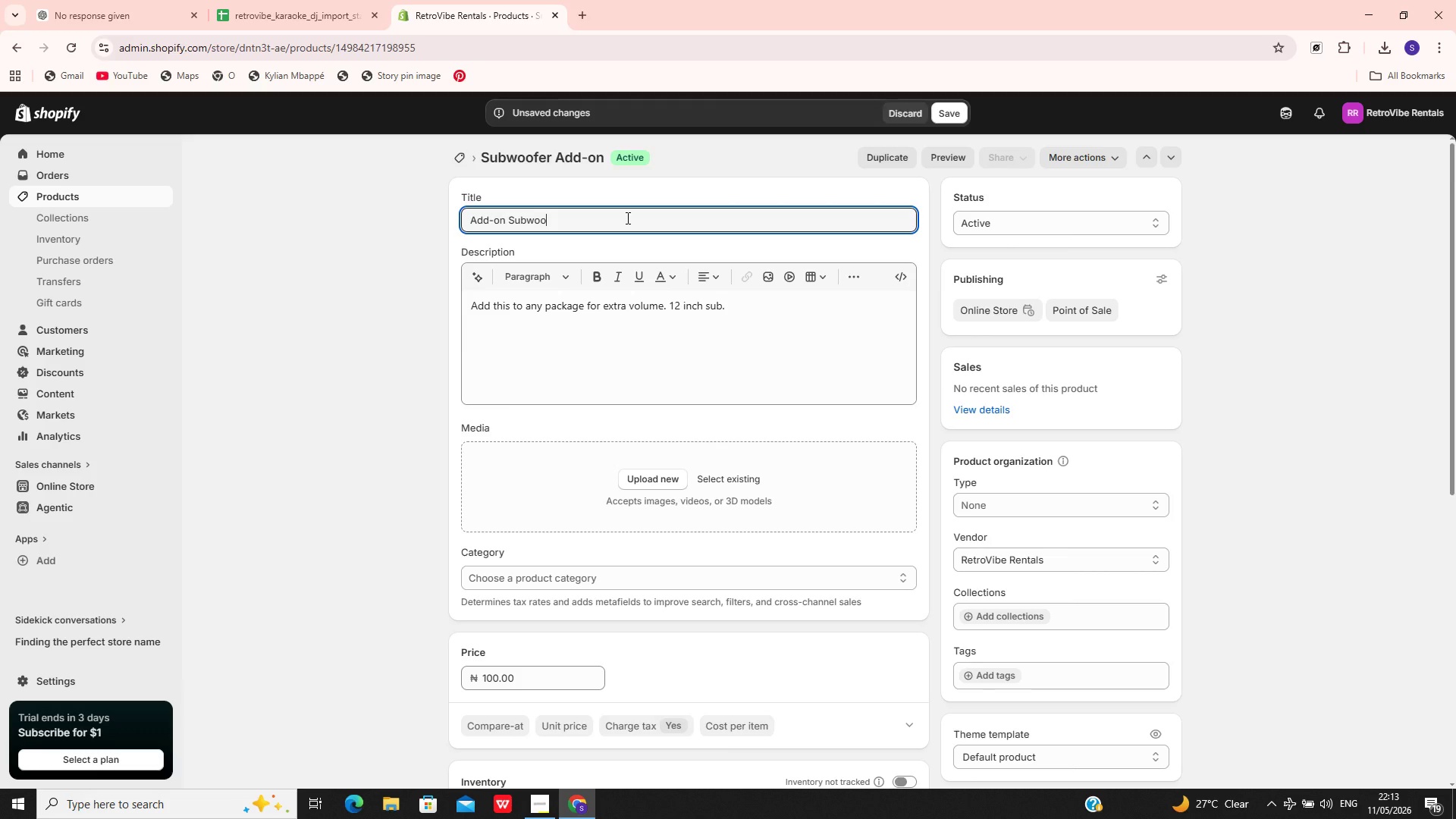 
right_click([626, 218])
 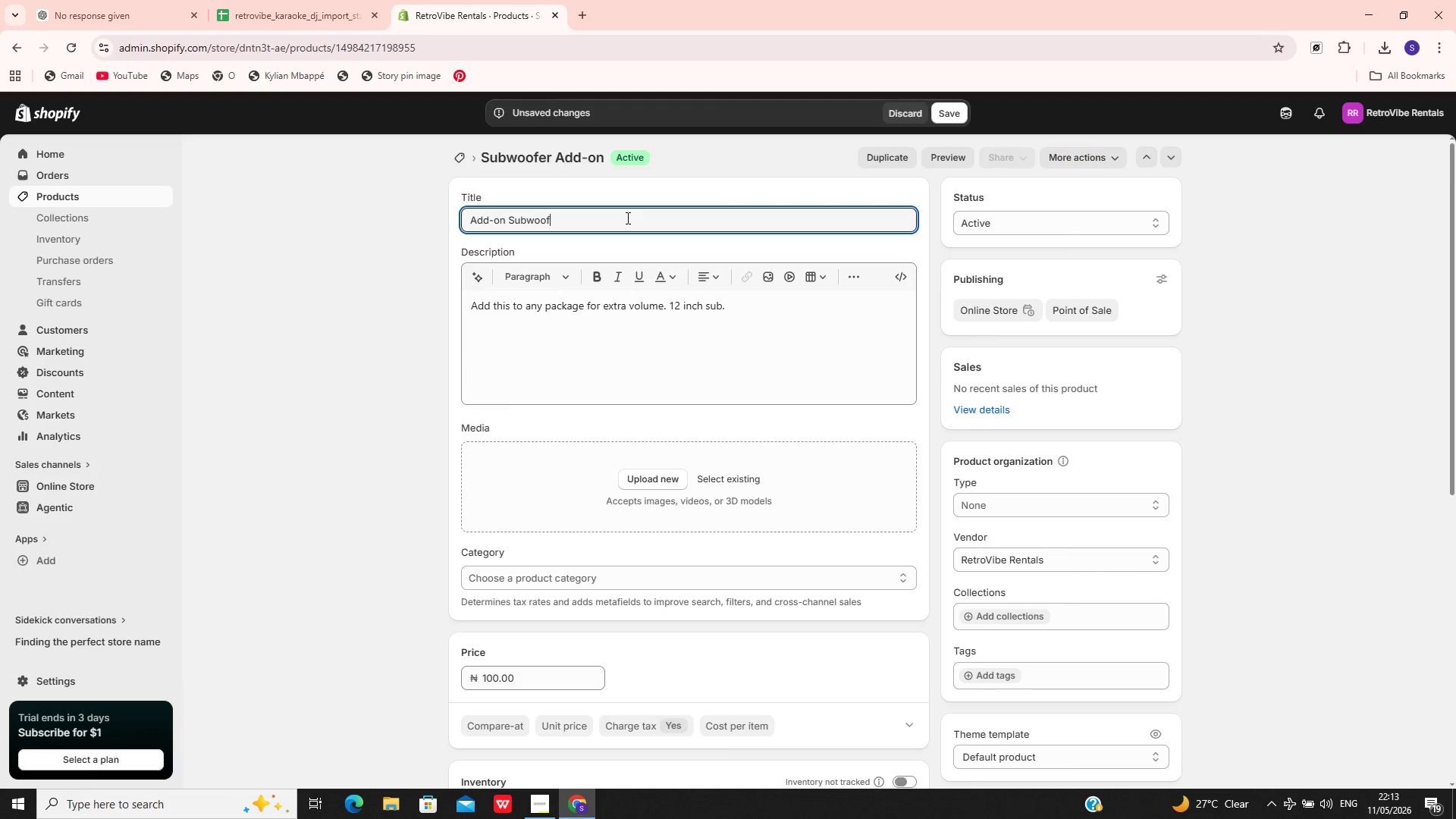 
type(fer)
key(Backspace)
type(er | Add-On Equipmenr)
key(Backspace)
type(t)
 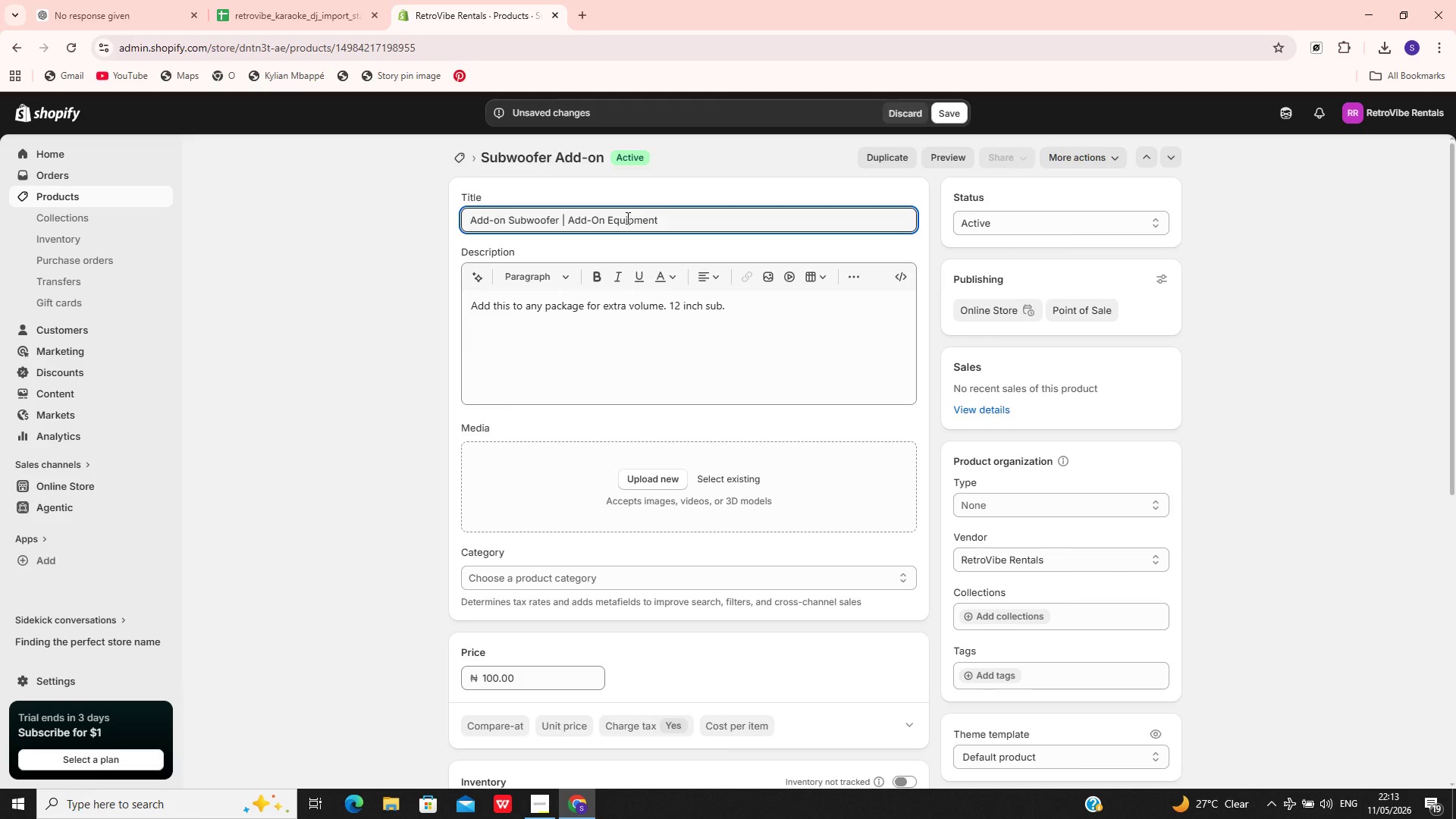 
wait(6.3)
 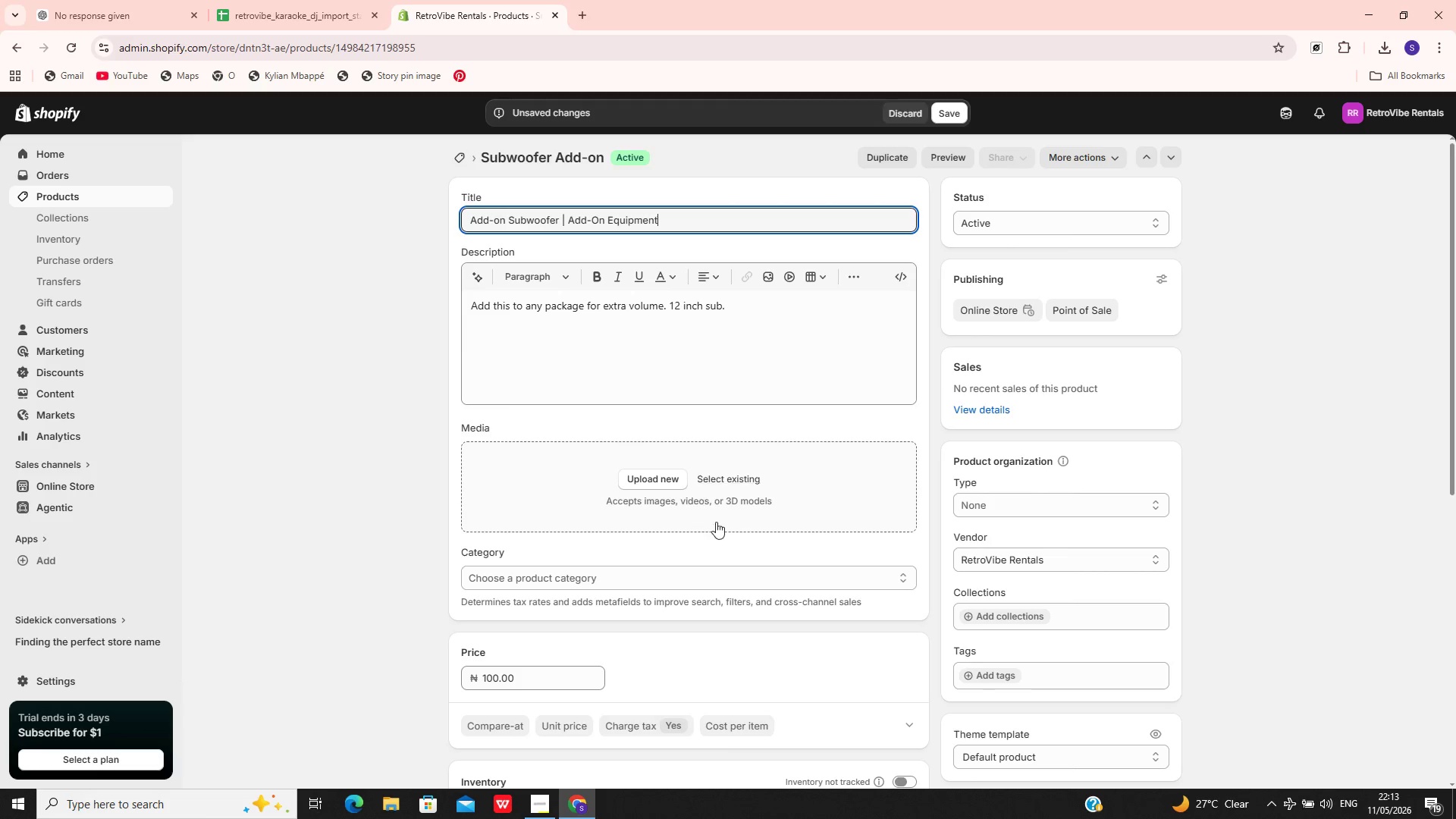 
left_click([944, 118])
 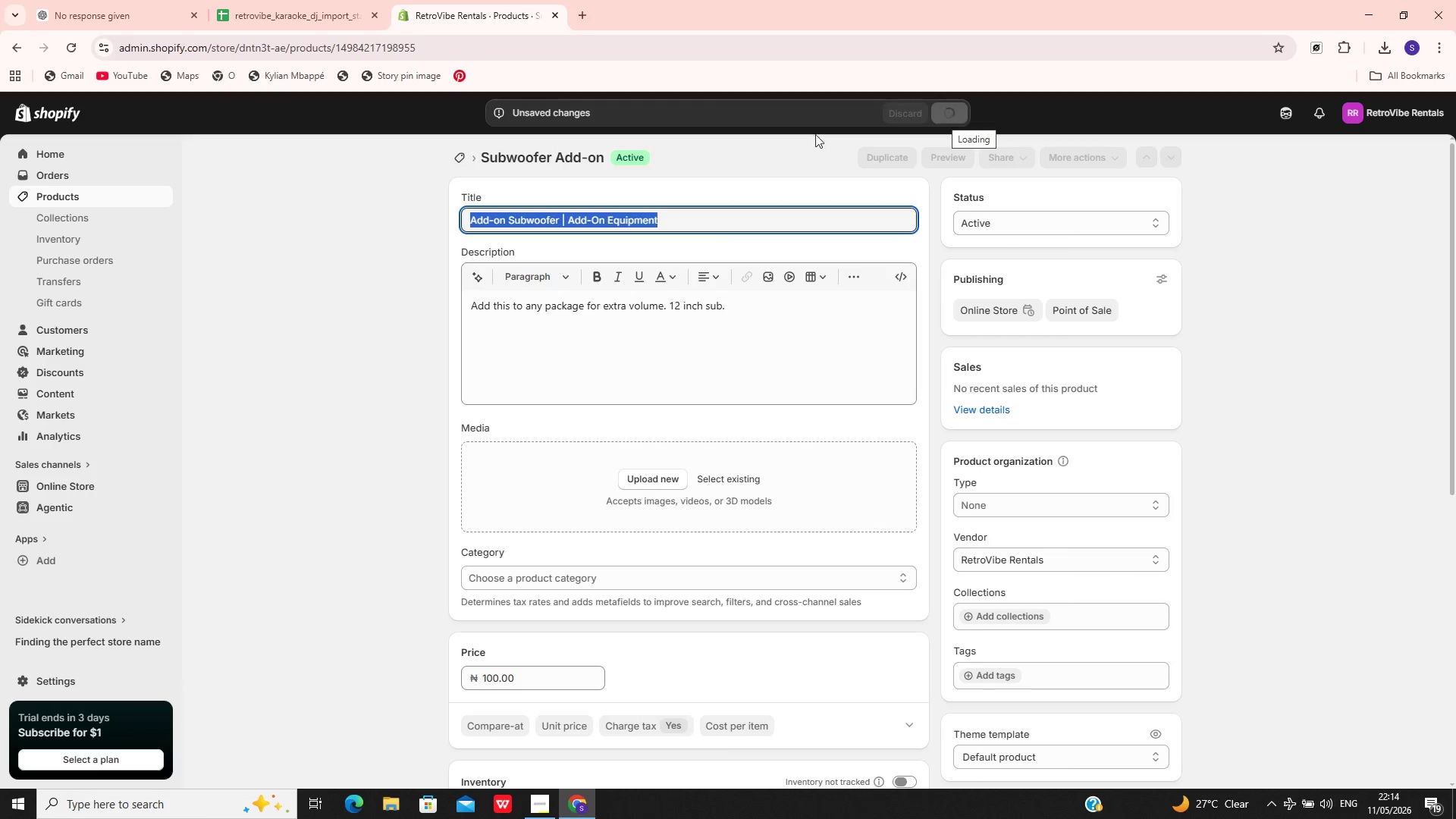 
wait(8.45)
 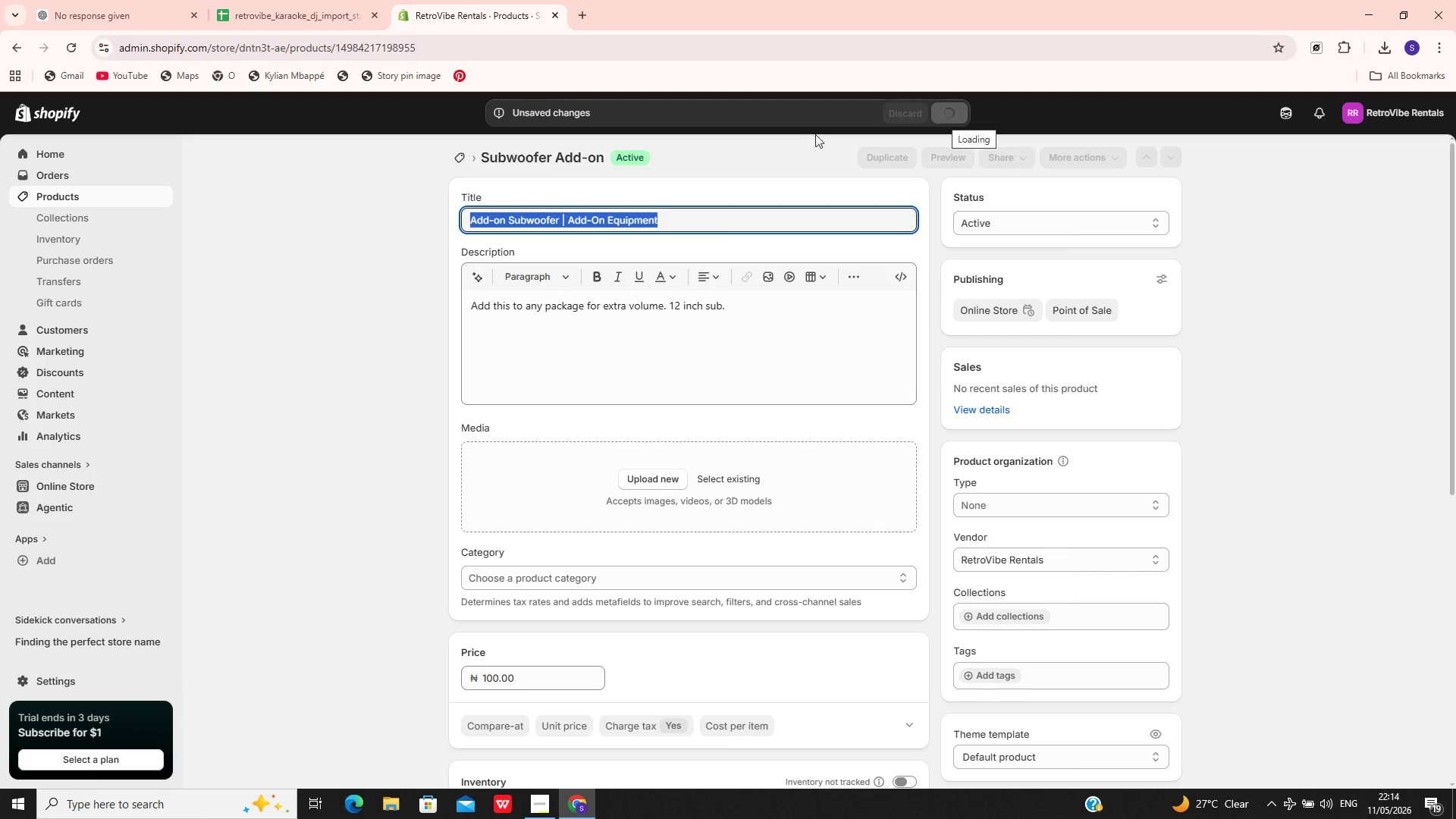 
left_click([135, 198])
 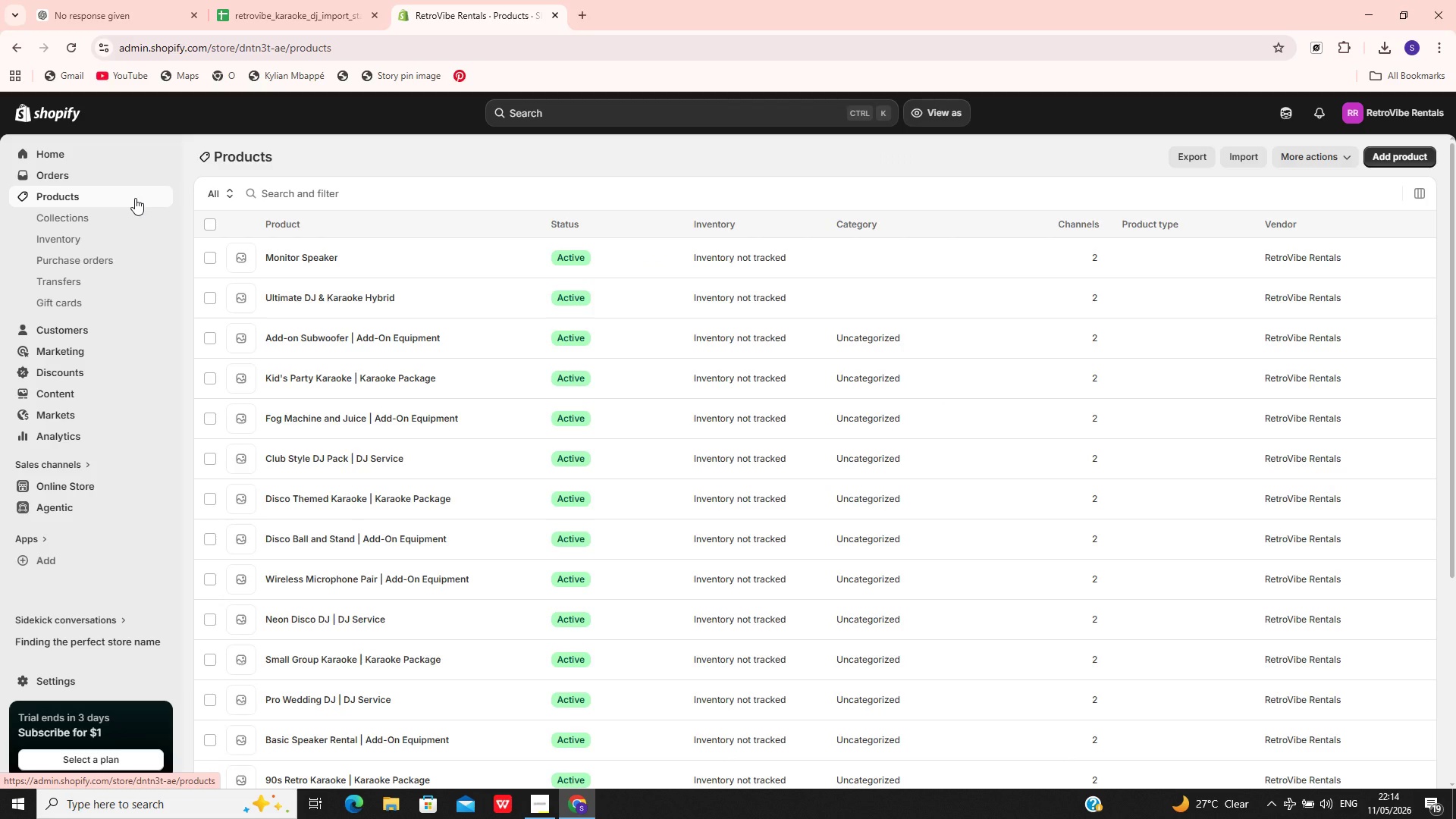 
wait(6.94)
 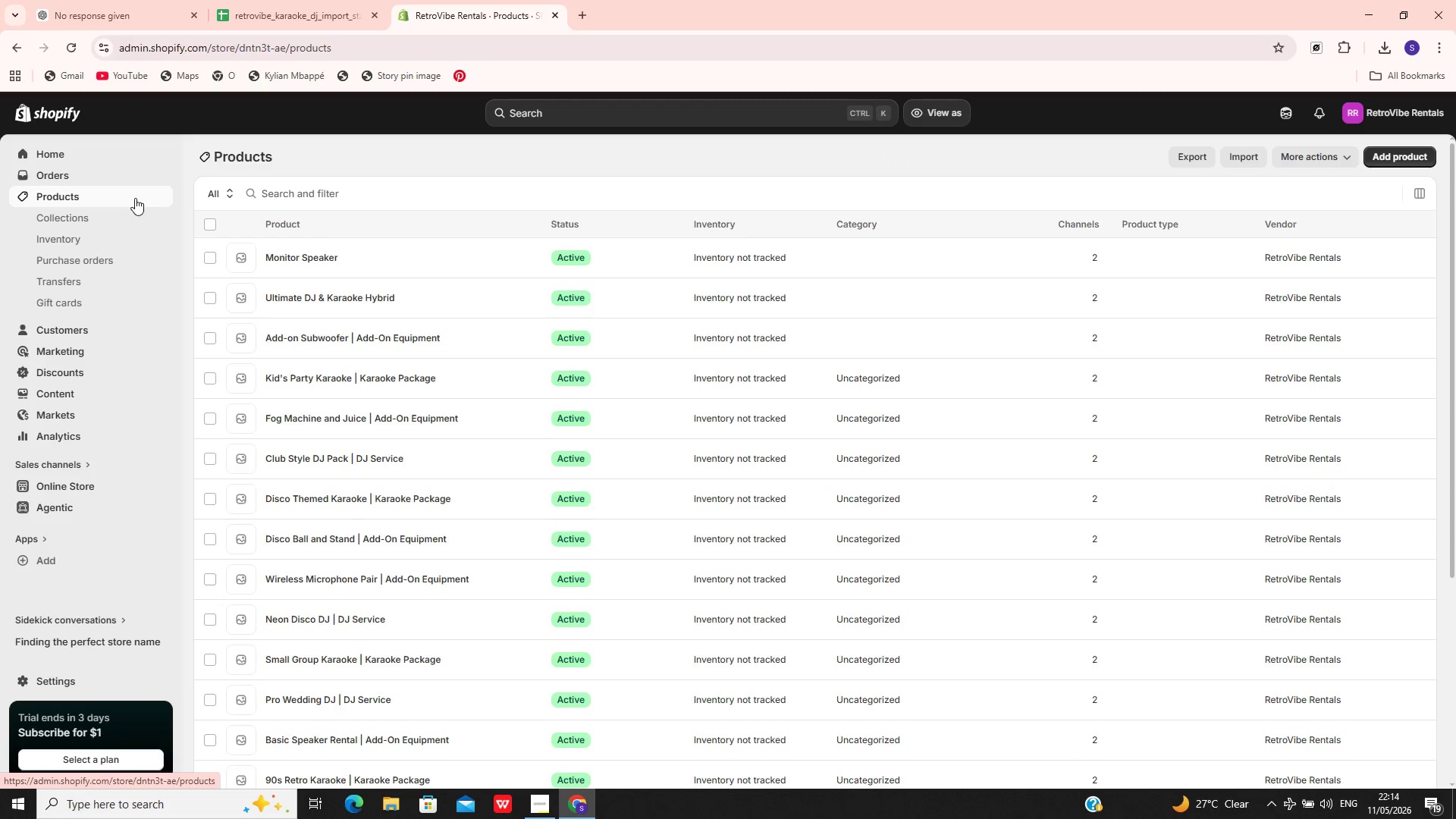 
left_click([429, 293])
 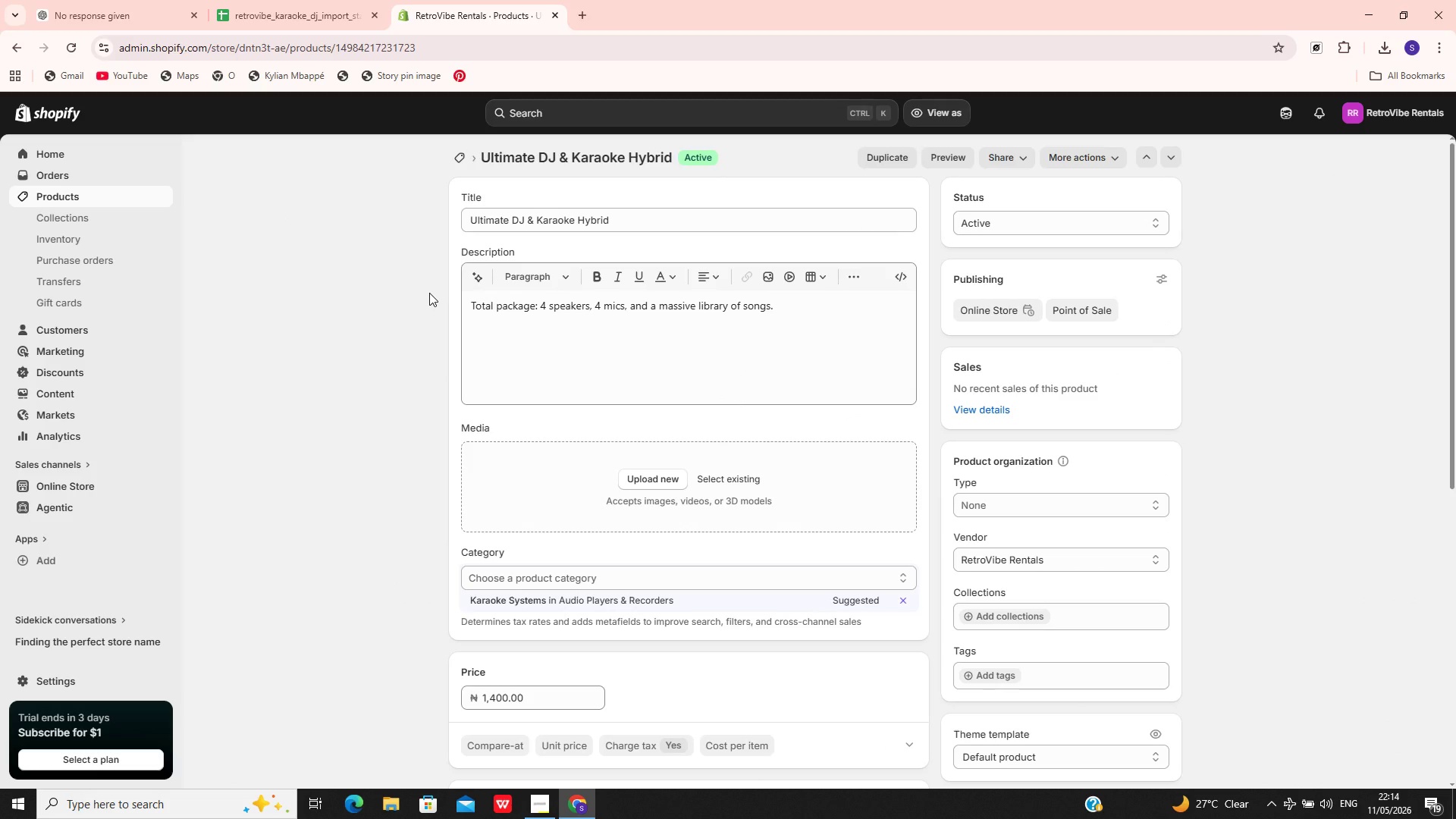 
wait(23.03)
 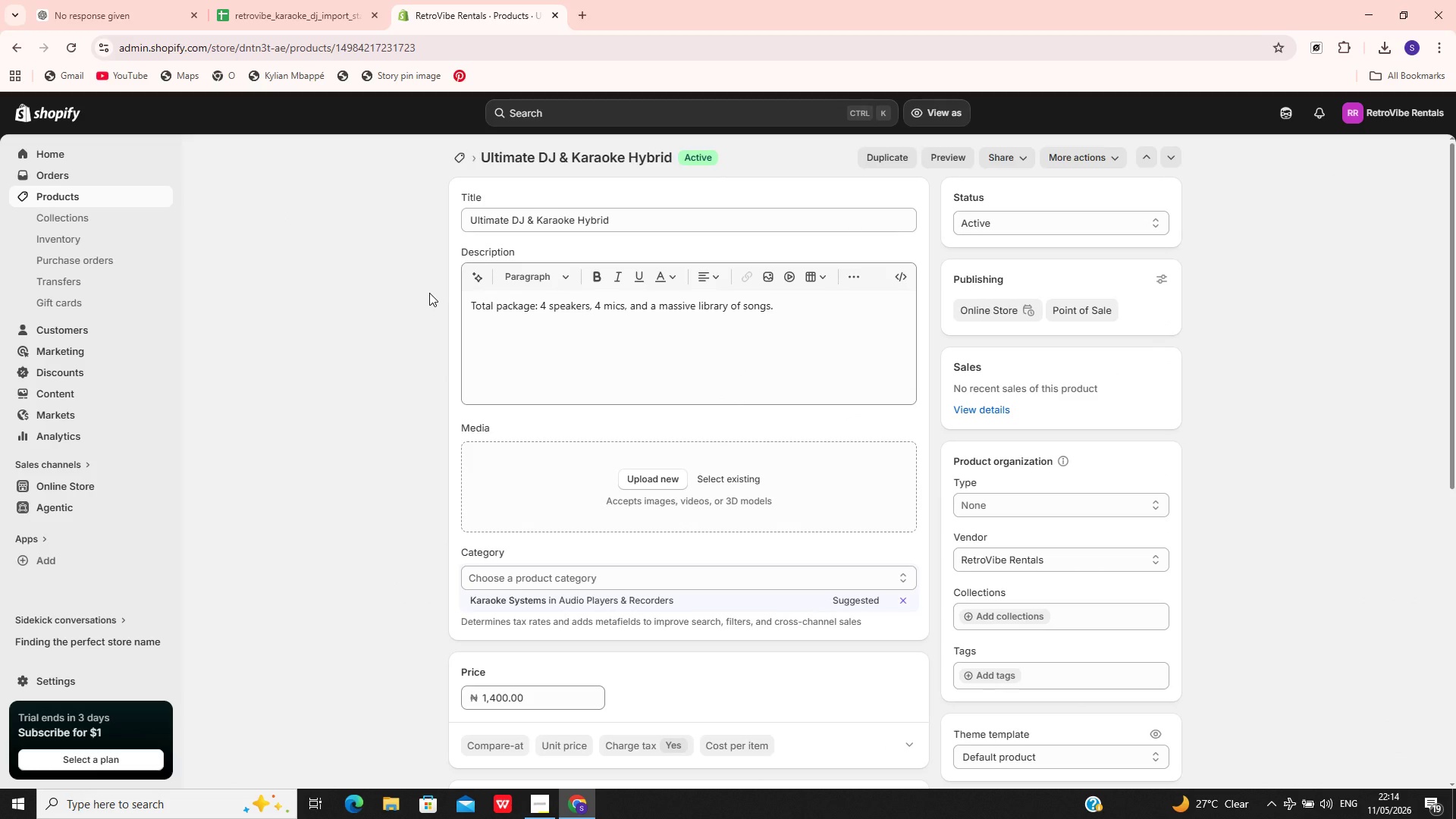 
left_click([533, 221])
 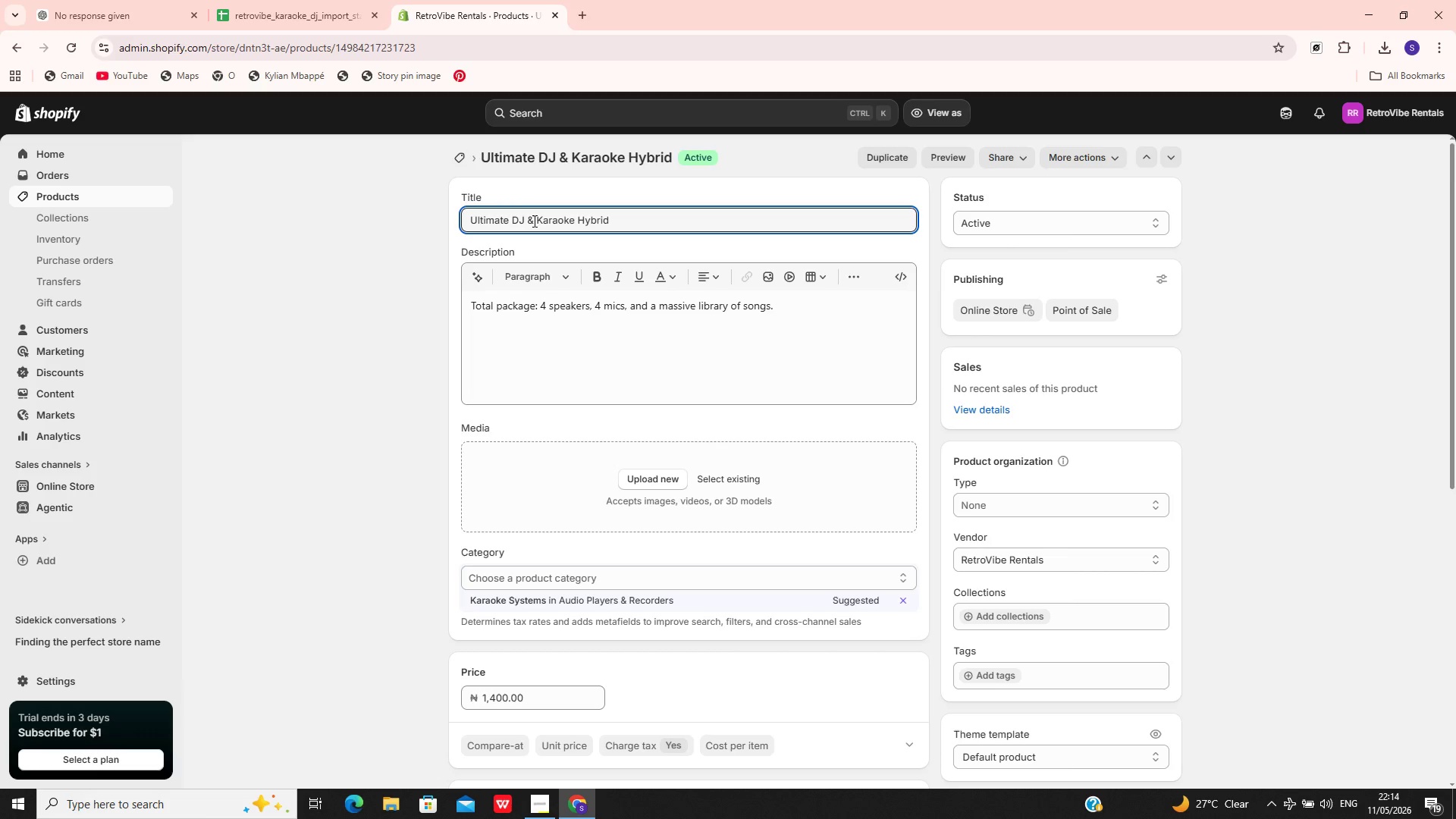 
key(Backspace)
type(and )
 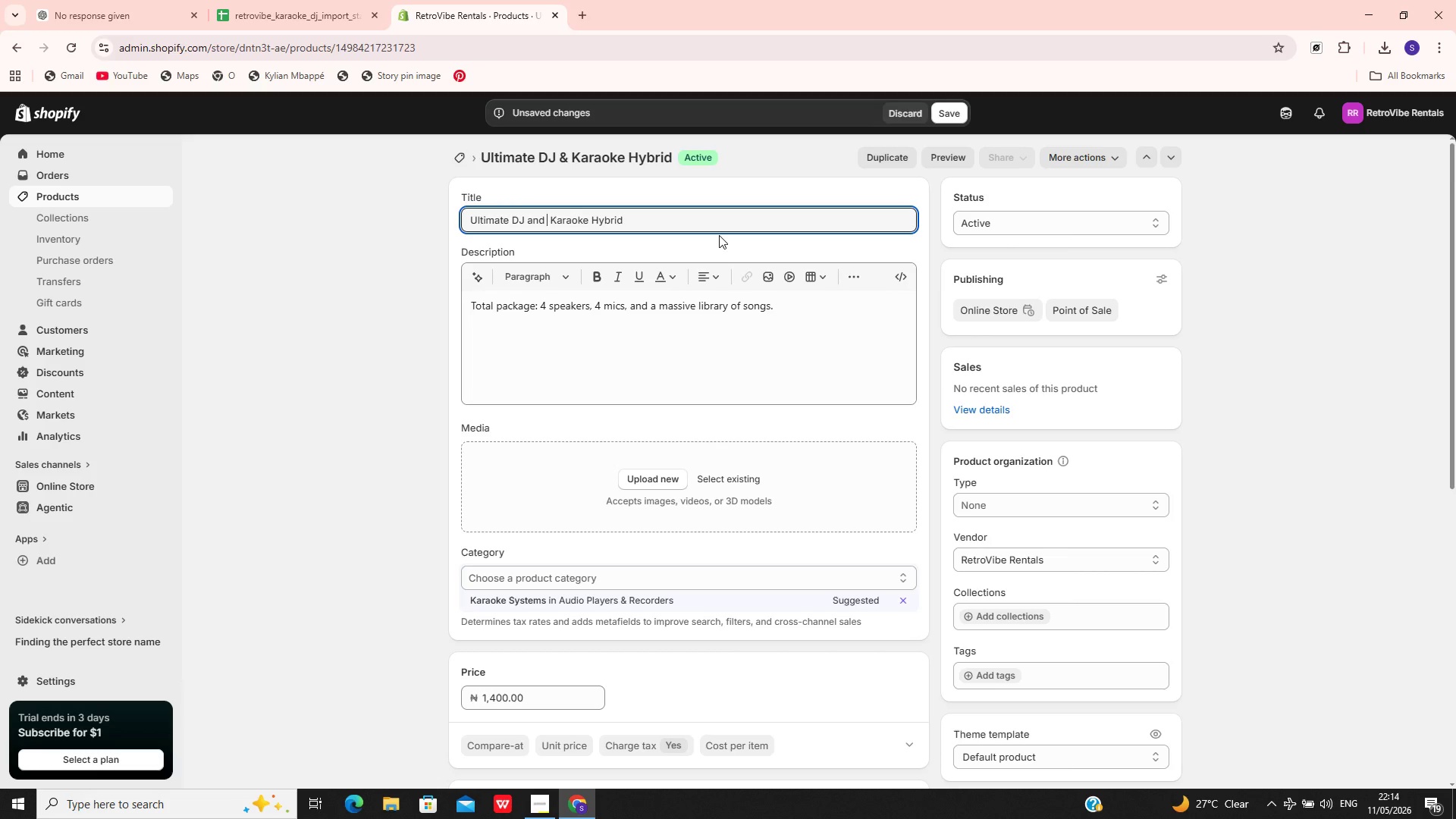 
wait(8.48)
 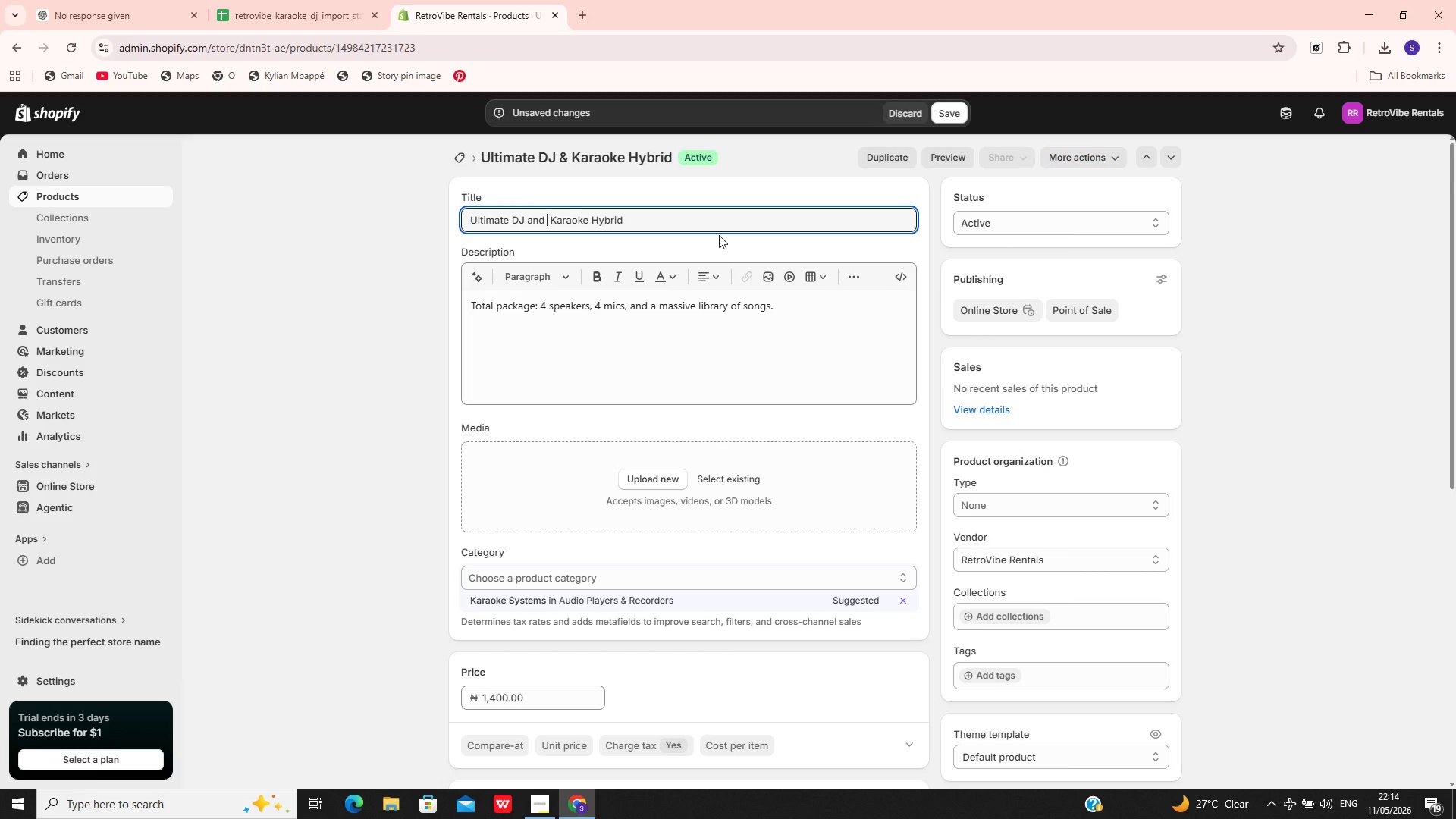 
left_click([669, 214])
 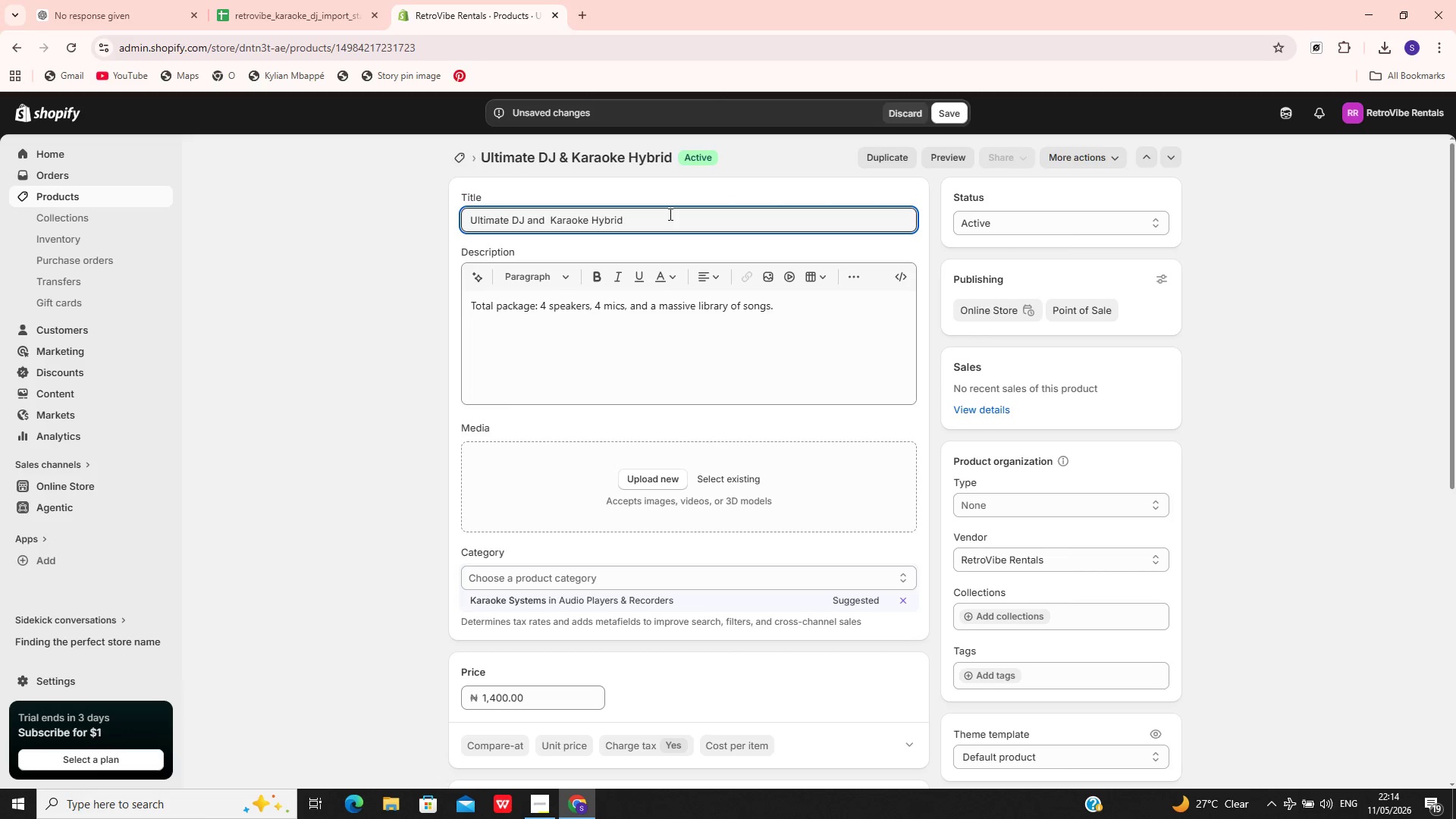 
type( | DJ and Karaoke Service)
 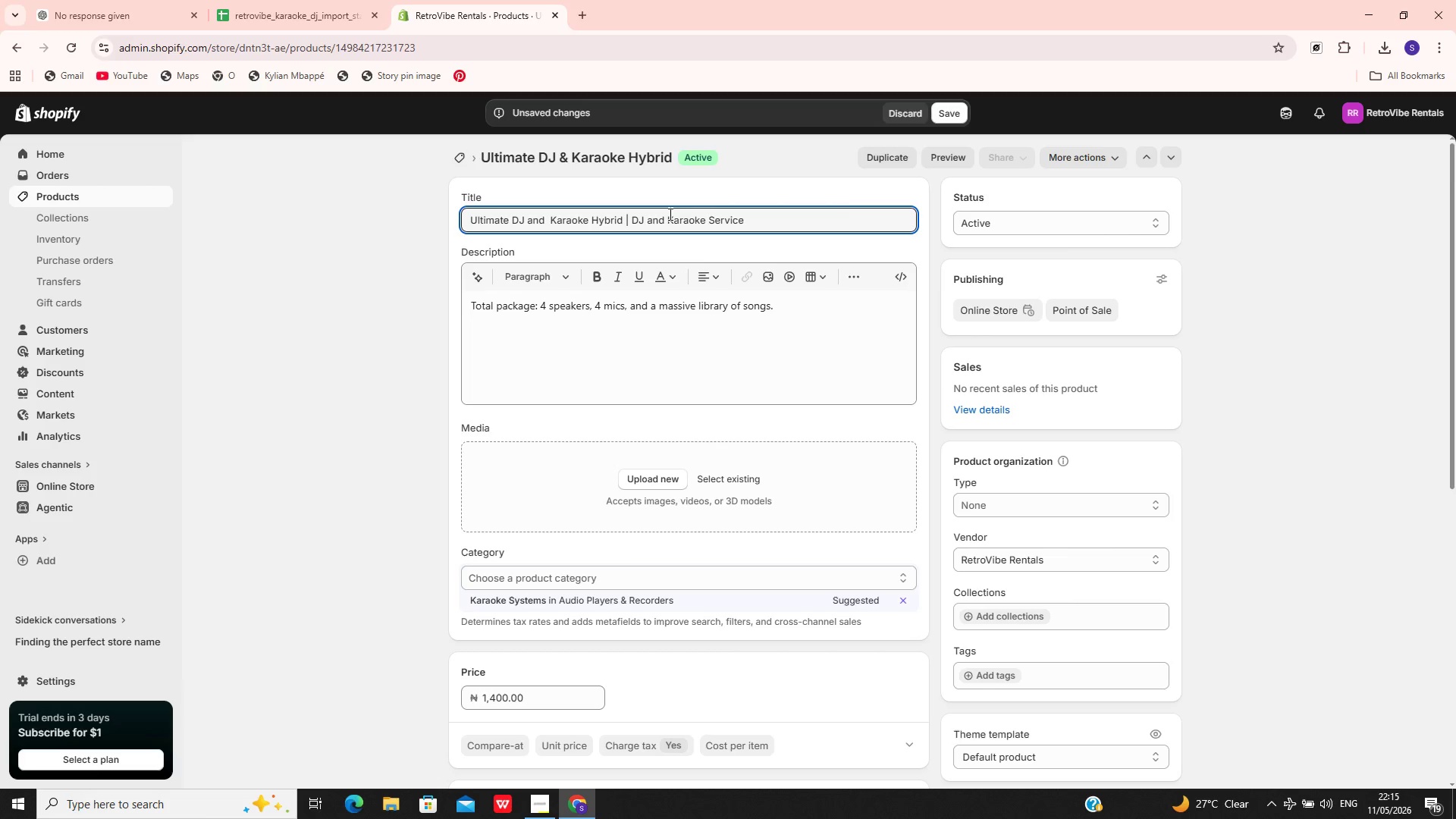 
left_click([959, 112])
 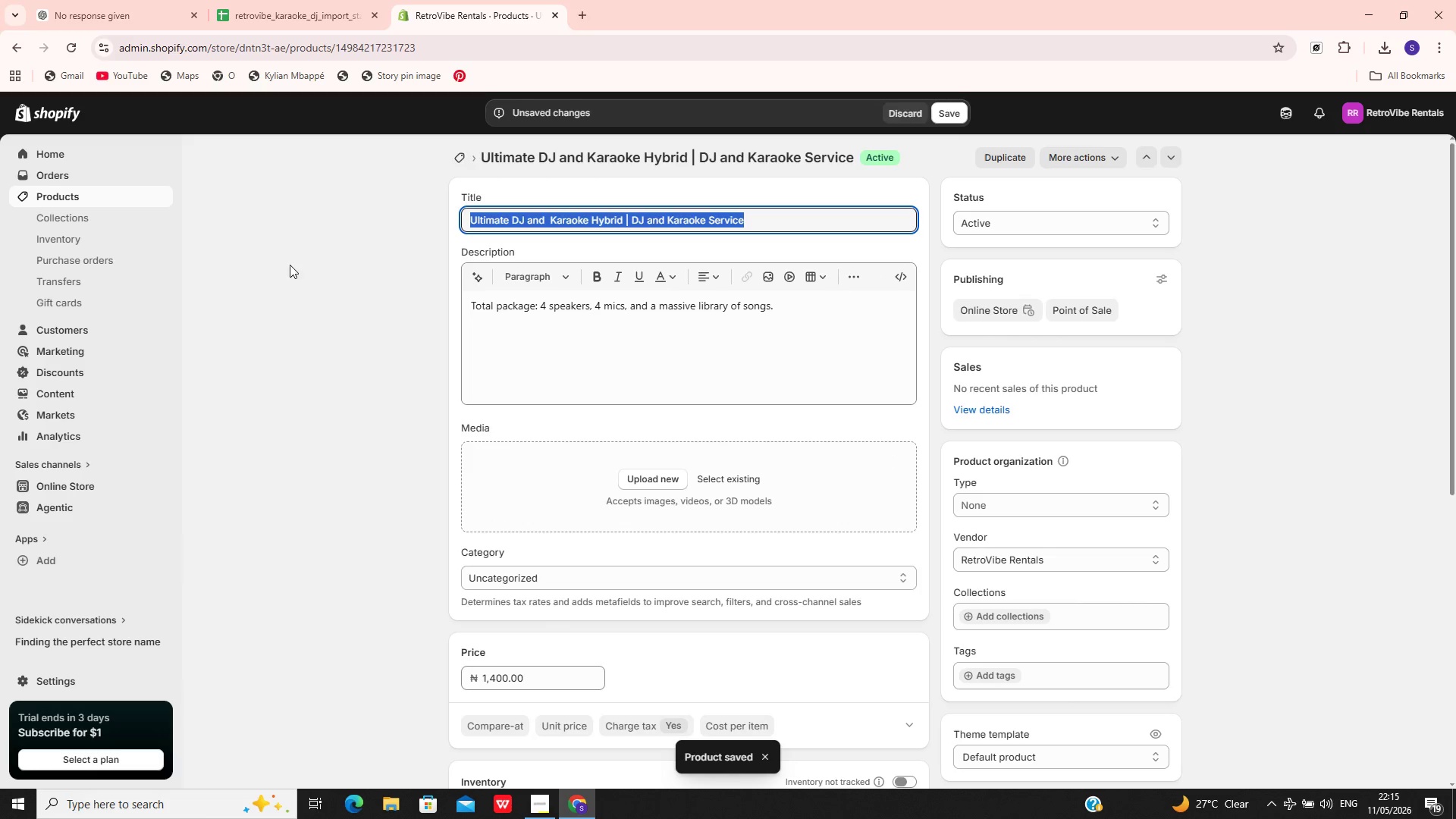 
wait(7.08)
 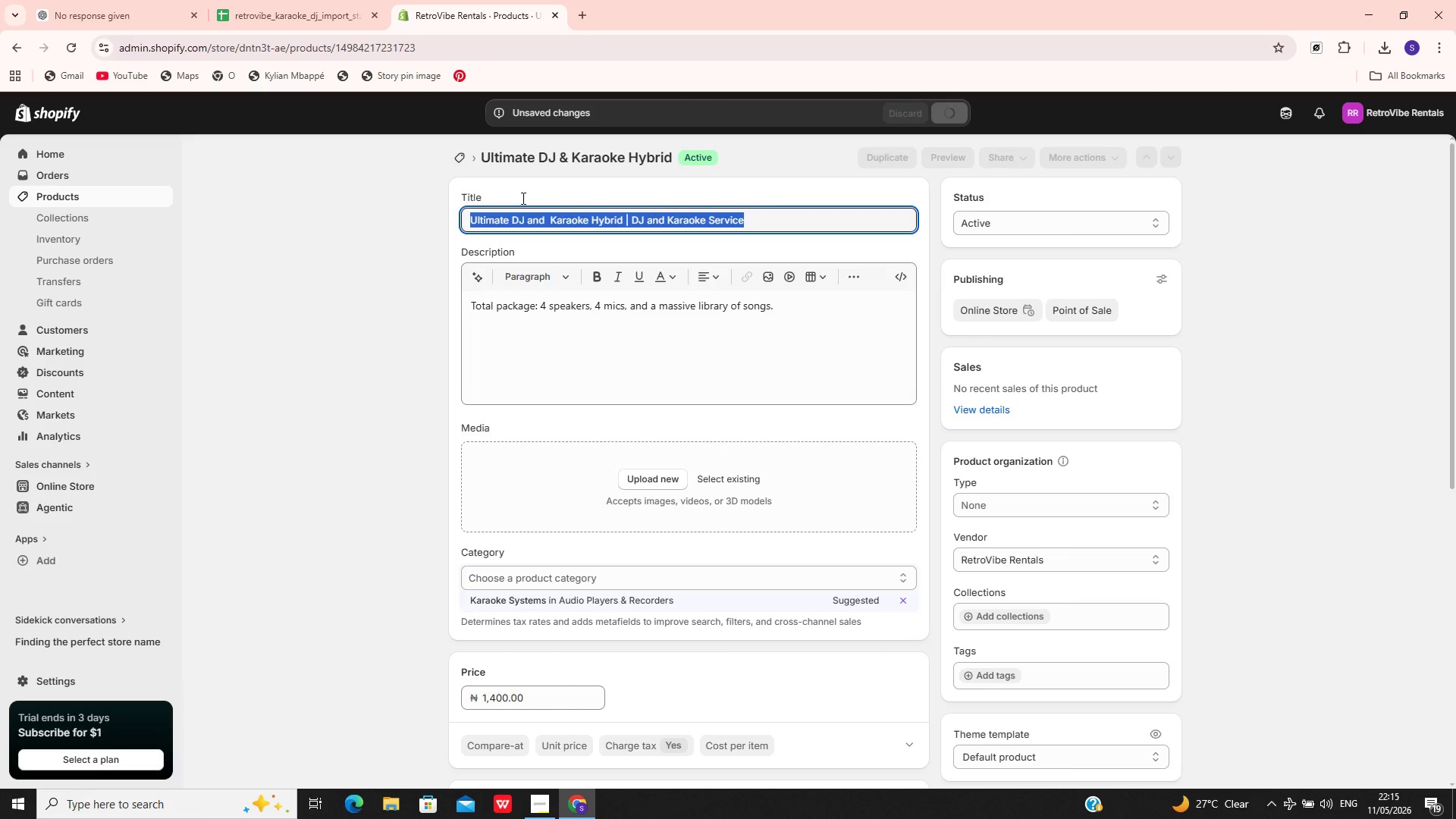 
left_click([93, 199])
 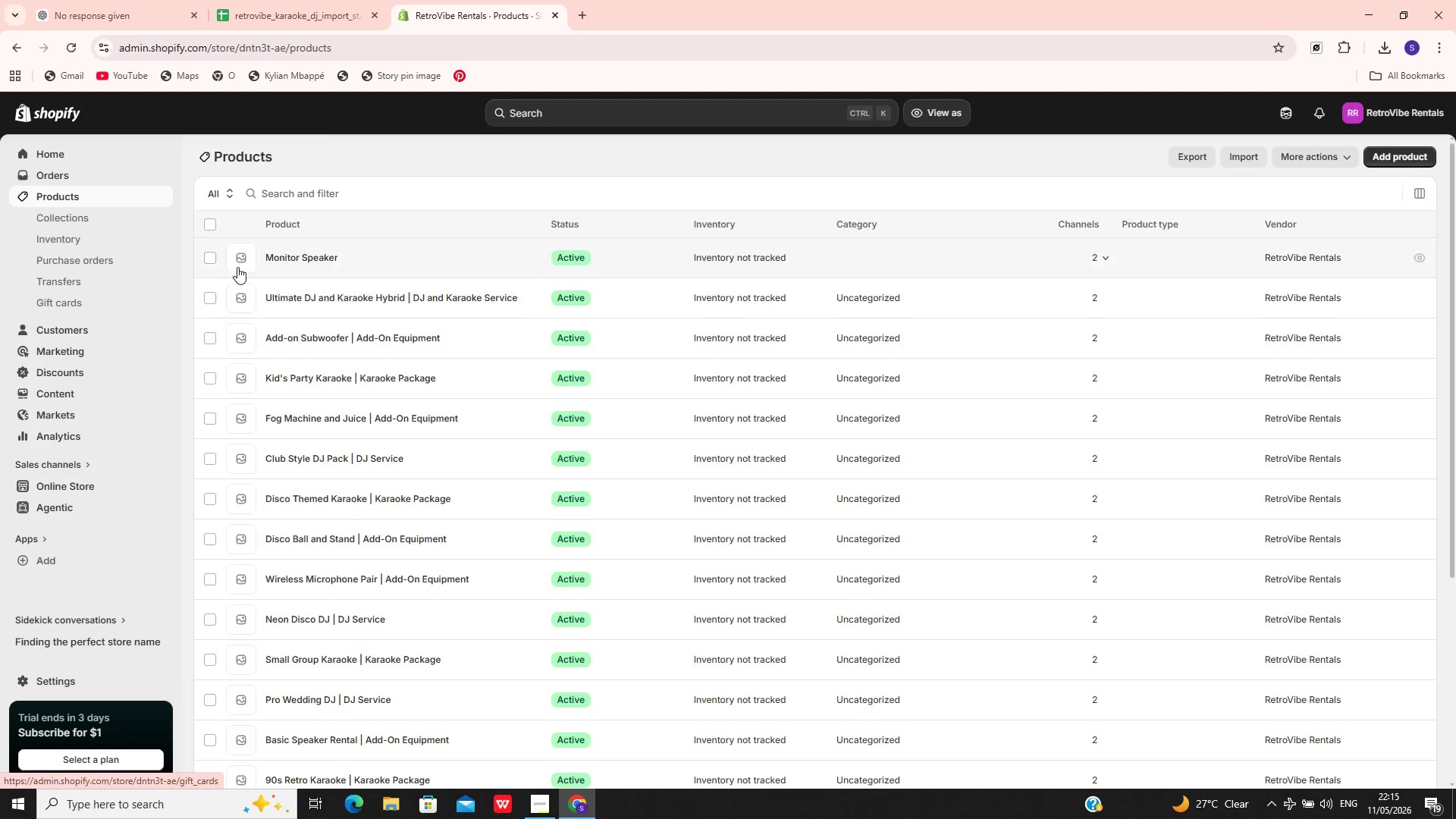 
wait(5.75)
 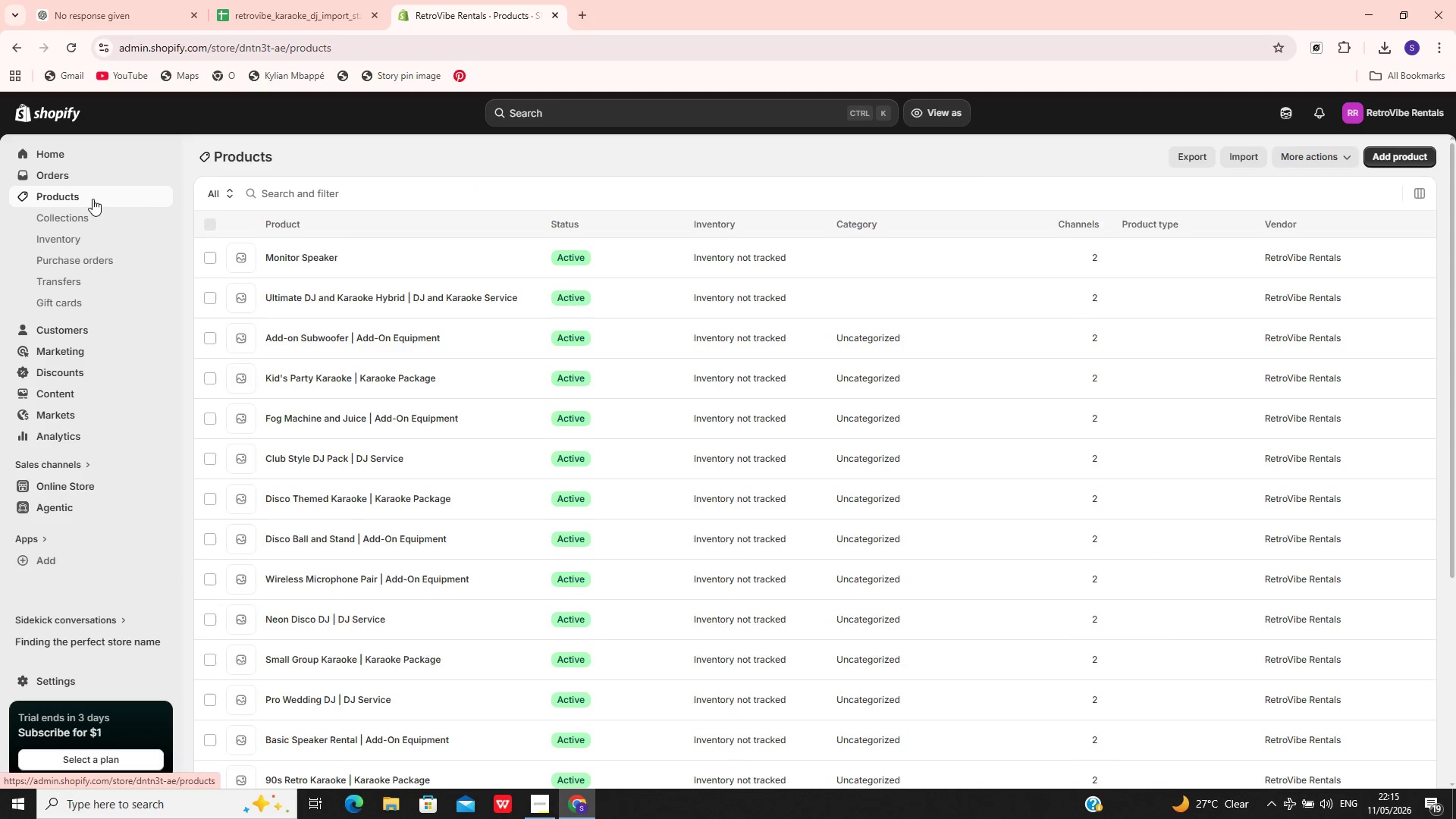 
left_click([433, 257])
 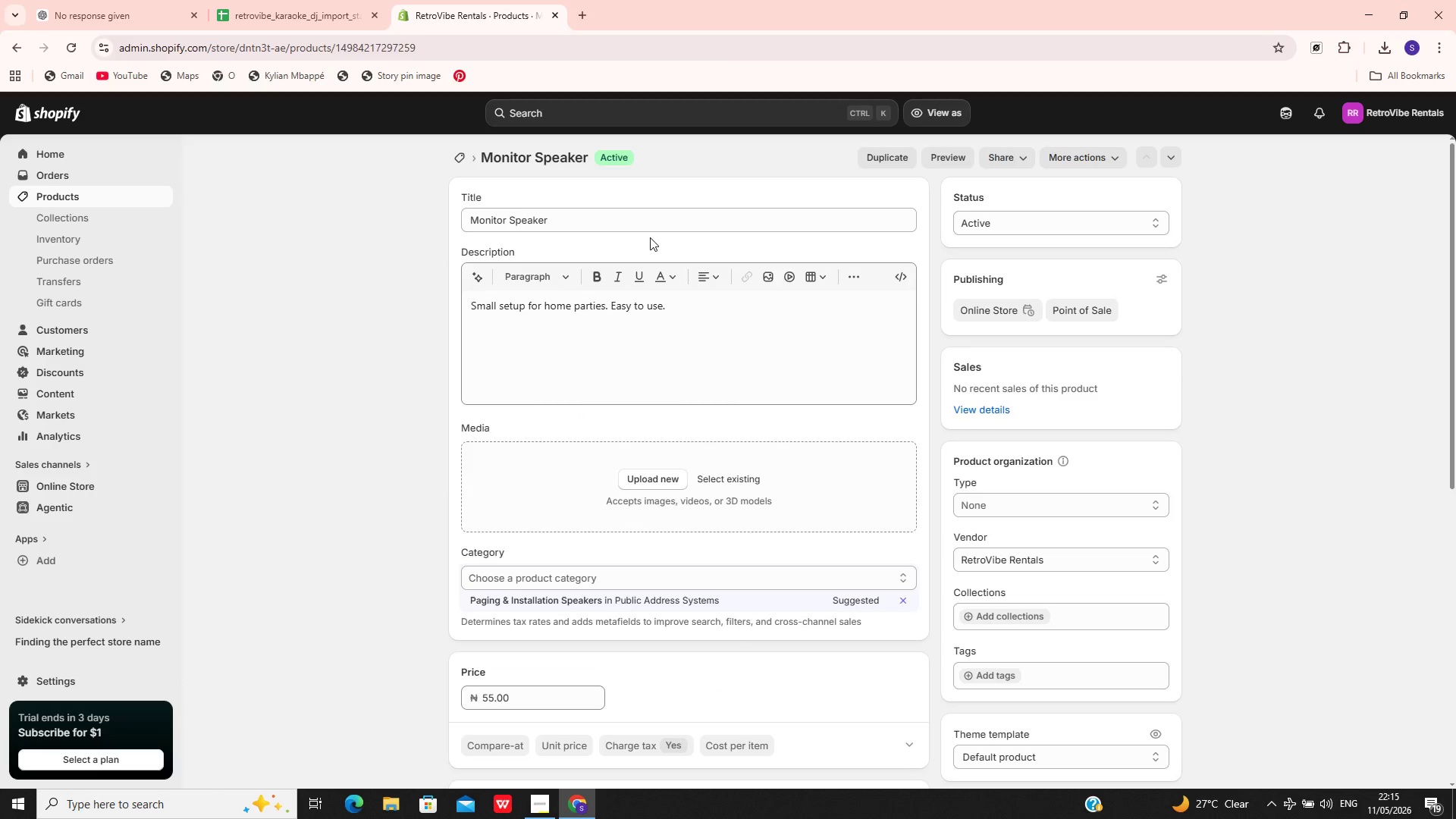 
wait(10.19)
 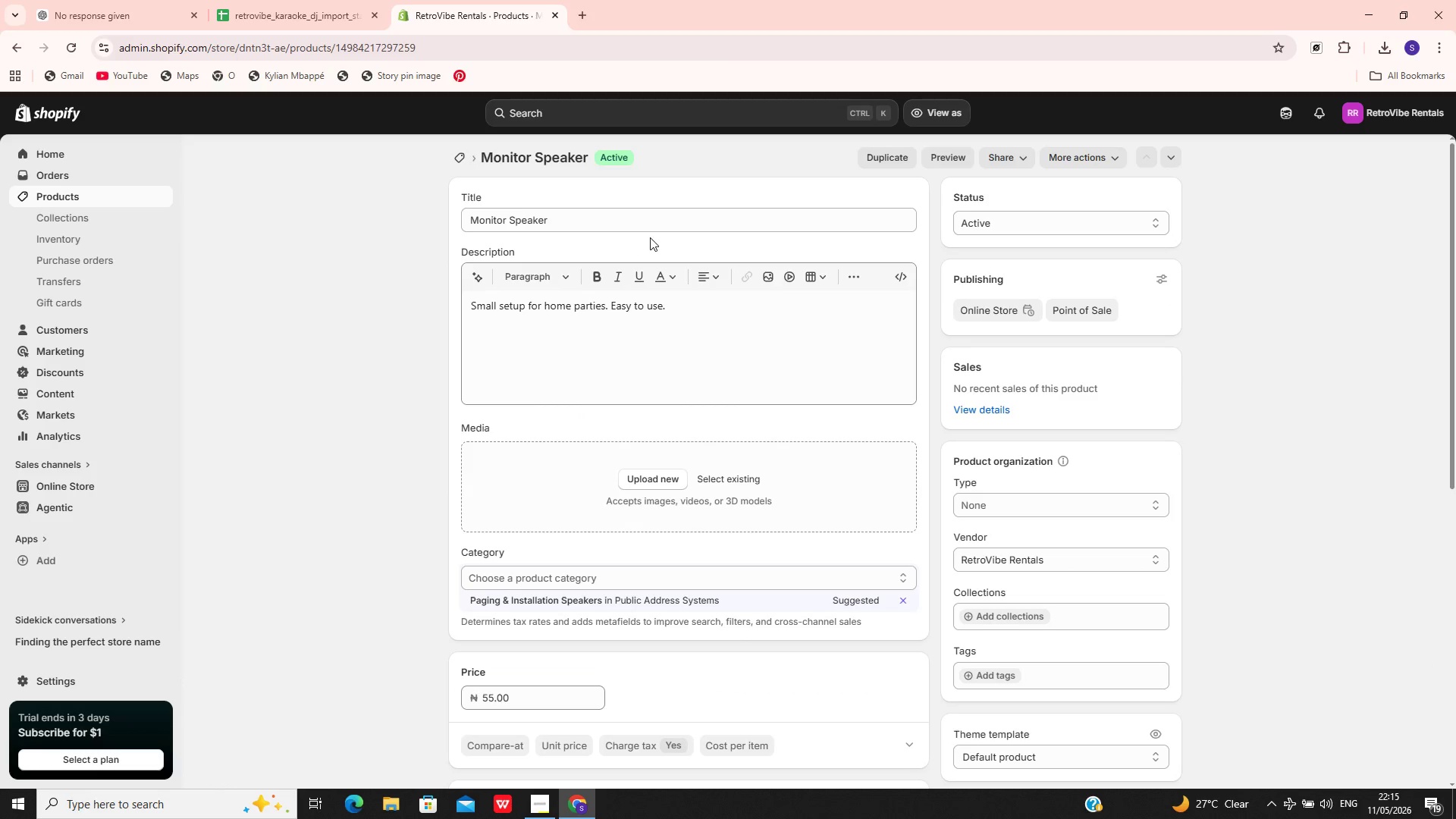 
left_click([657, 224])
 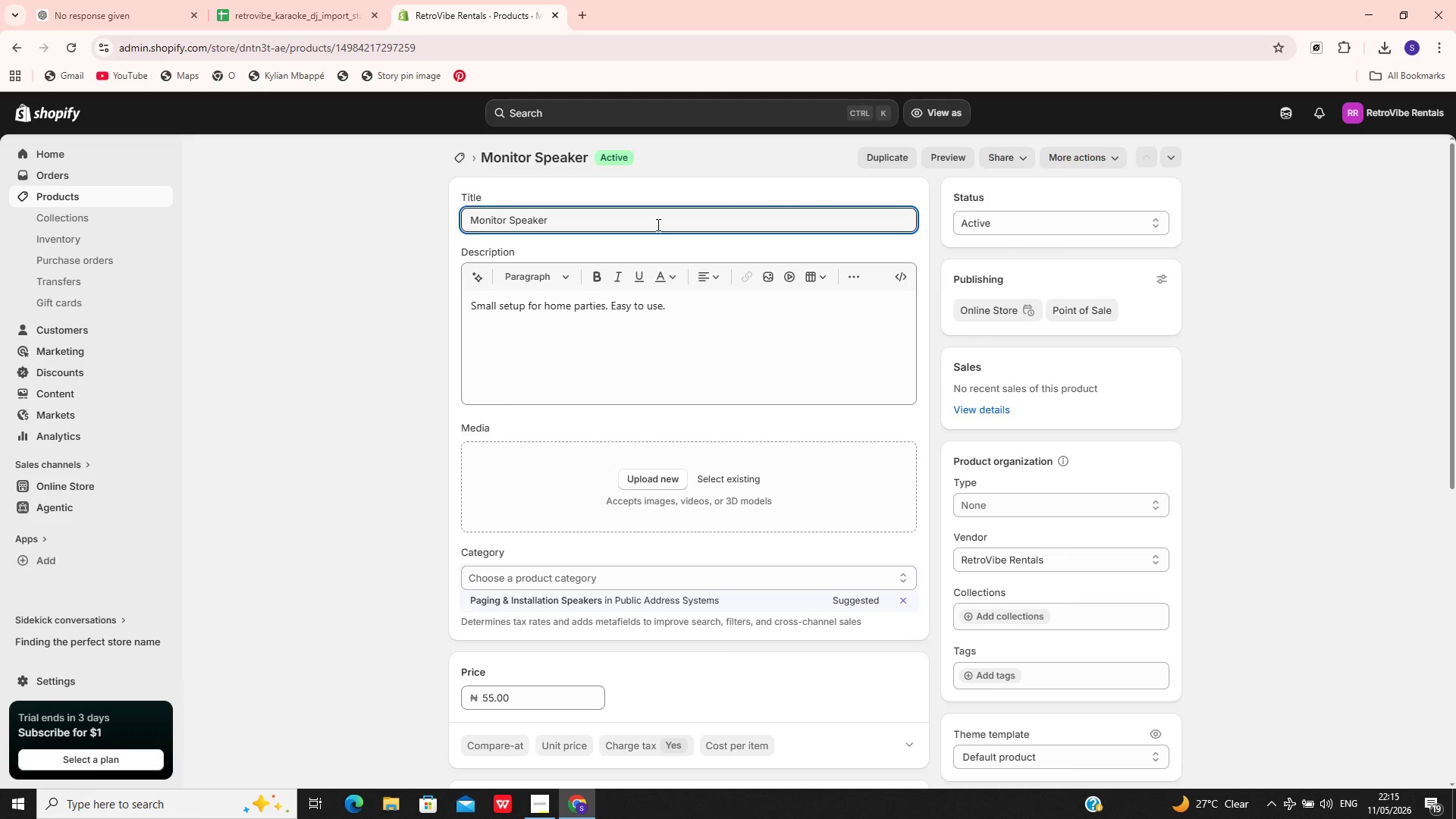 
type( | Add-On Equipment)
 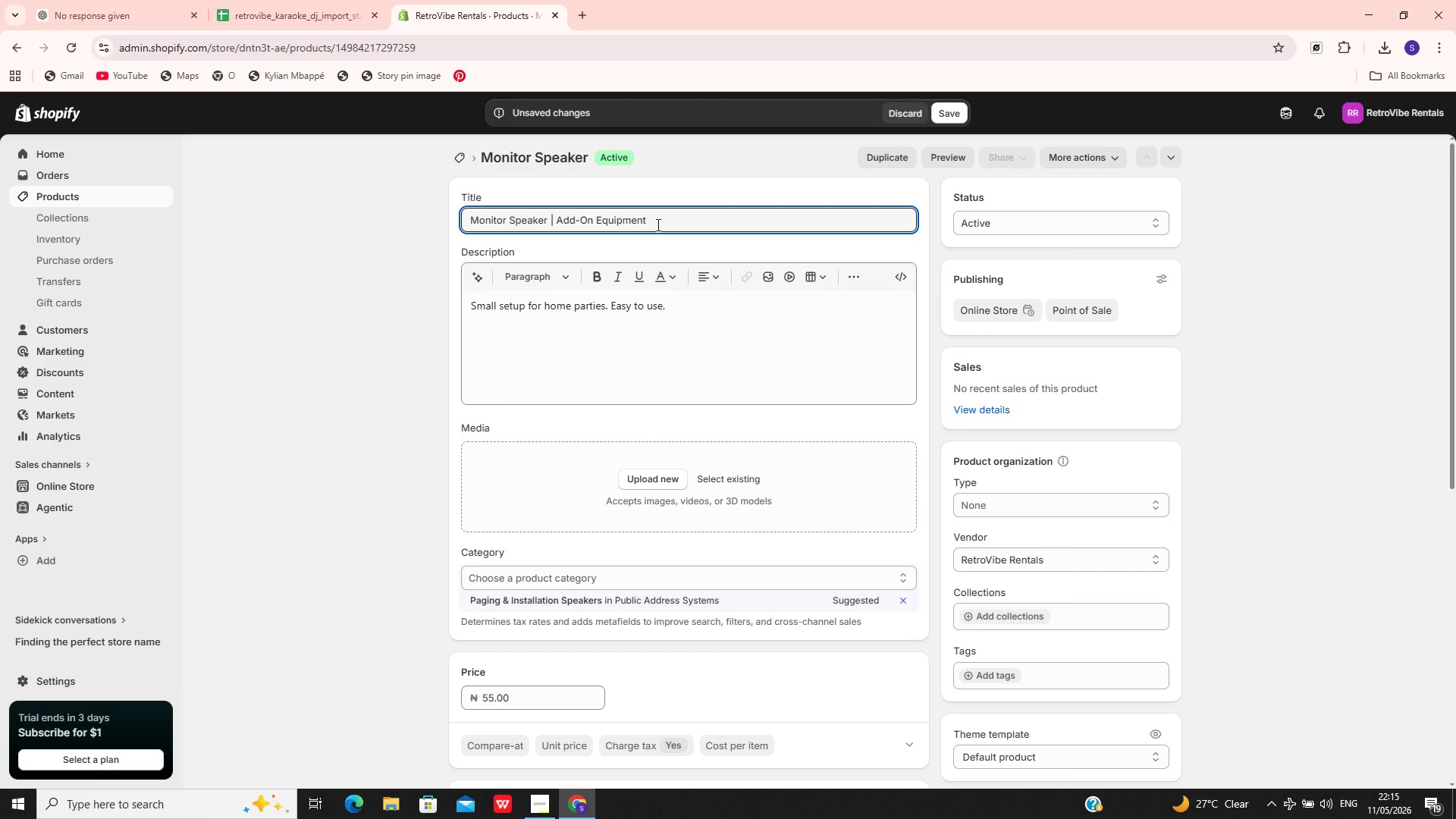 
left_click([949, 111])
 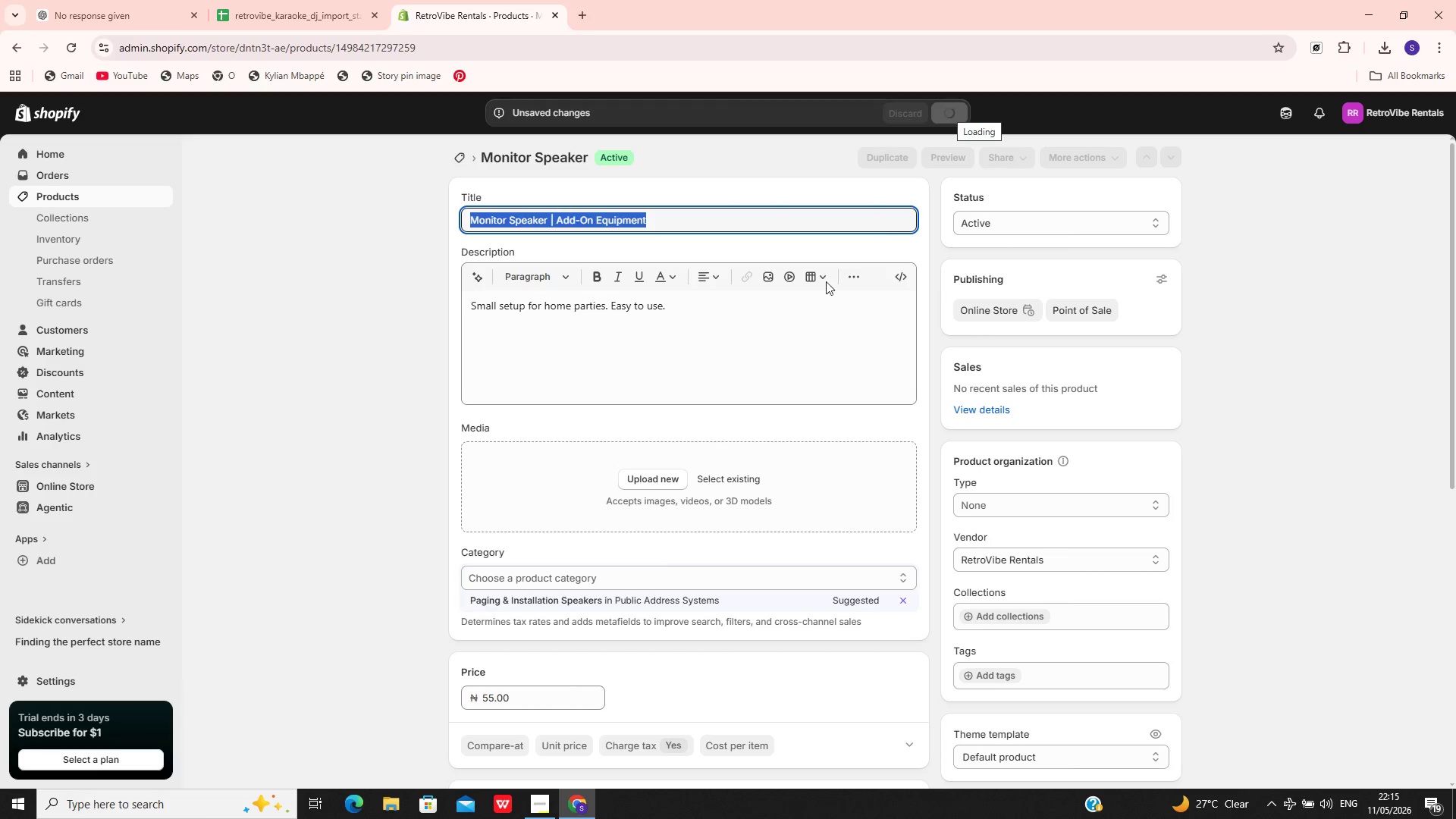 
mouse_move([560, 777])
 